 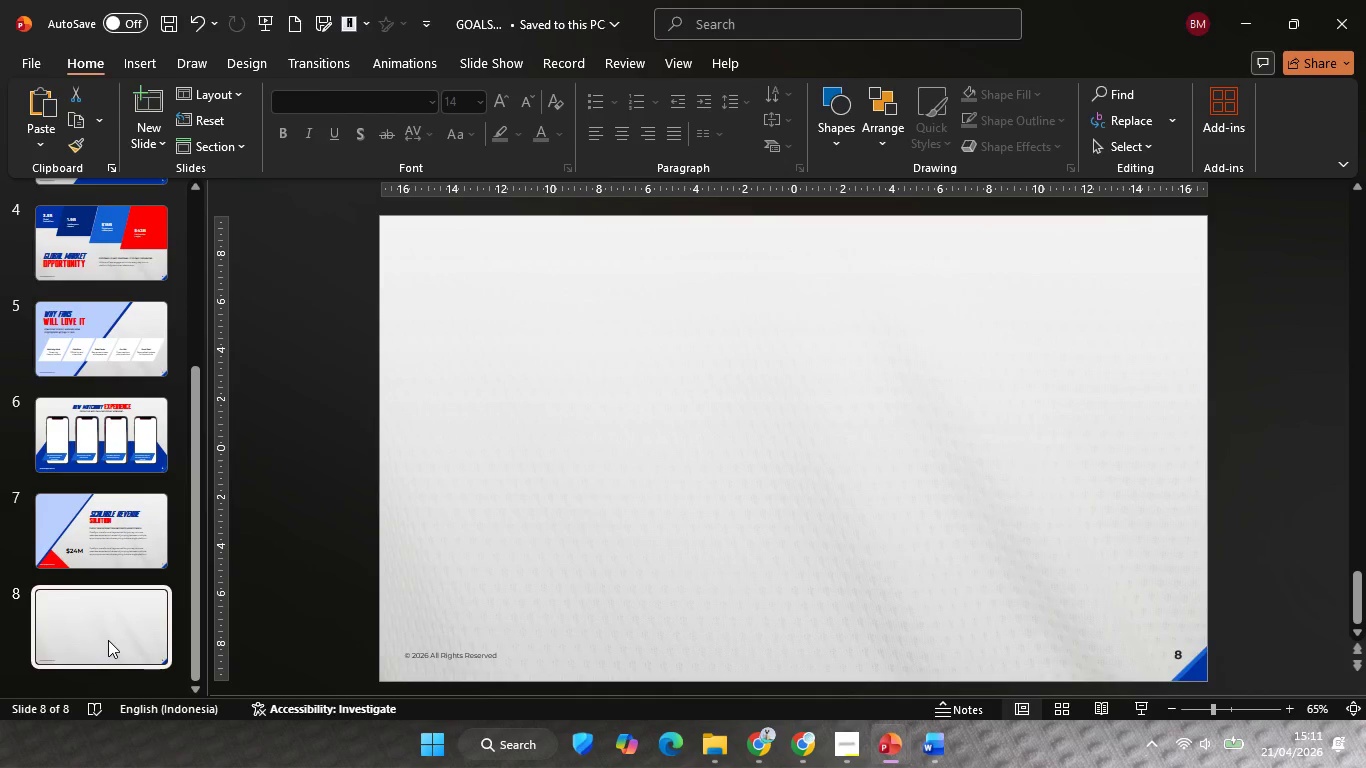 
left_click_drag(start_coordinate=[121, 543], to_coordinate=[116, 542])
 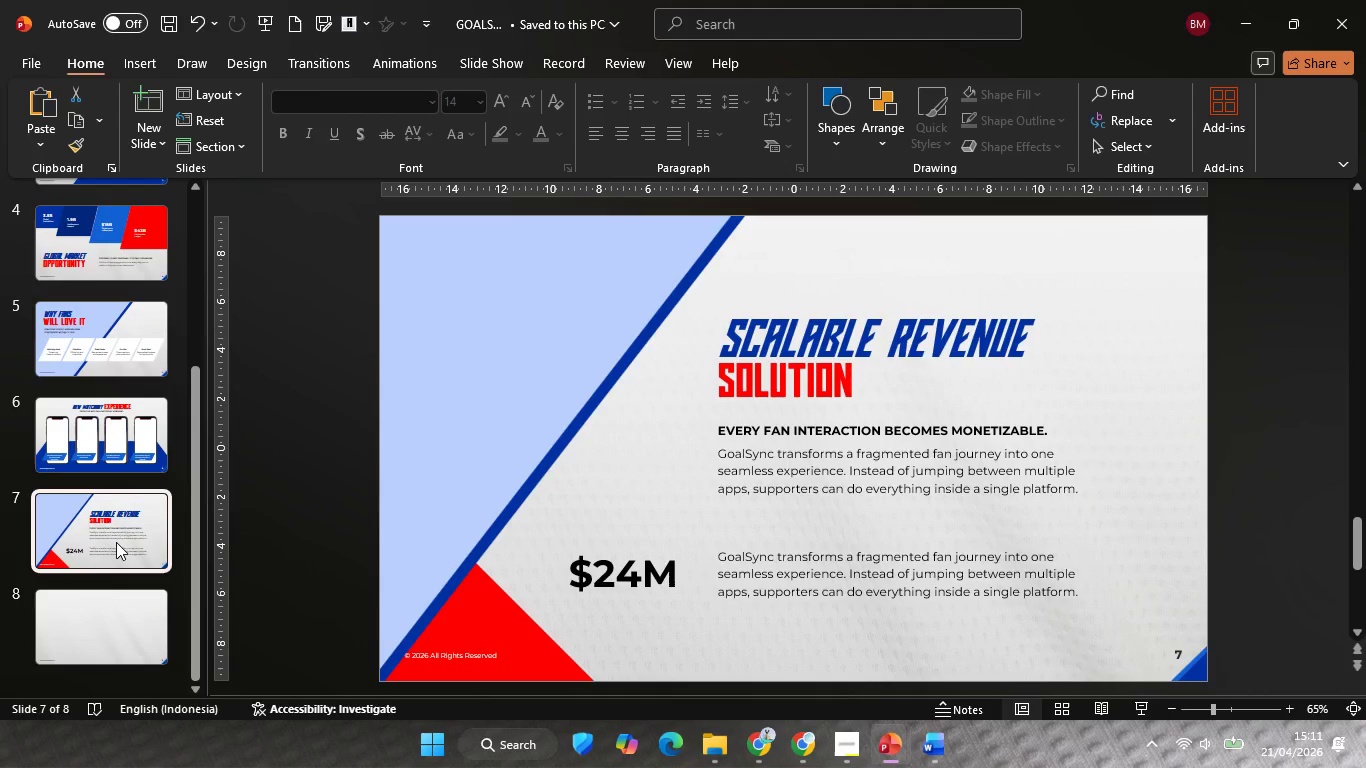 
left_click([117, 624])
 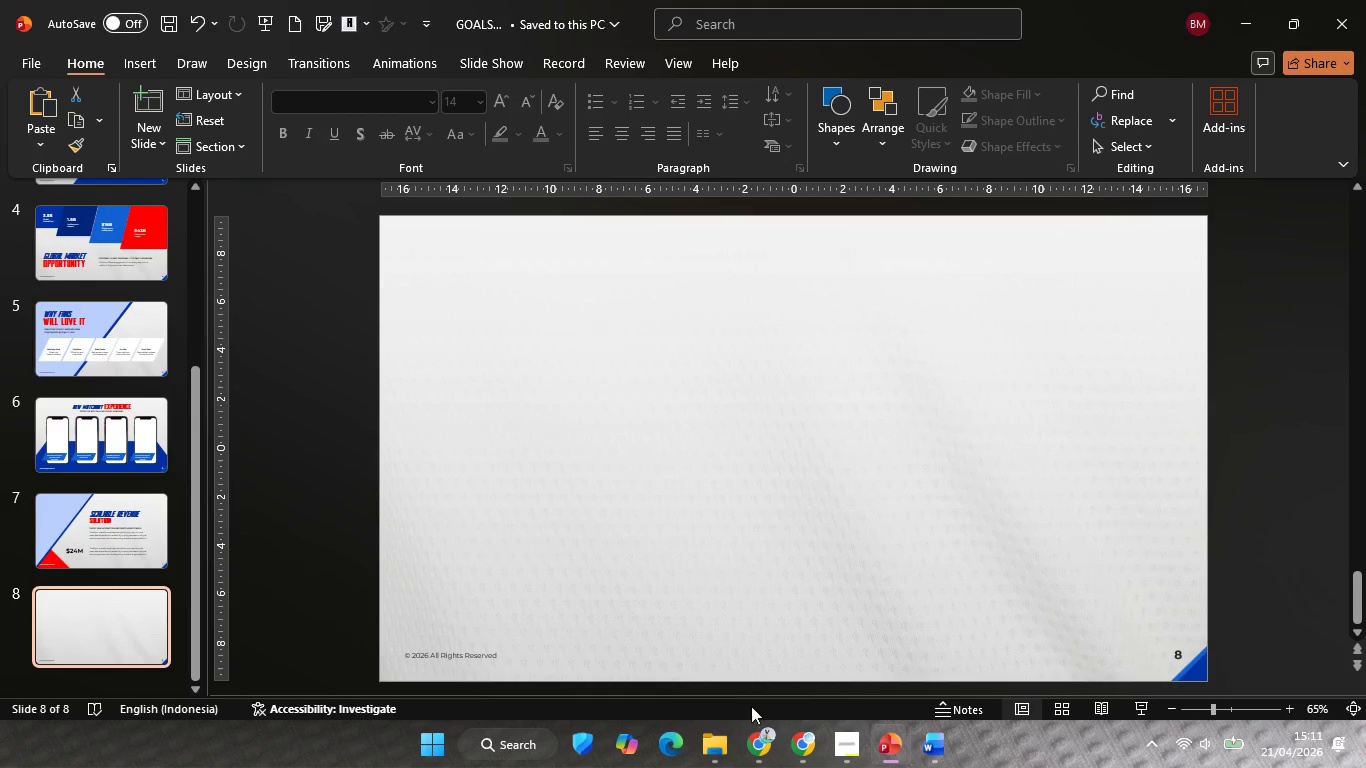 
left_click([759, 741])
 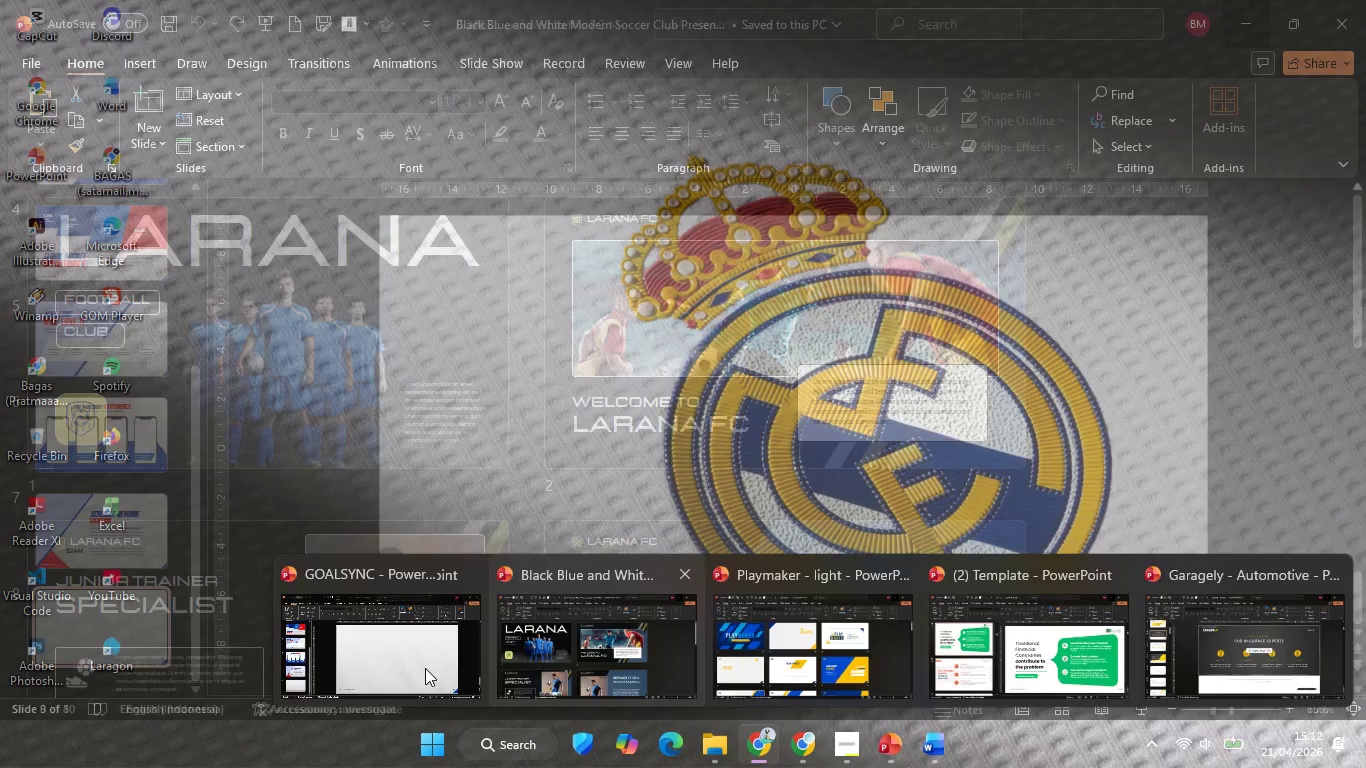 
wait(10.62)
 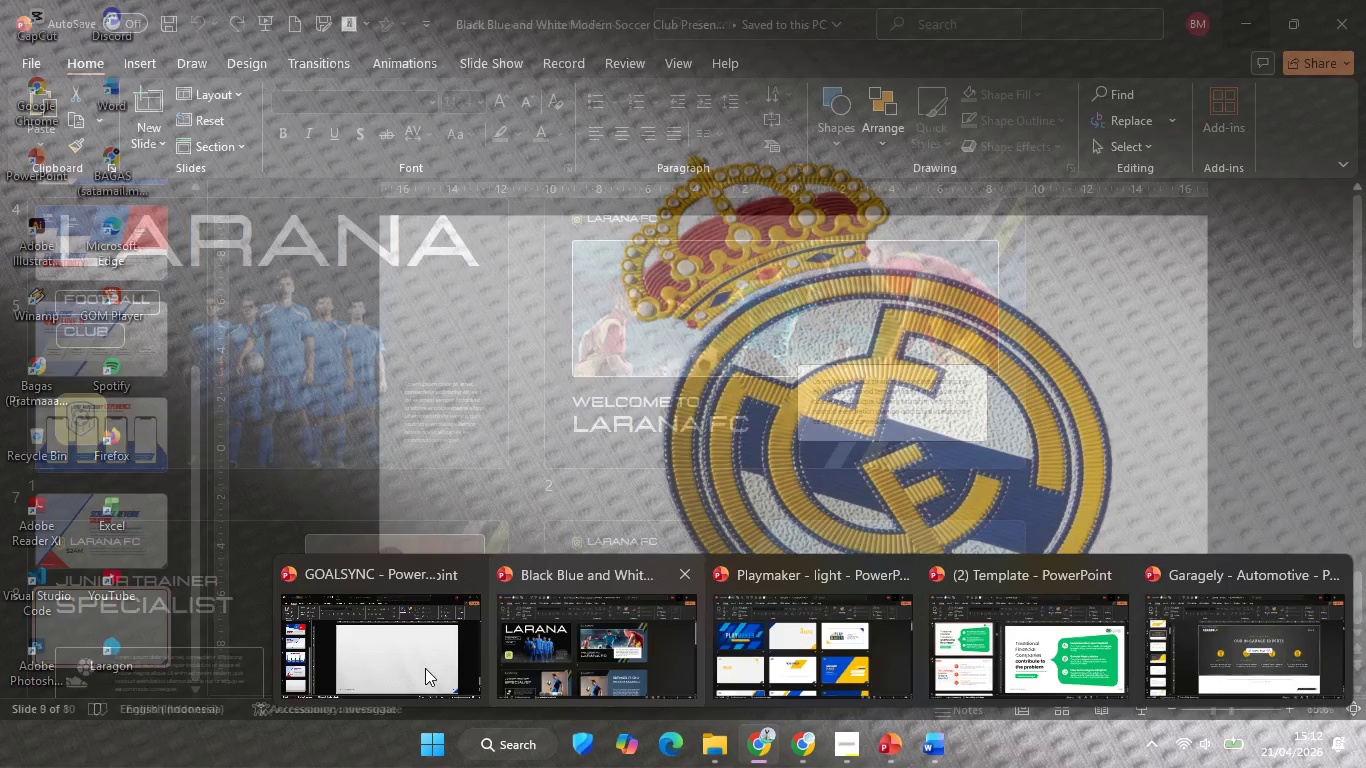 
left_click([525, 644])
 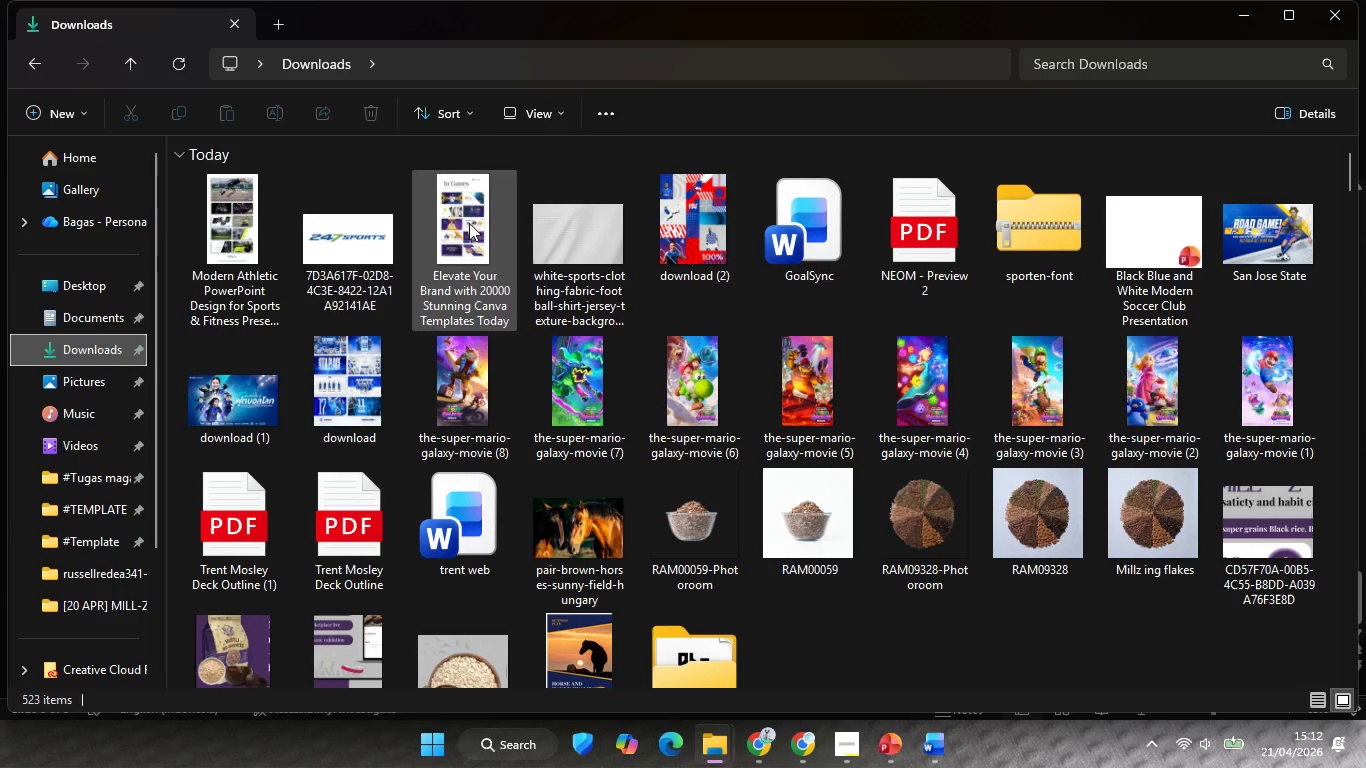 
left_click([108, 310])
 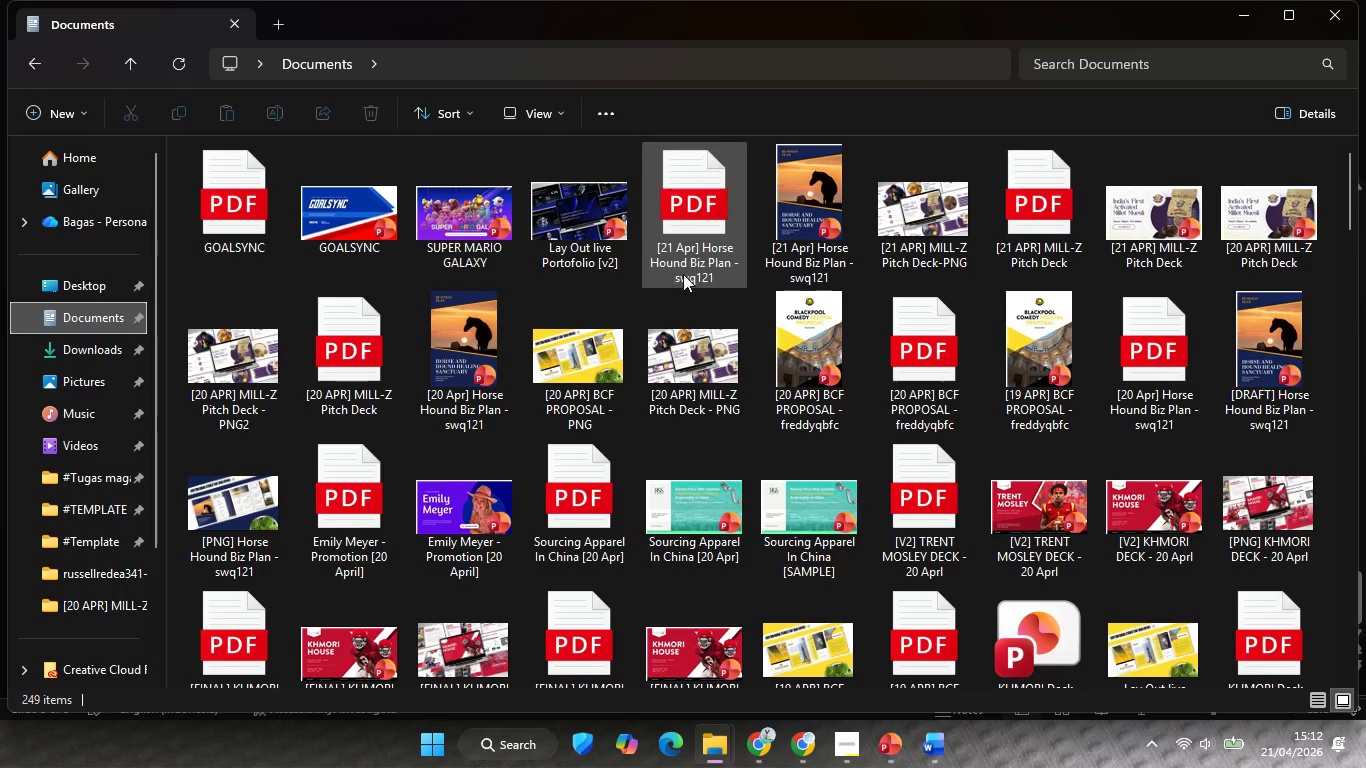 
mouse_move([822, 276])
 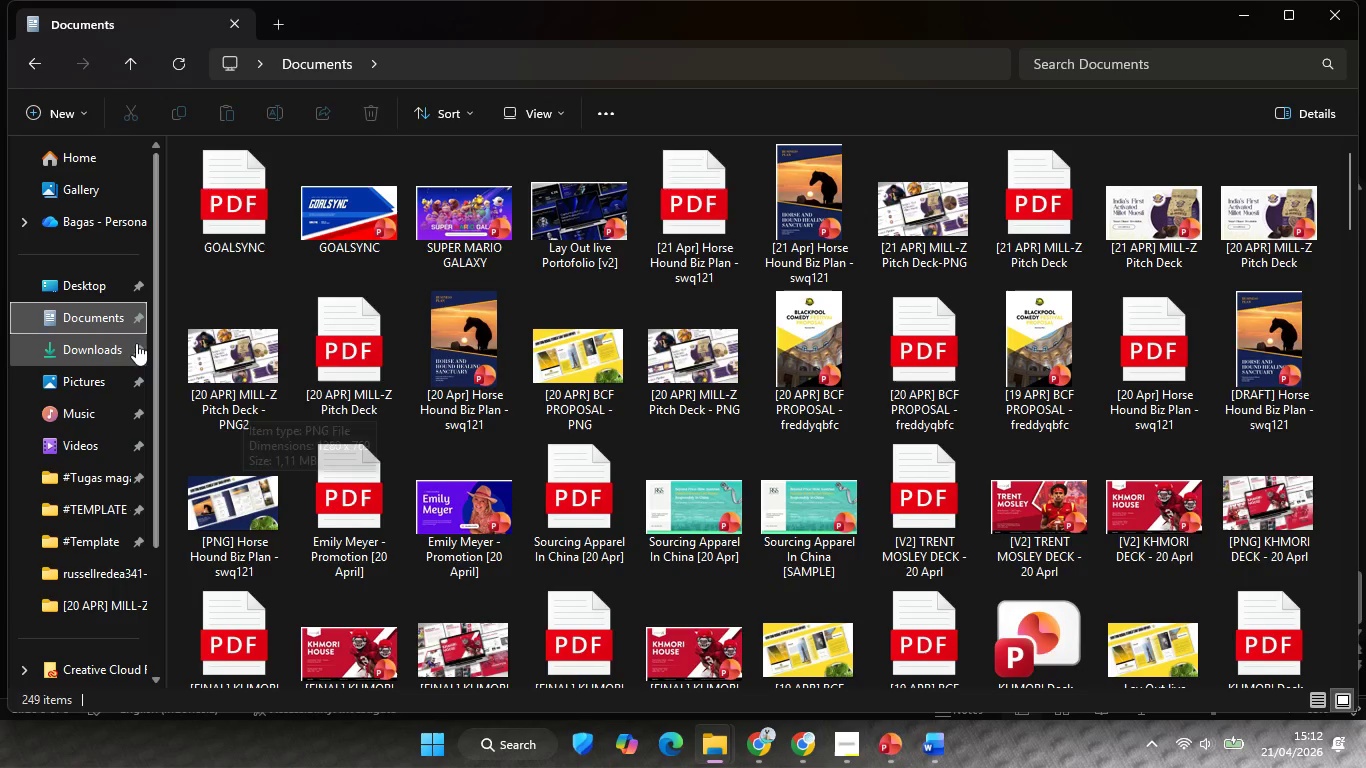 
left_click([122, 343])
 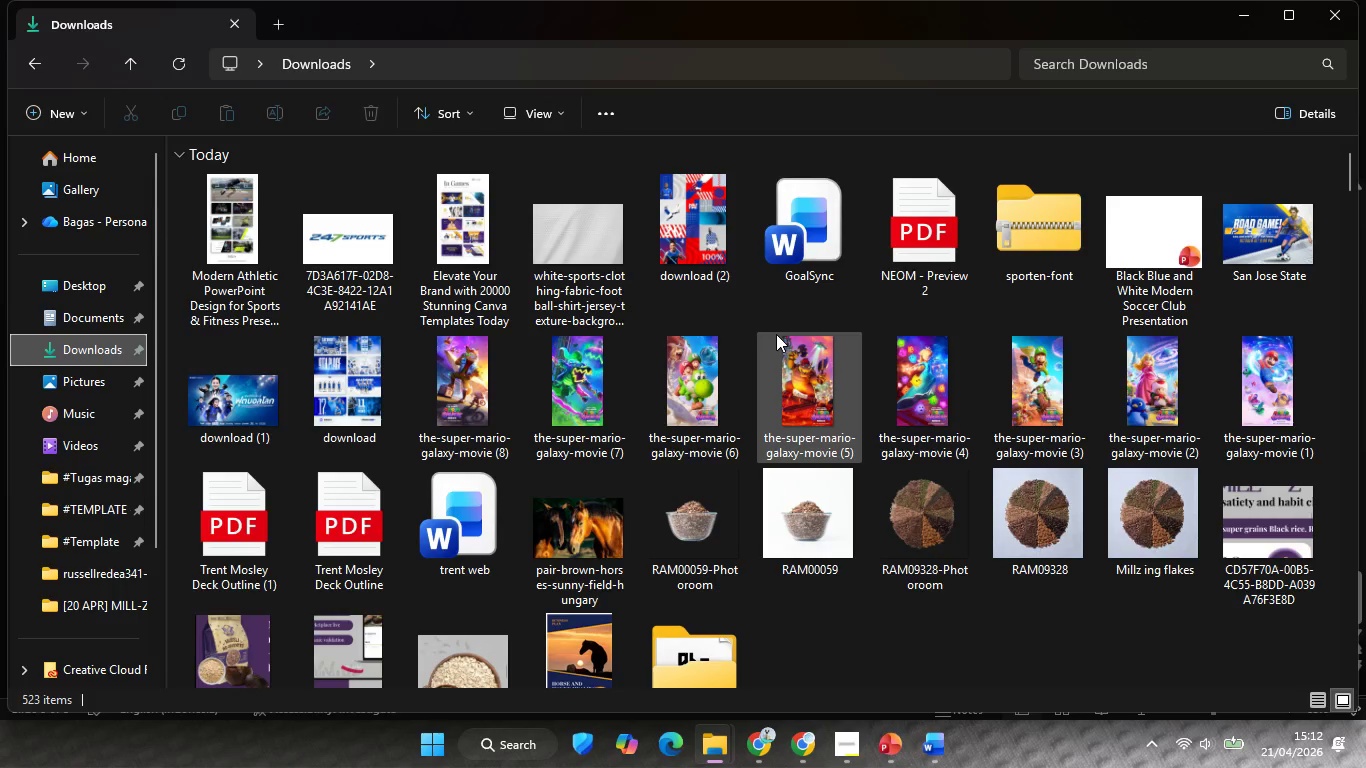 
scroll: coordinate [779, 334], scroll_direction: down, amount: 2.0
 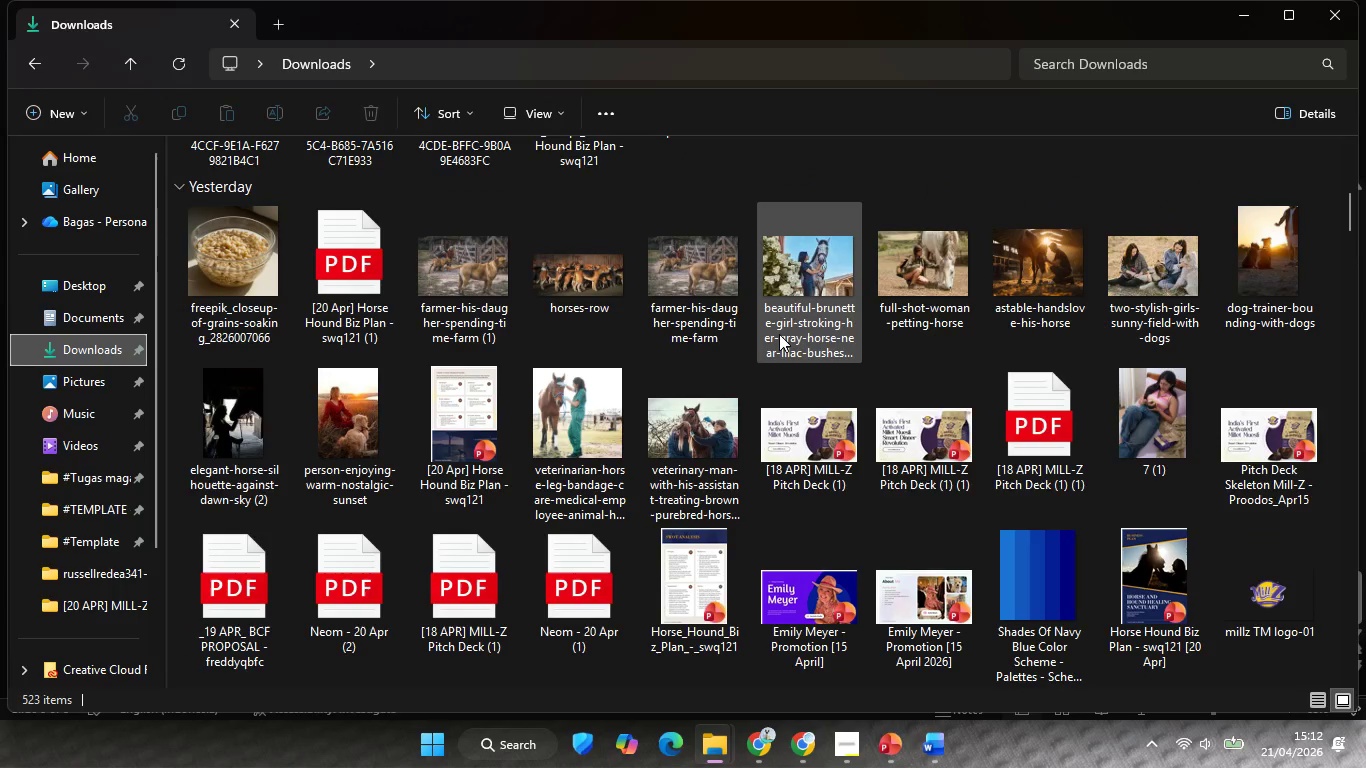 
scroll: coordinate [779, 334], scroll_direction: up, amount: 1.0
 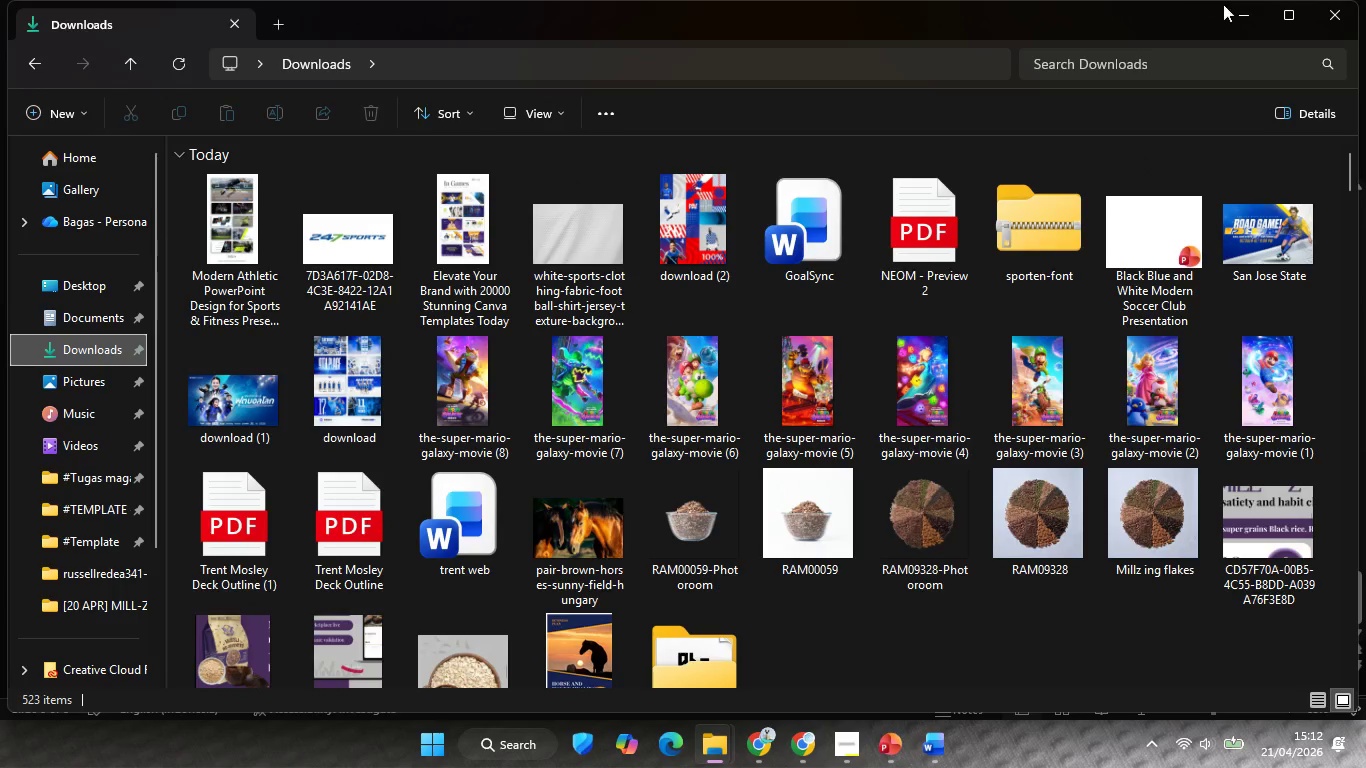 
wait(5.32)
 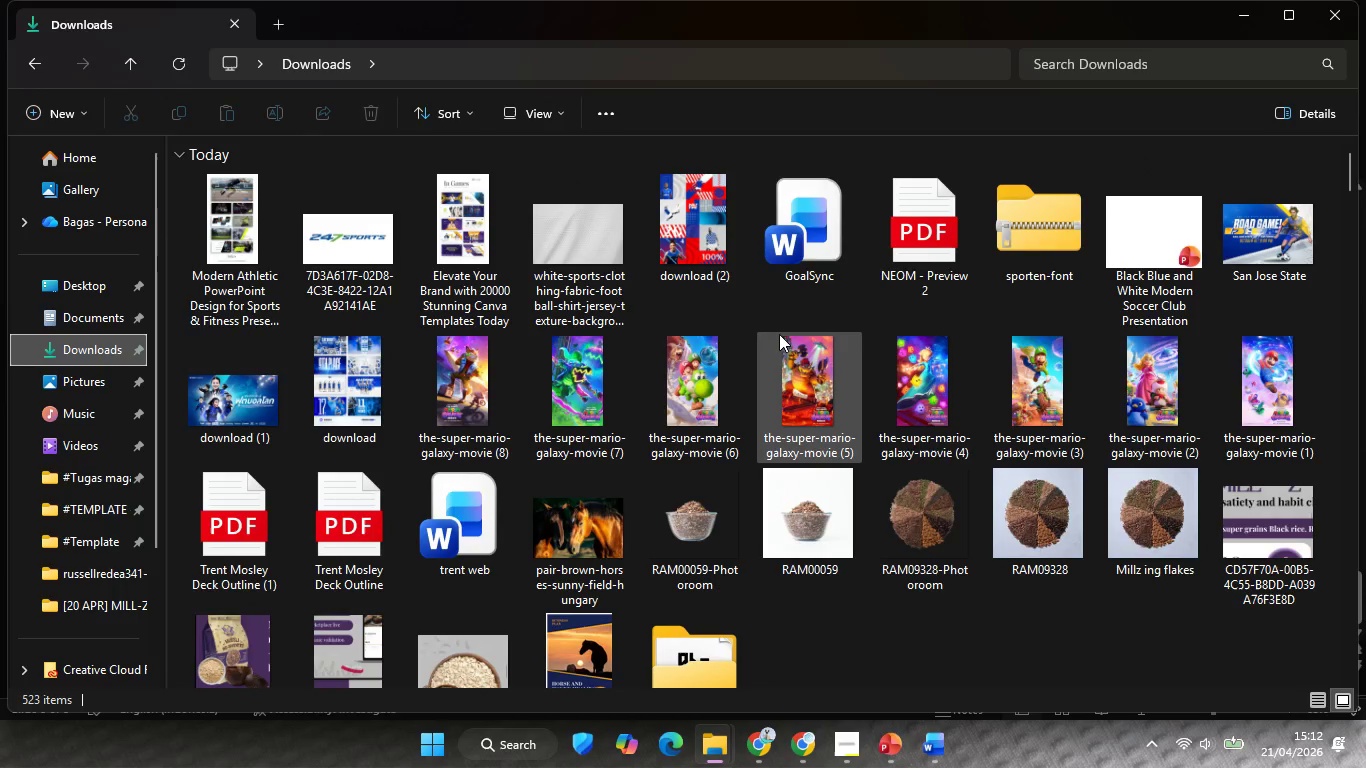 
scroll: coordinate [72, 556], scroll_direction: up, amount: 5.0
 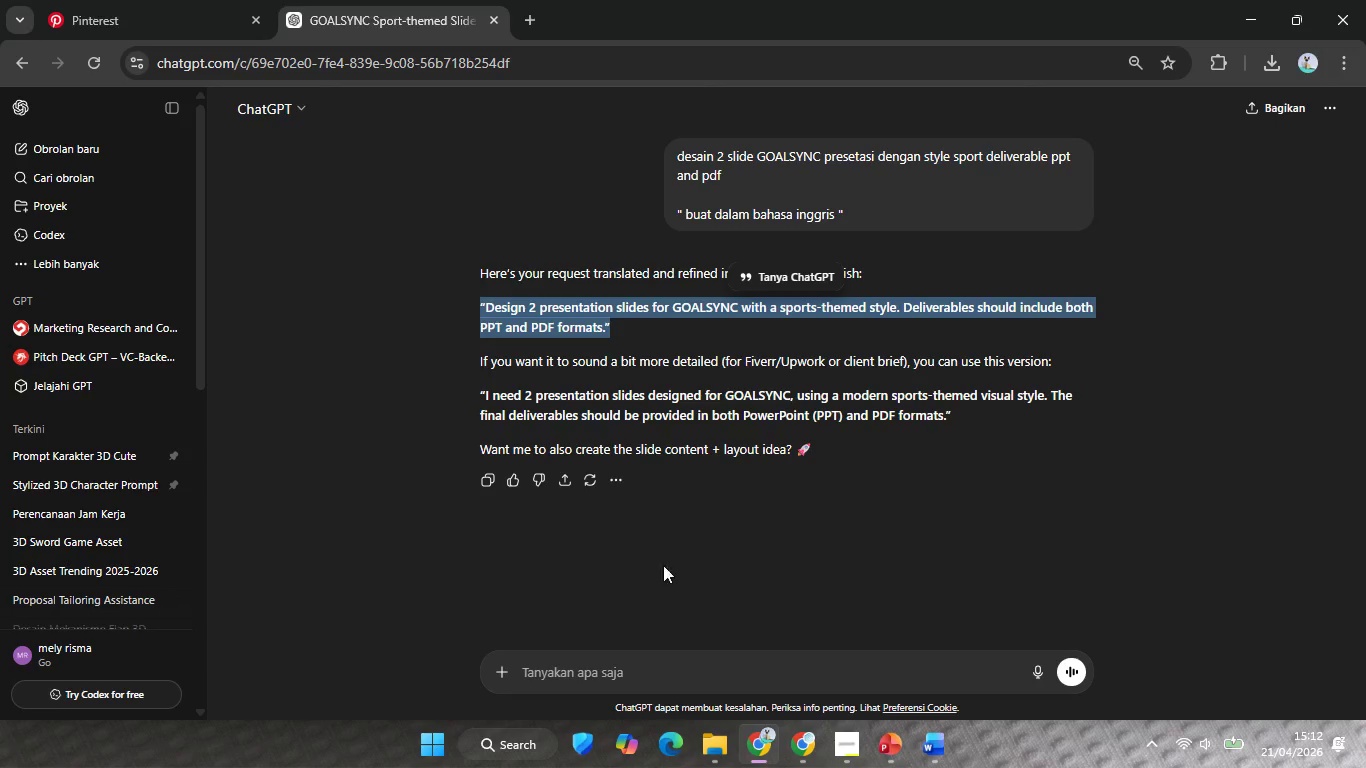 
wait(5.24)
 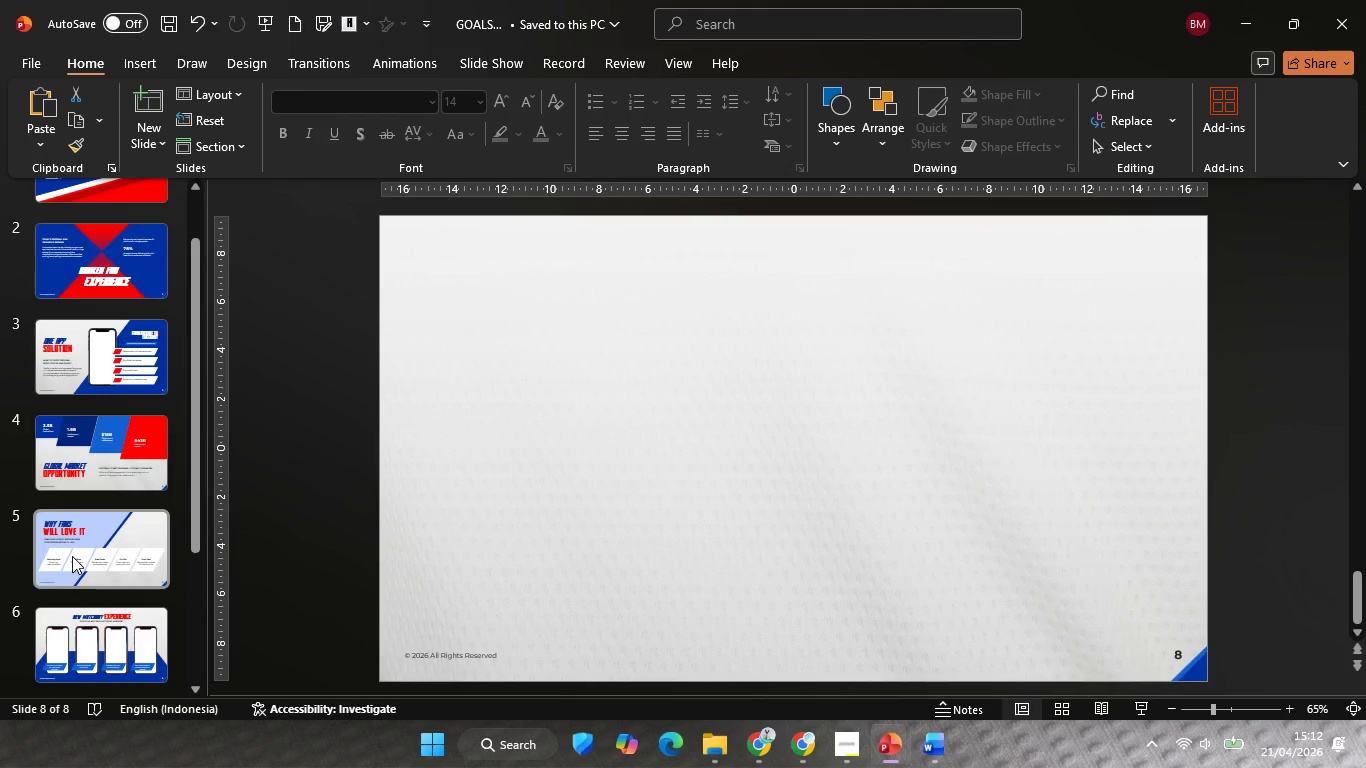 
left_click([540, 642])
 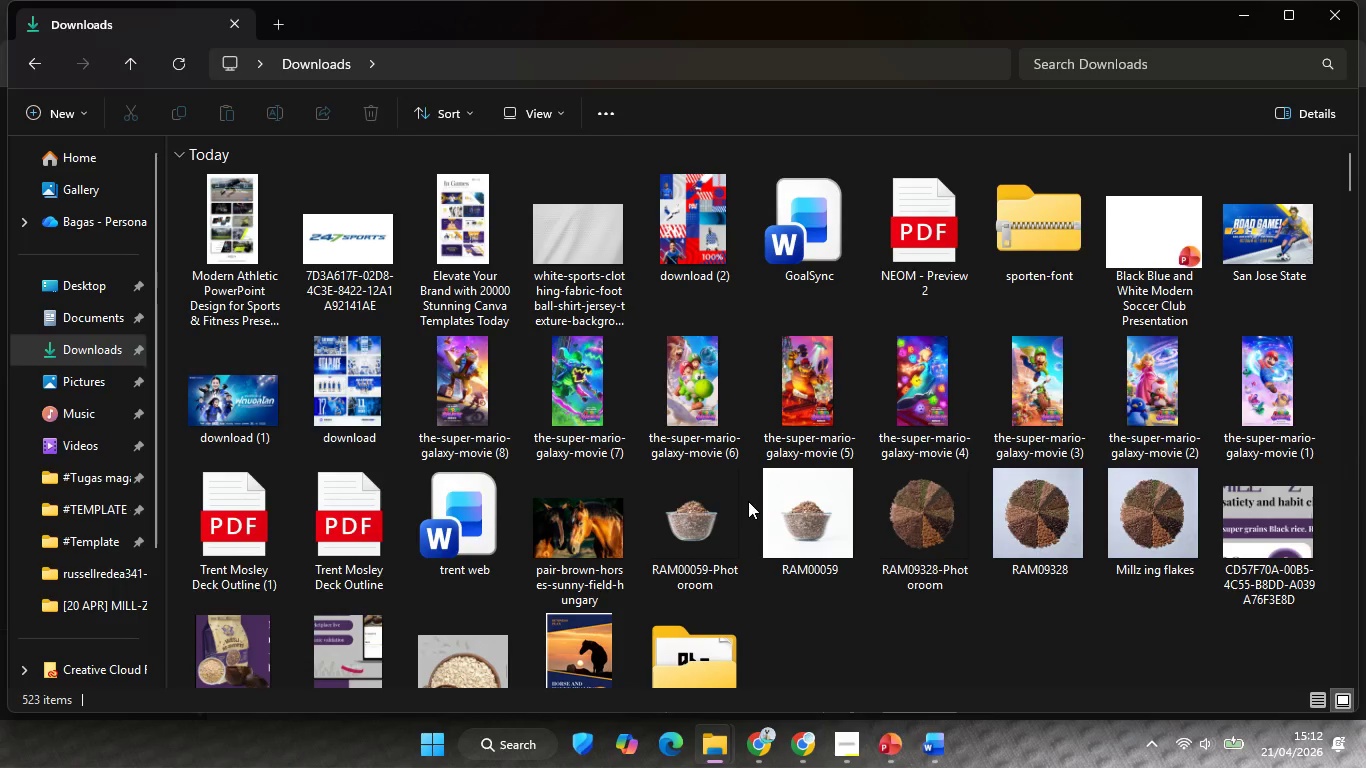 
scroll: coordinate [748, 501], scroll_direction: none, amount: 0.0
 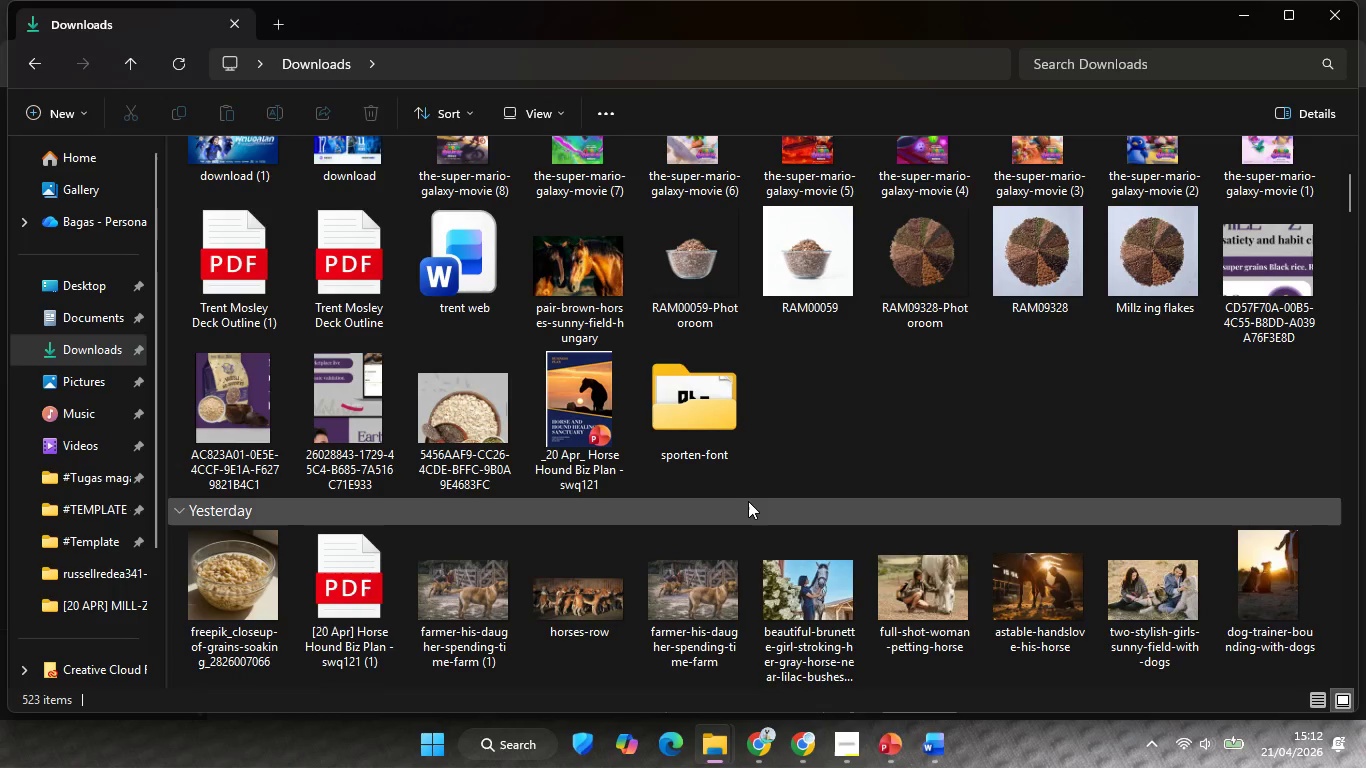 
scroll: coordinate [748, 501], scroll_direction: down, amount: 1.0
 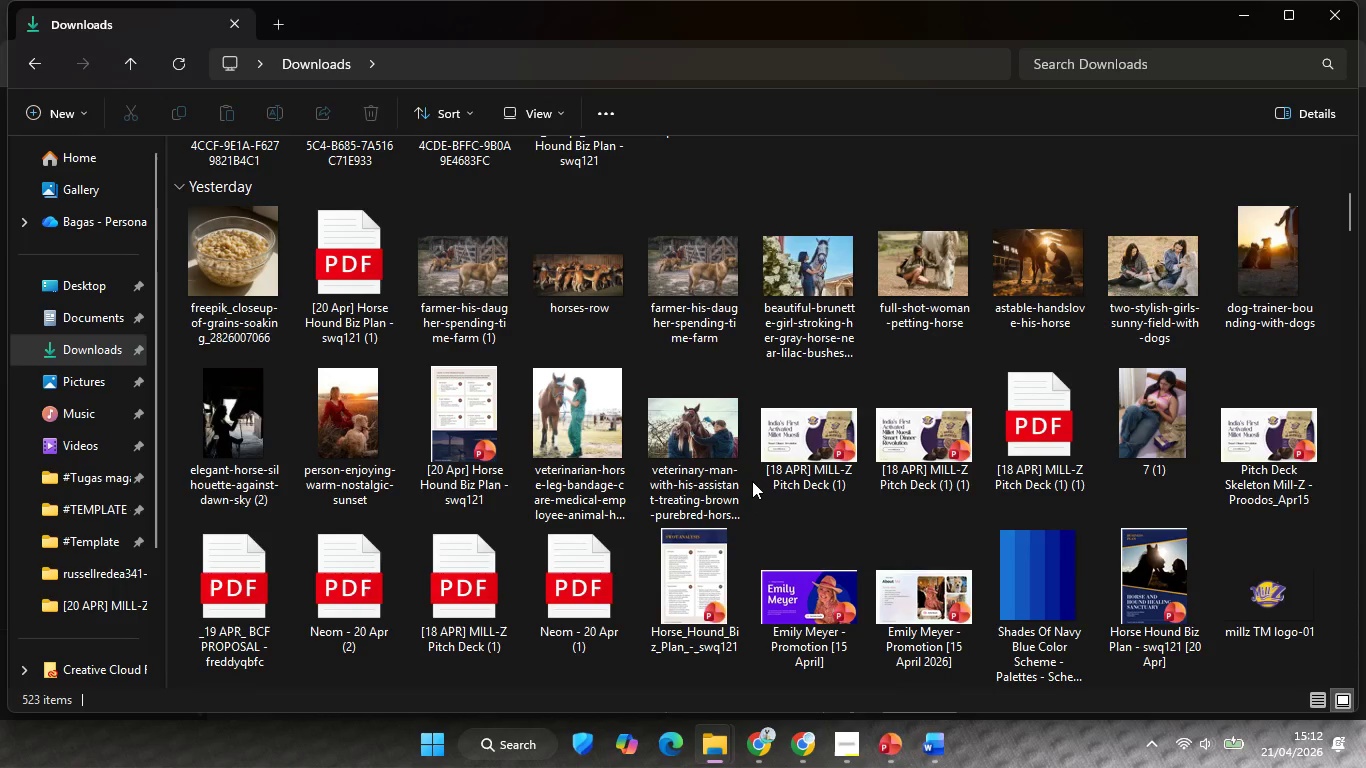 
wait(5.03)
 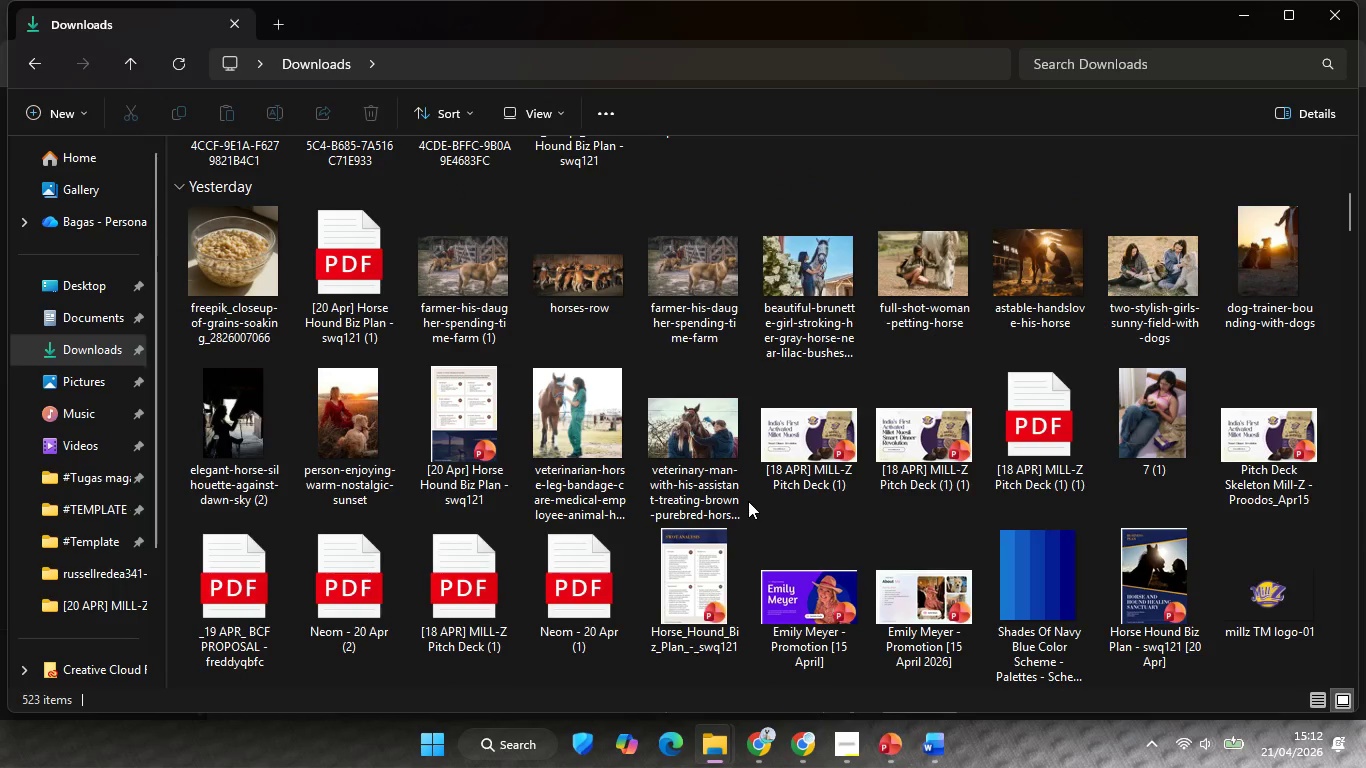 
scroll: coordinate [751, 481], scroll_direction: down, amount: 6.0
 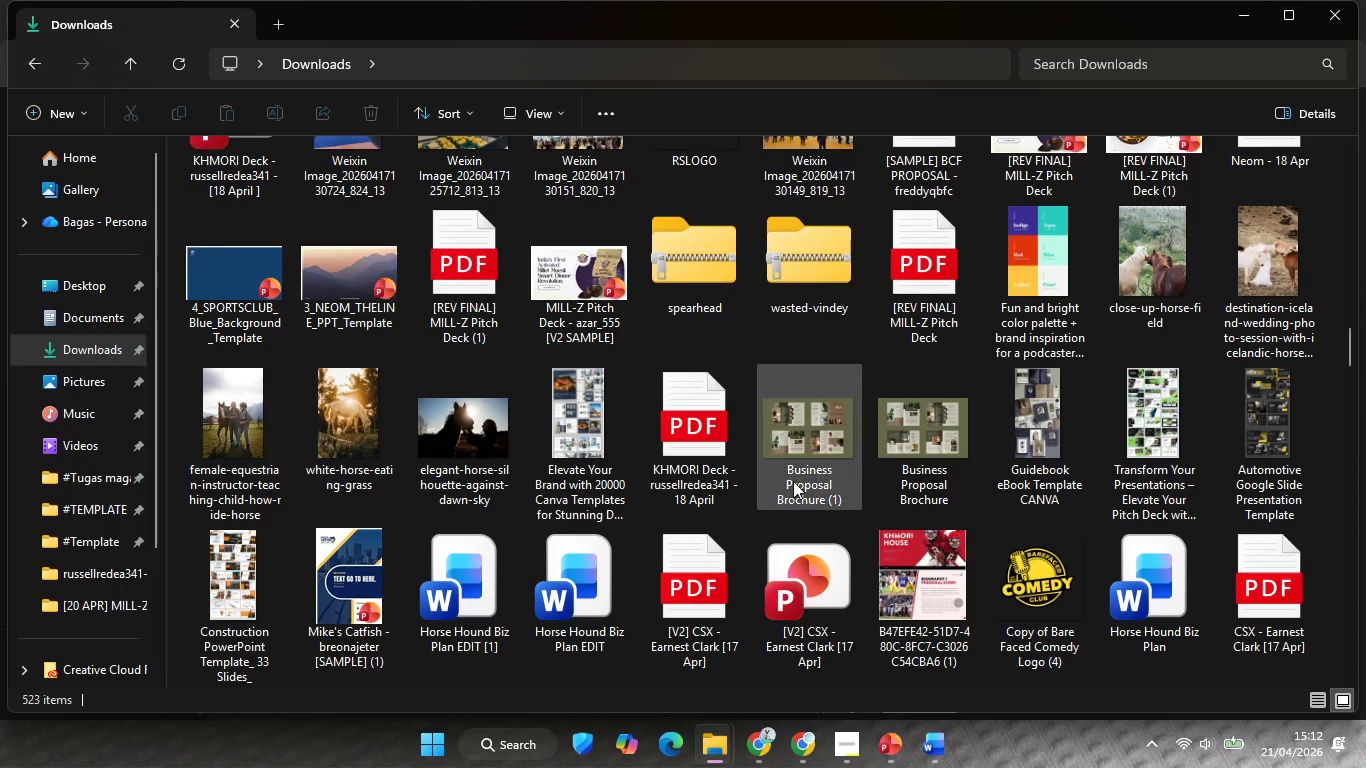 
left_click([1162, 450])
 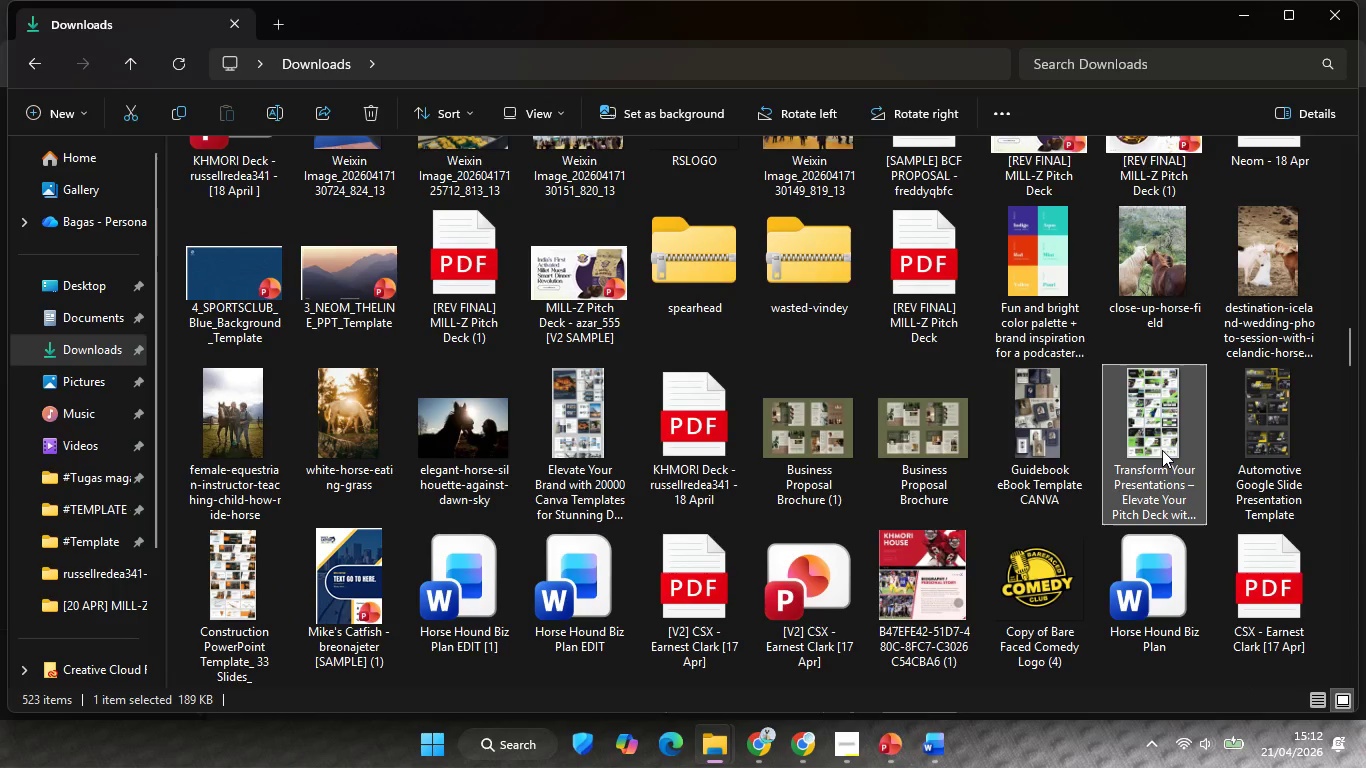 
key(Control+C)
 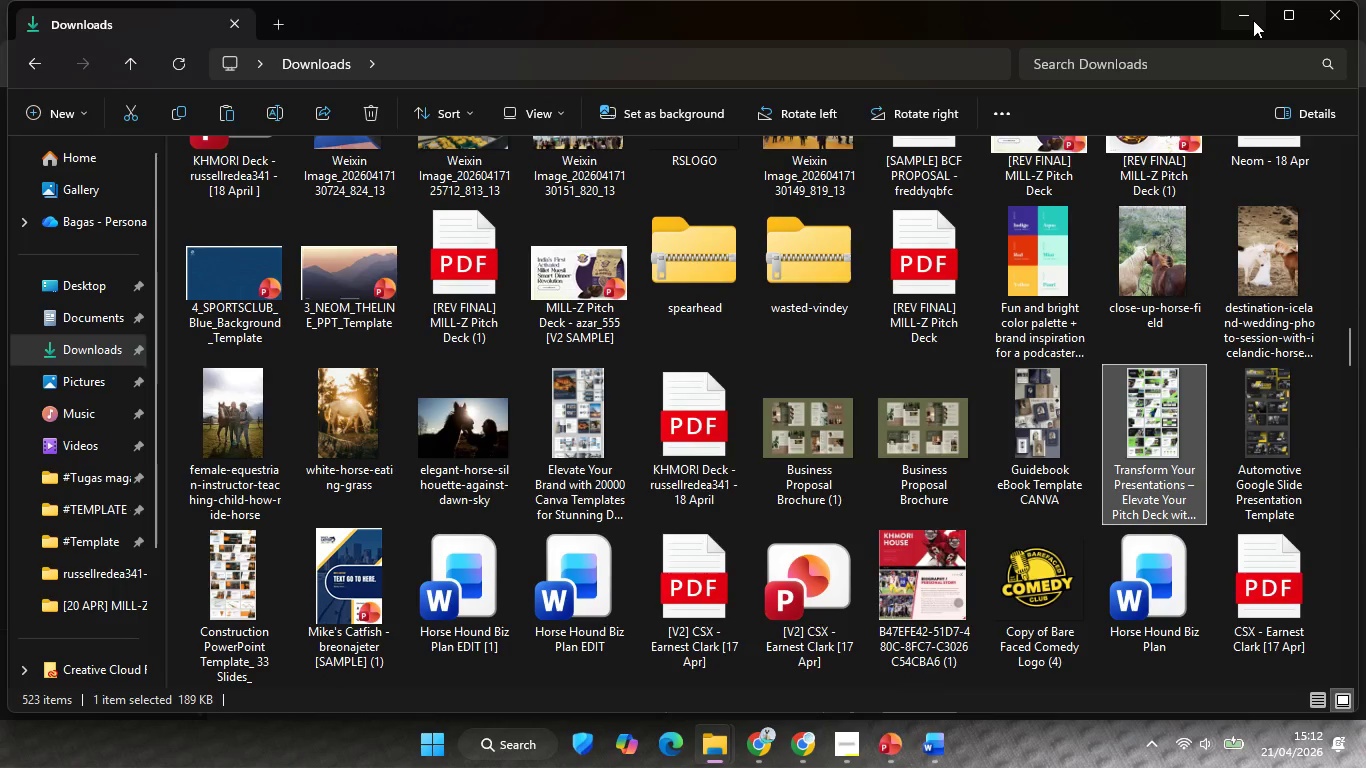 
hold_key(key=ControlLeft, duration=0.36)
 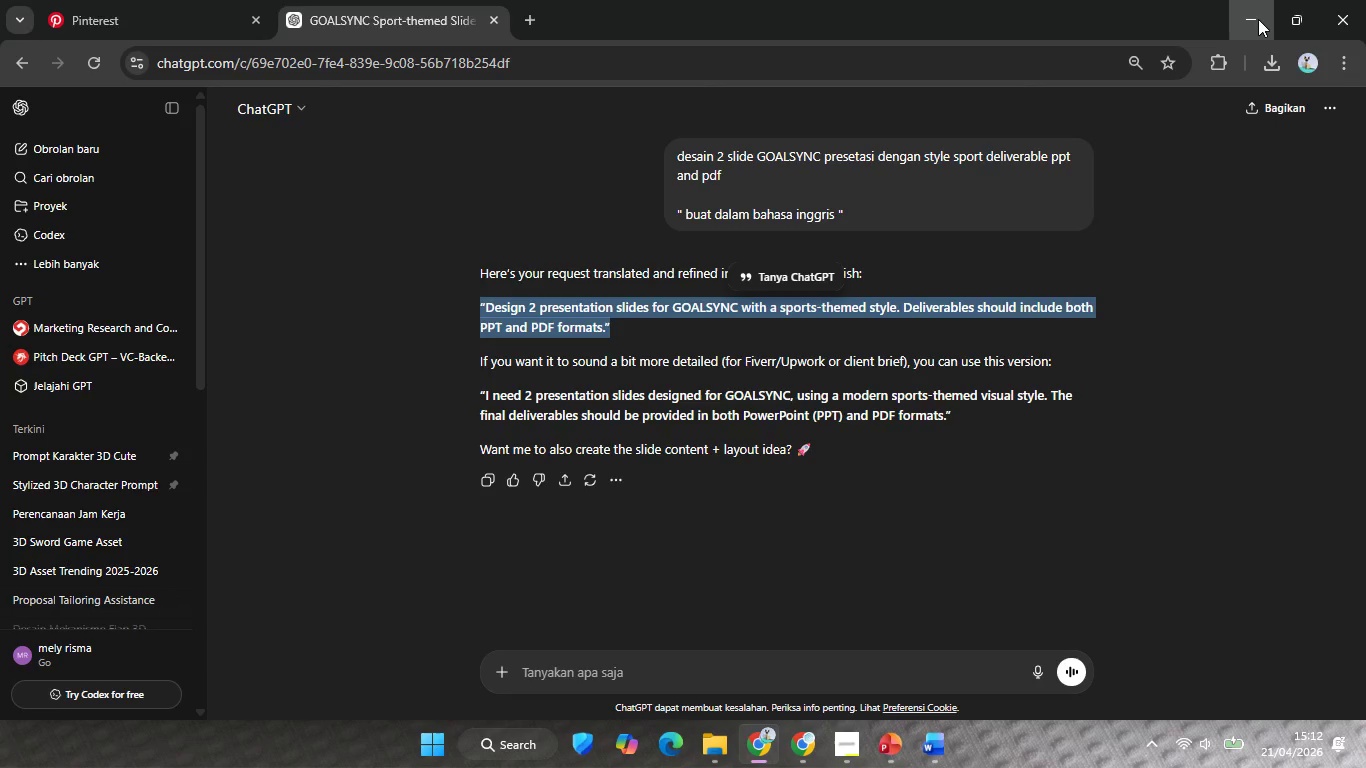 
left_click([1258, 19])
 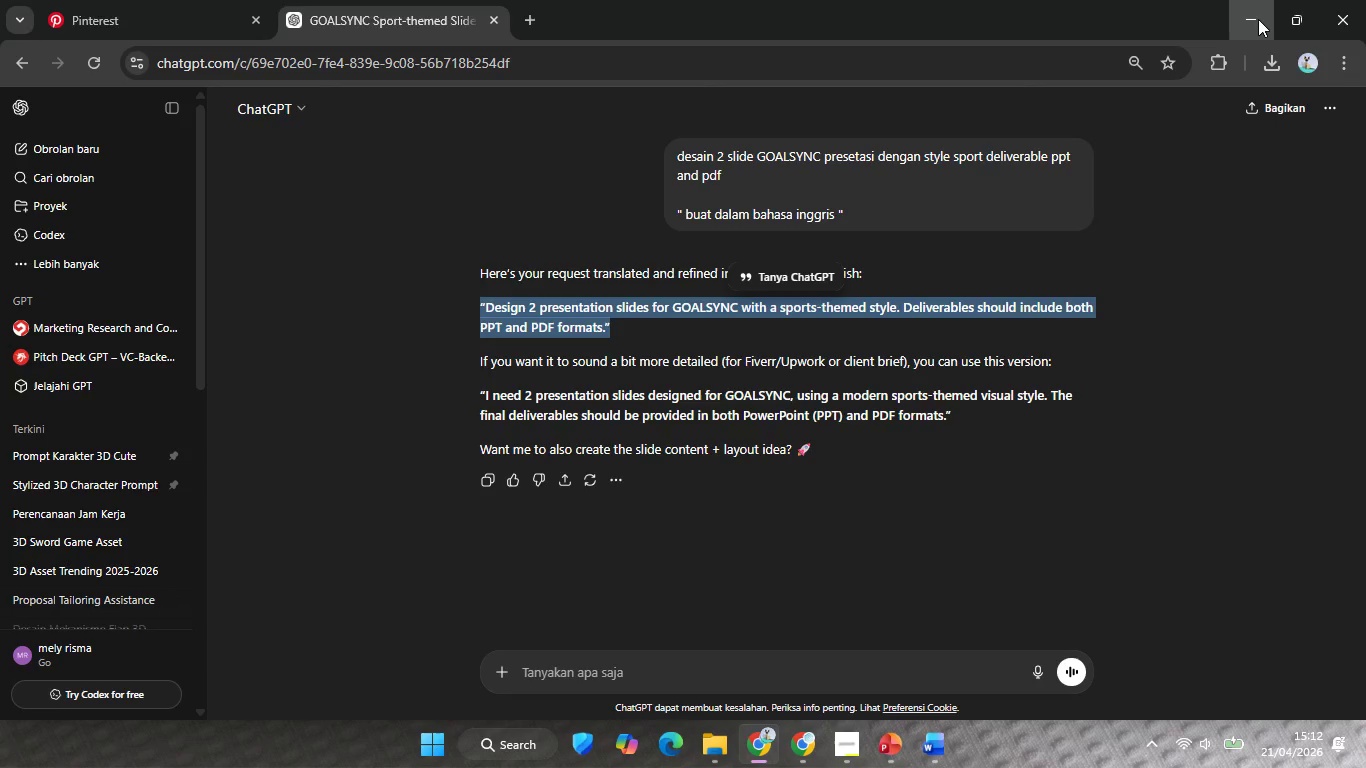 
key(Control+V)
 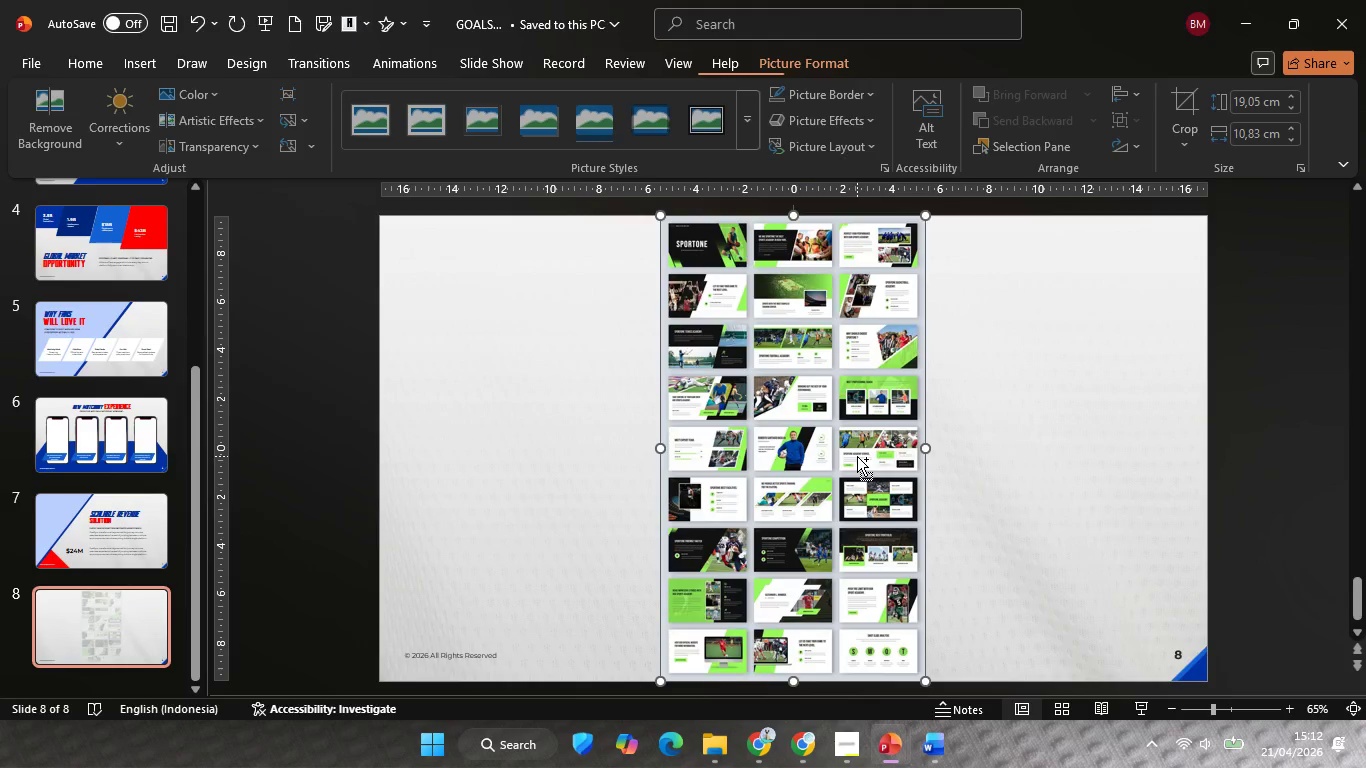 
scroll: coordinate [856, 456], scroll_direction: up, amount: 2.0
 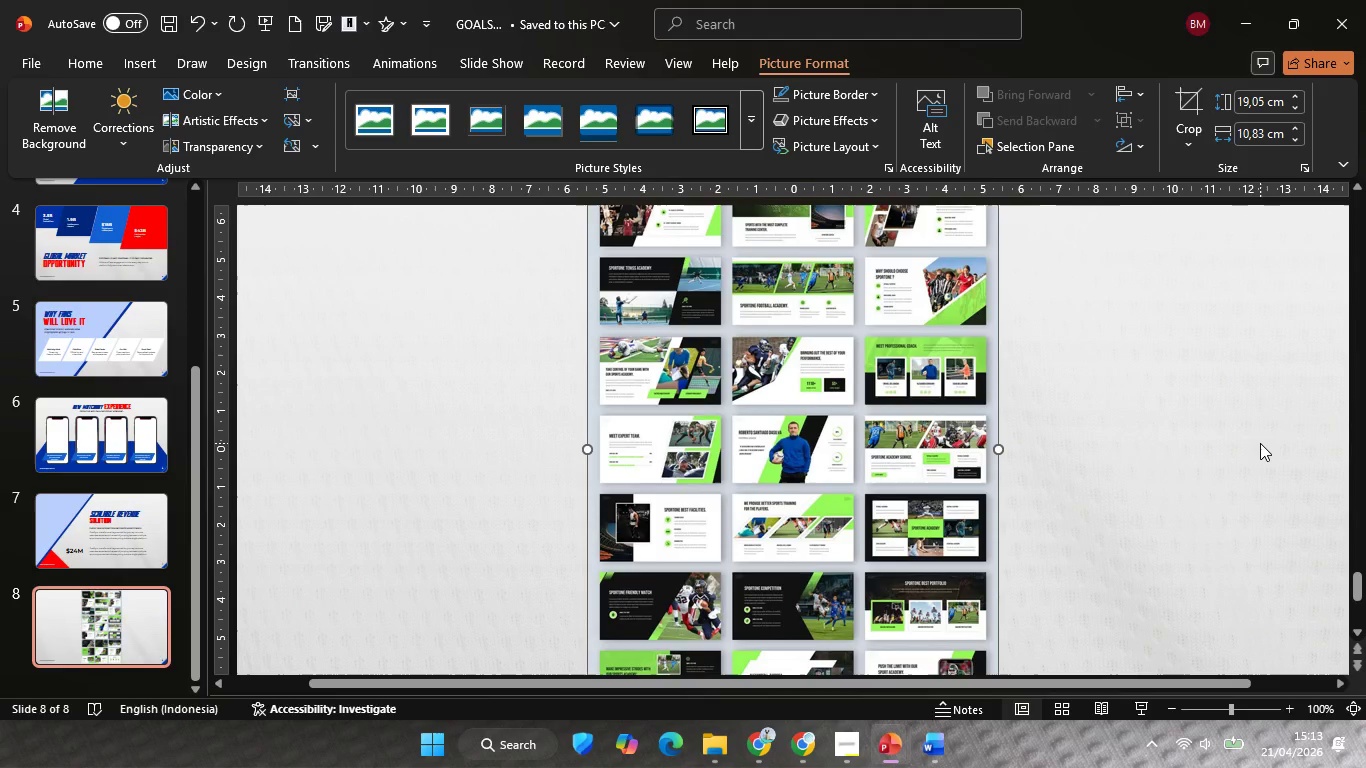 
wait(14.57)
 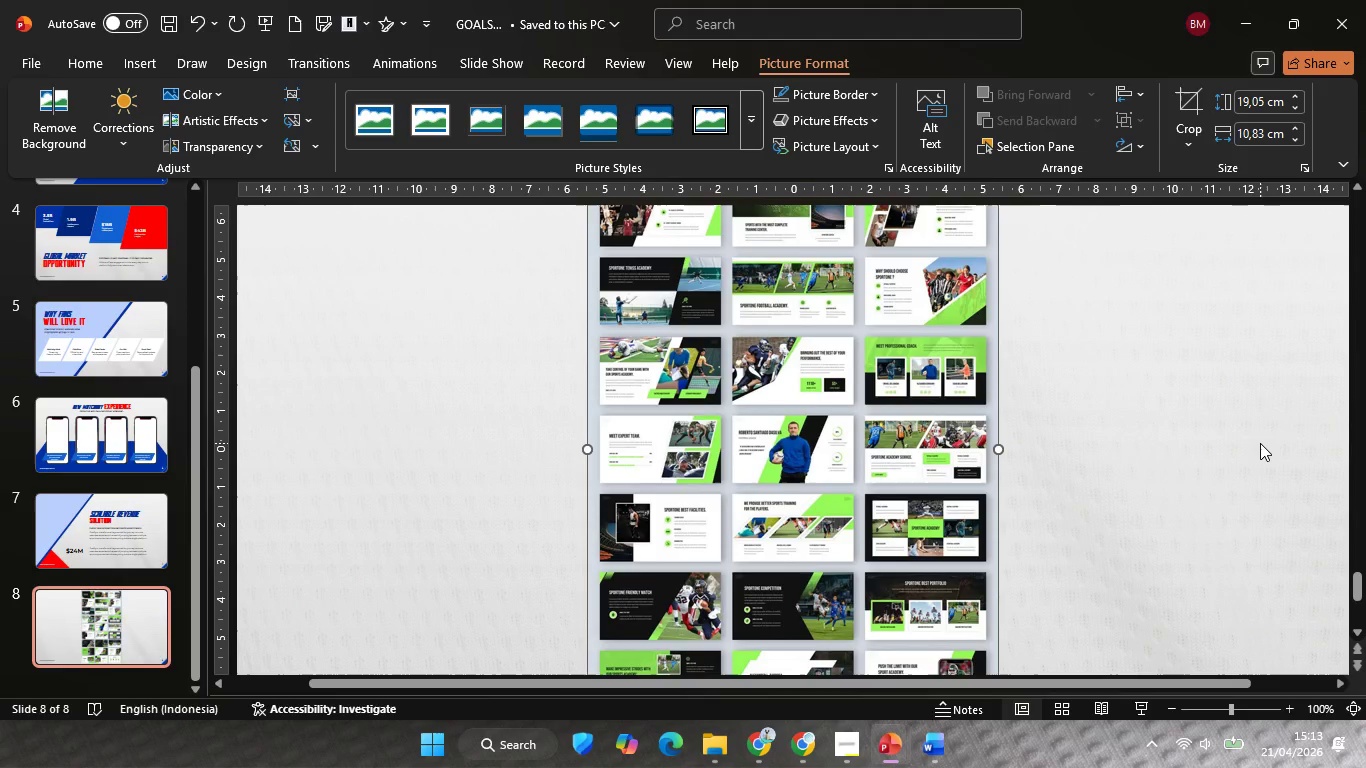 
scroll: coordinate [928, 524], scroll_direction: down, amount: 2.0
 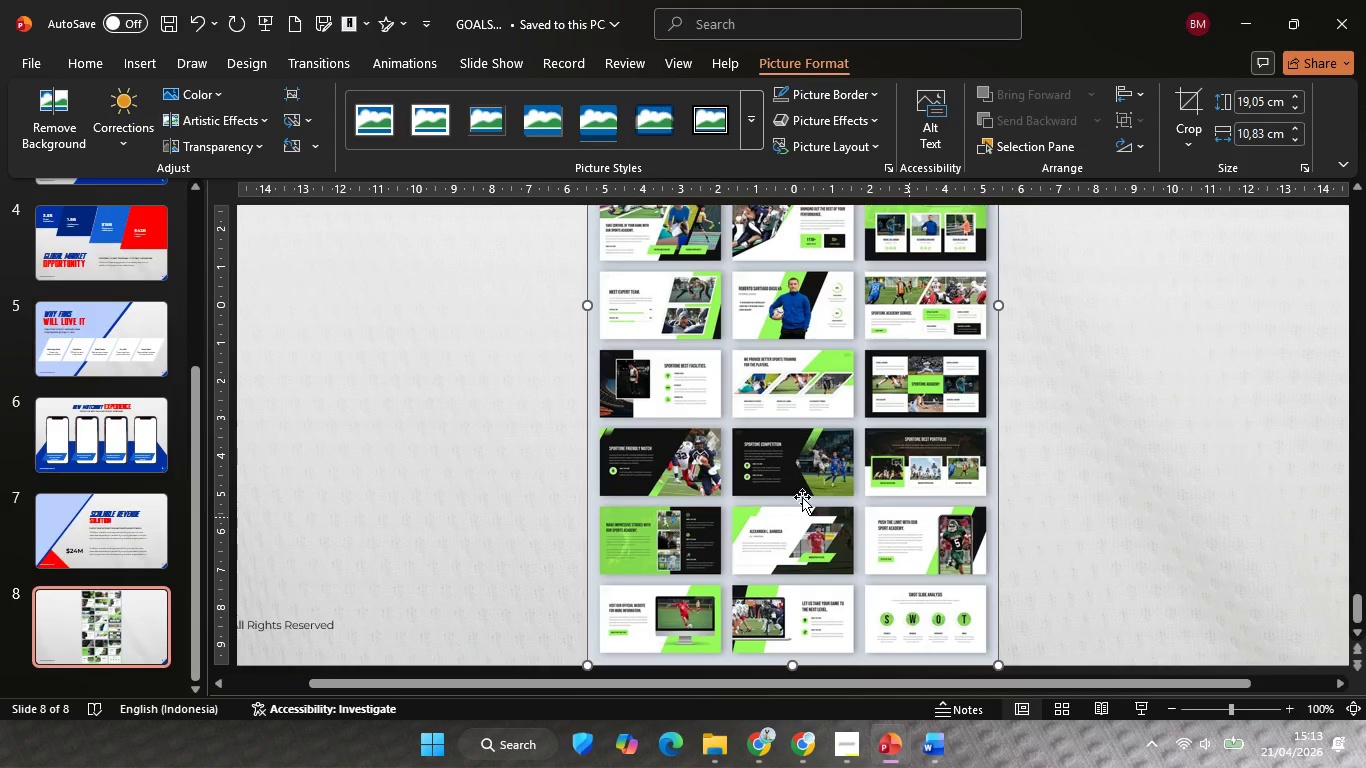 
scroll: coordinate [74, 577], scroll_direction: up, amount: 6.0
 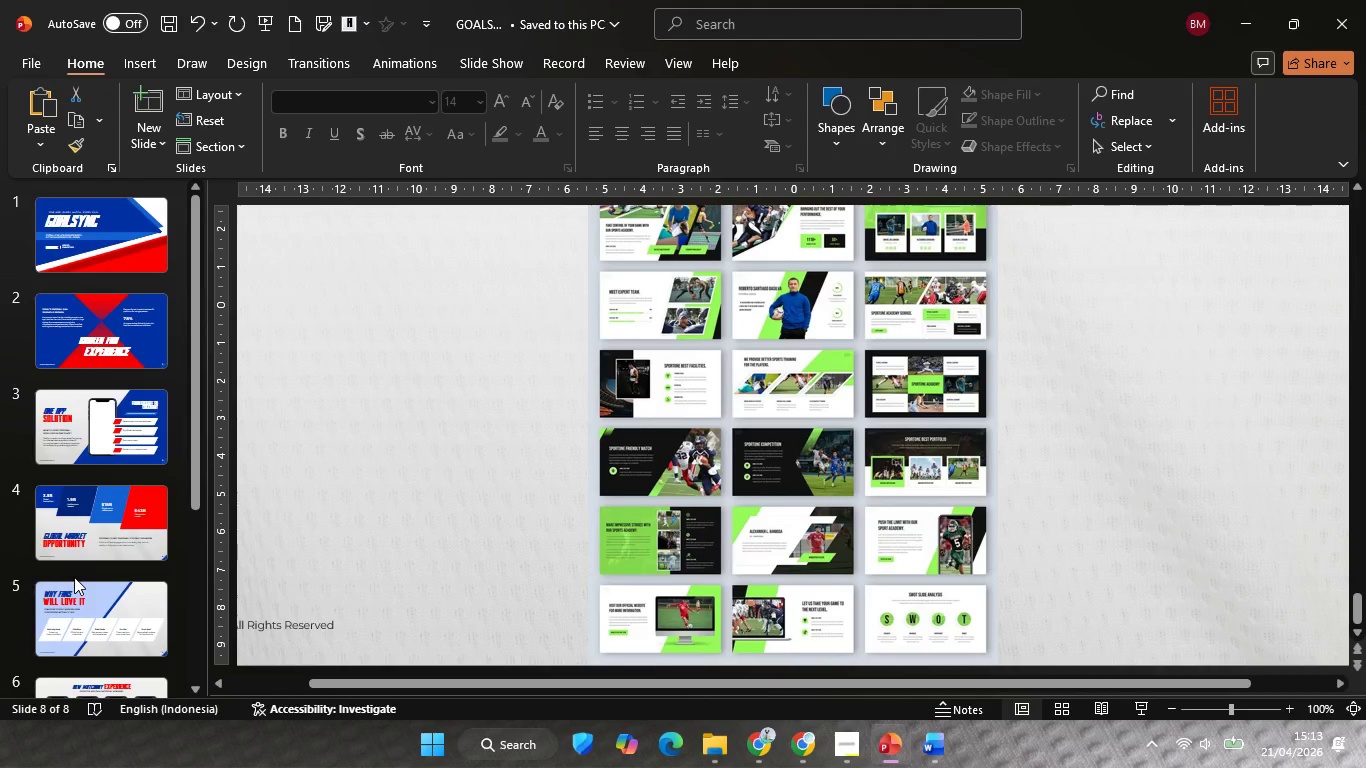 
scroll: coordinate [74, 580], scroll_direction: down, amount: 3.0
 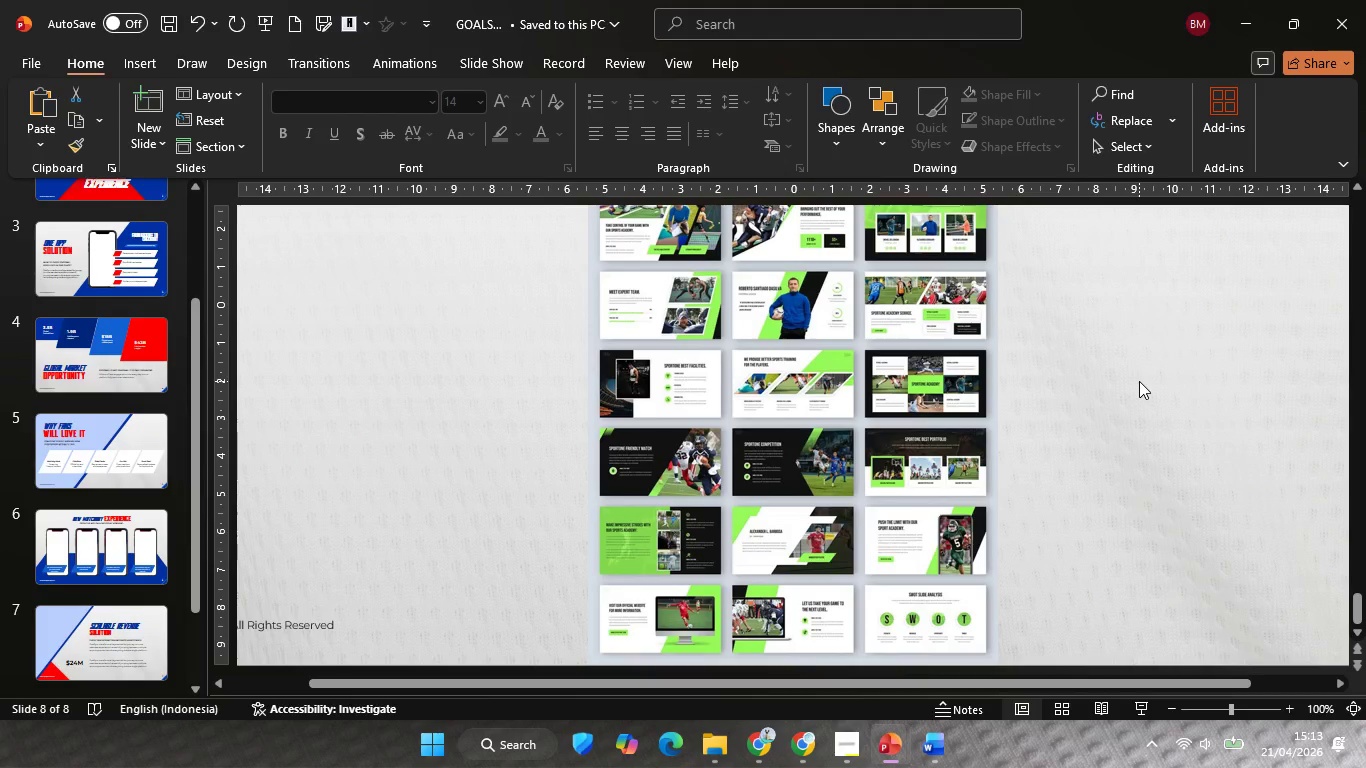 
wait(23.14)
 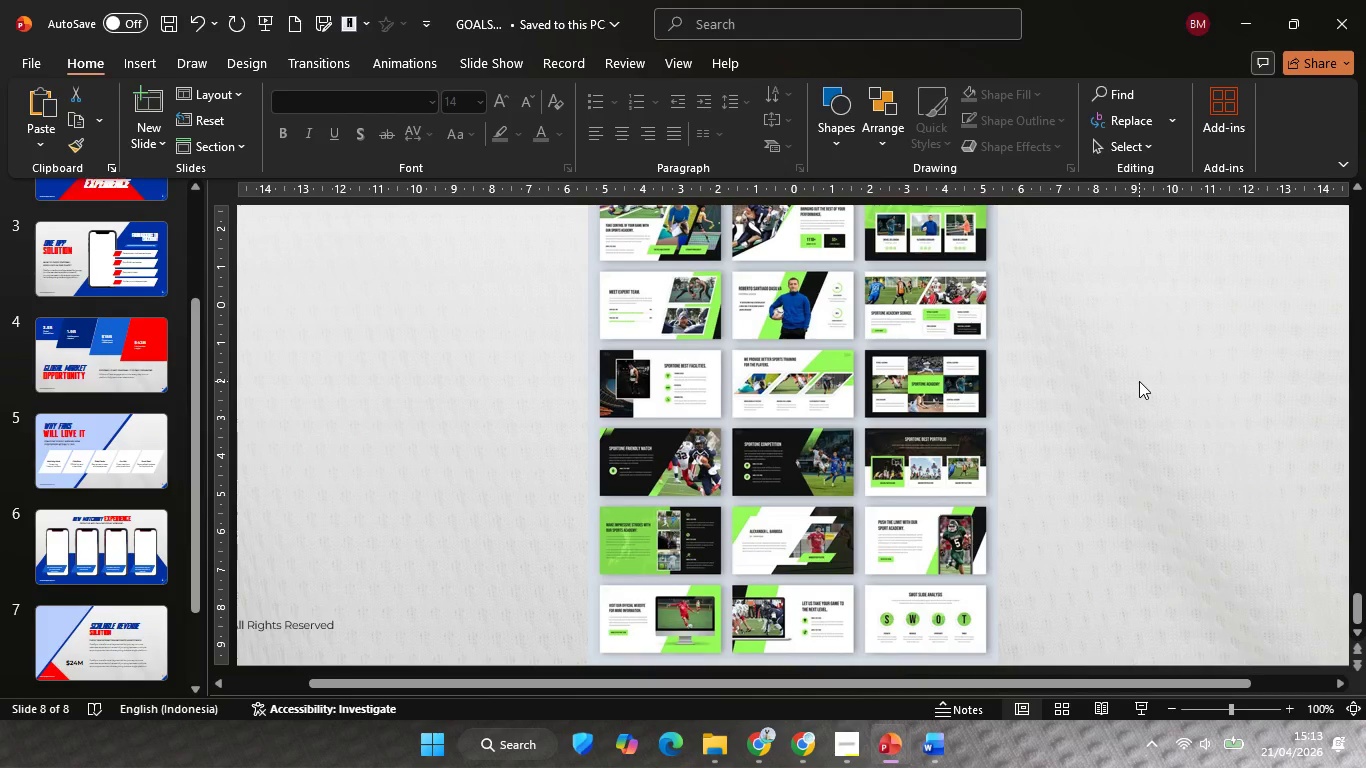 
scroll: coordinate [30, 577], scroll_direction: down, amount: 5.0
 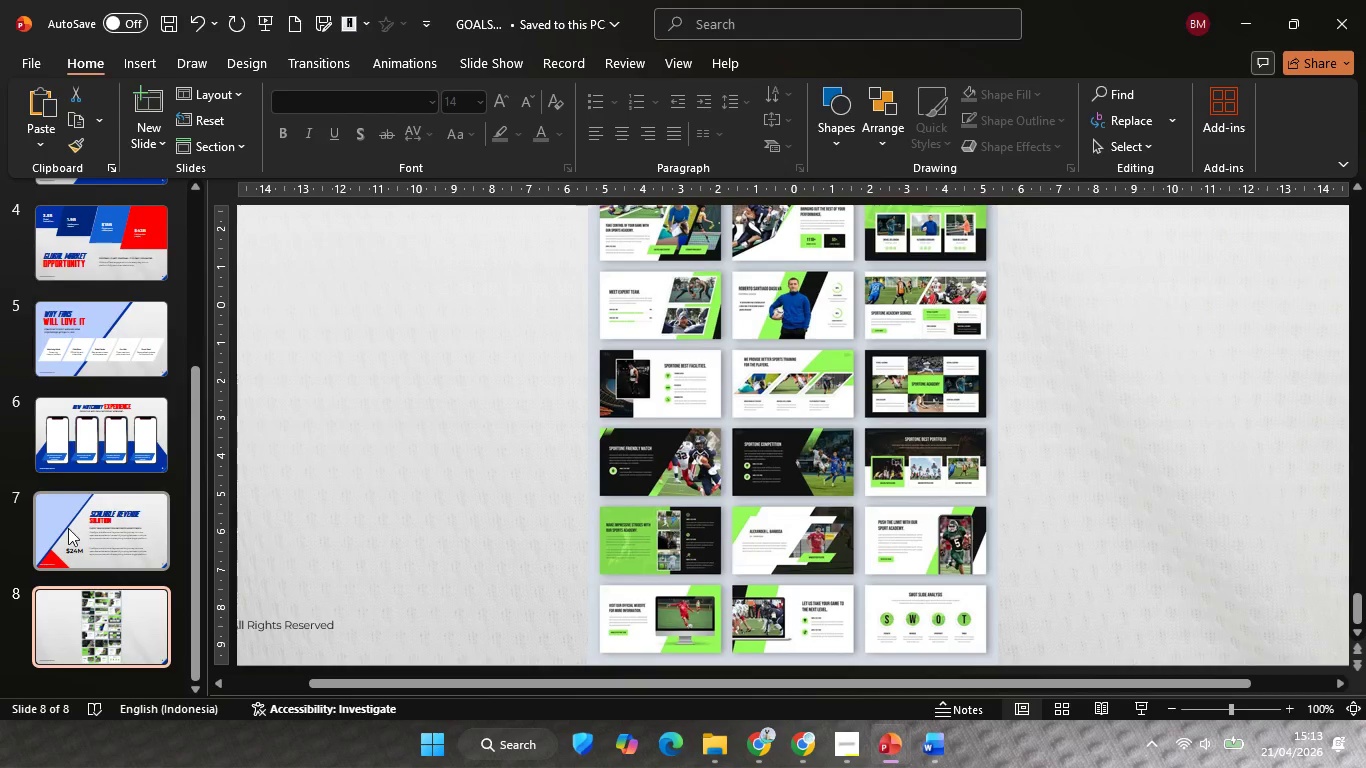 
scroll: coordinate [68, 528], scroll_direction: up, amount: 7.0
 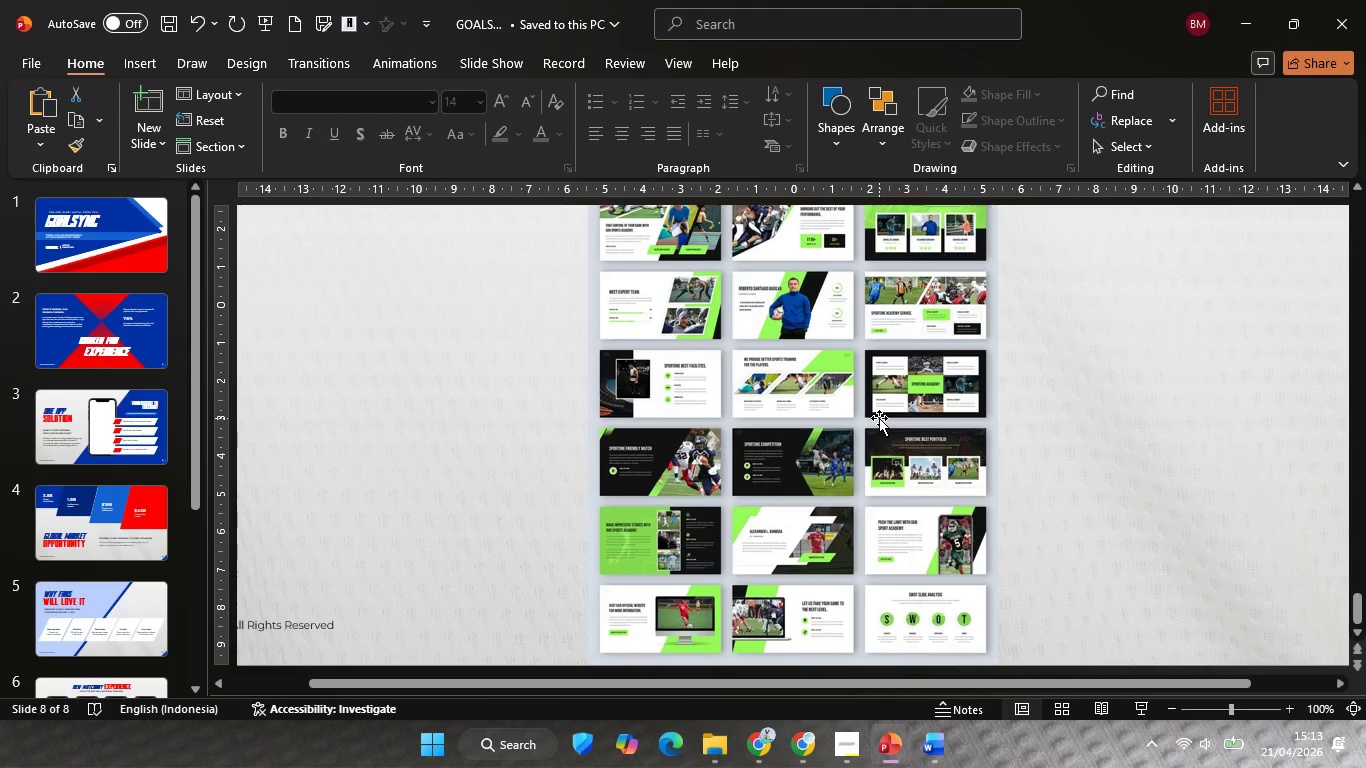 
wait(10.16)
 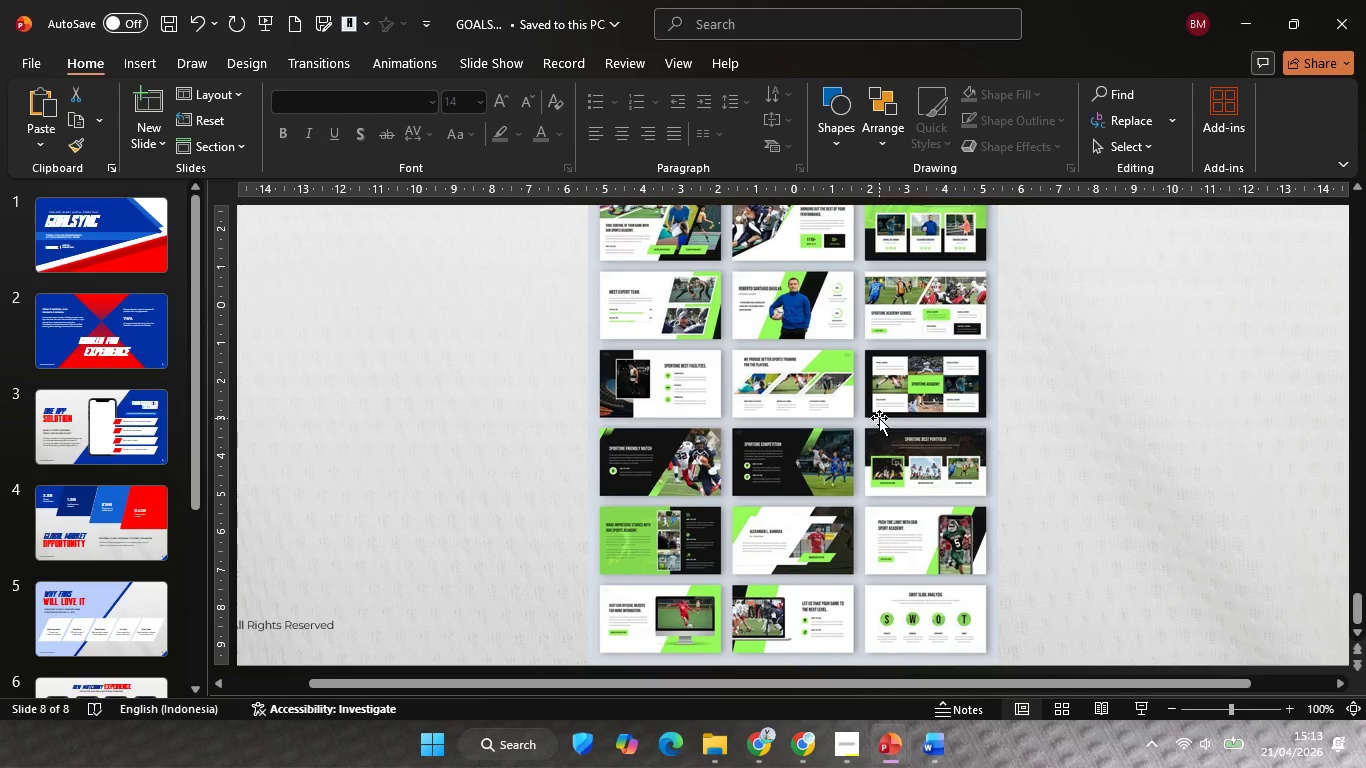 
scroll: coordinate [103, 499], scroll_direction: down, amount: 8.0
 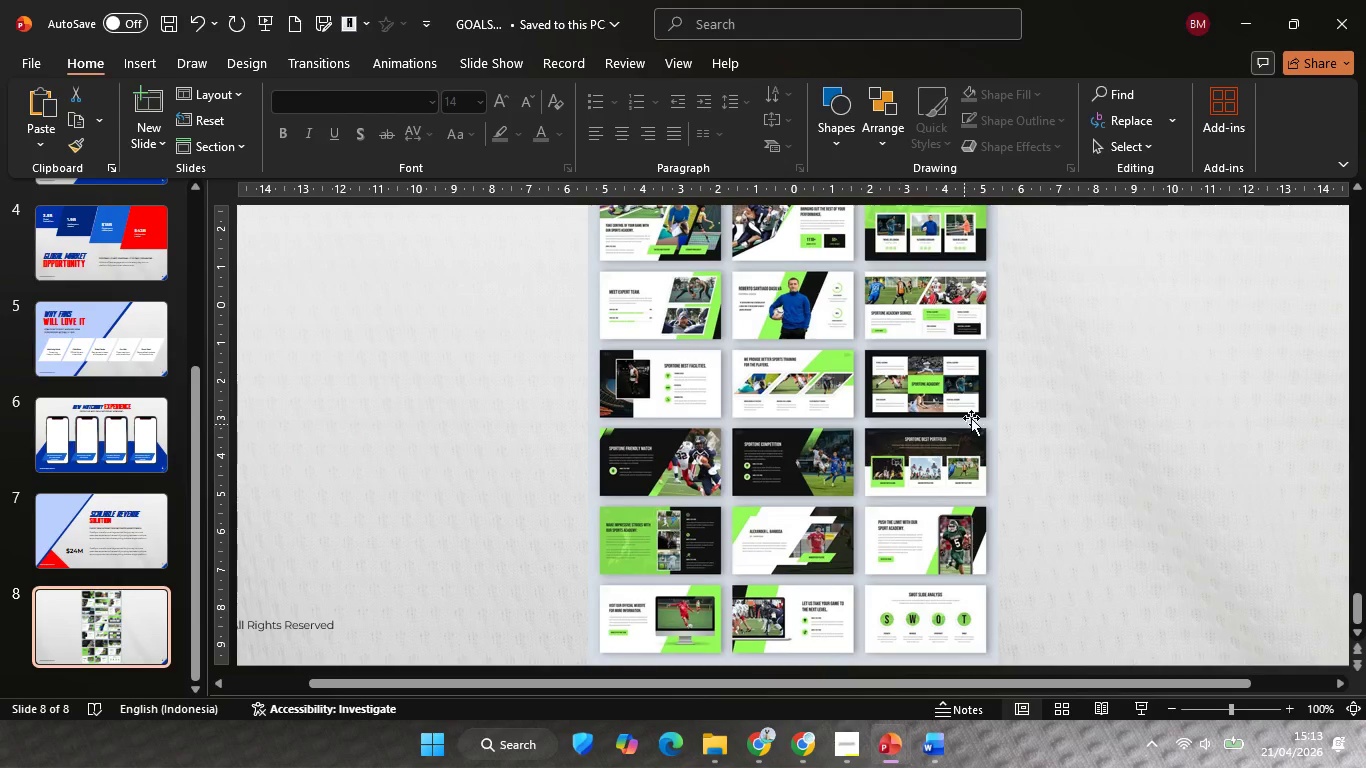 
left_click([947, 408])
 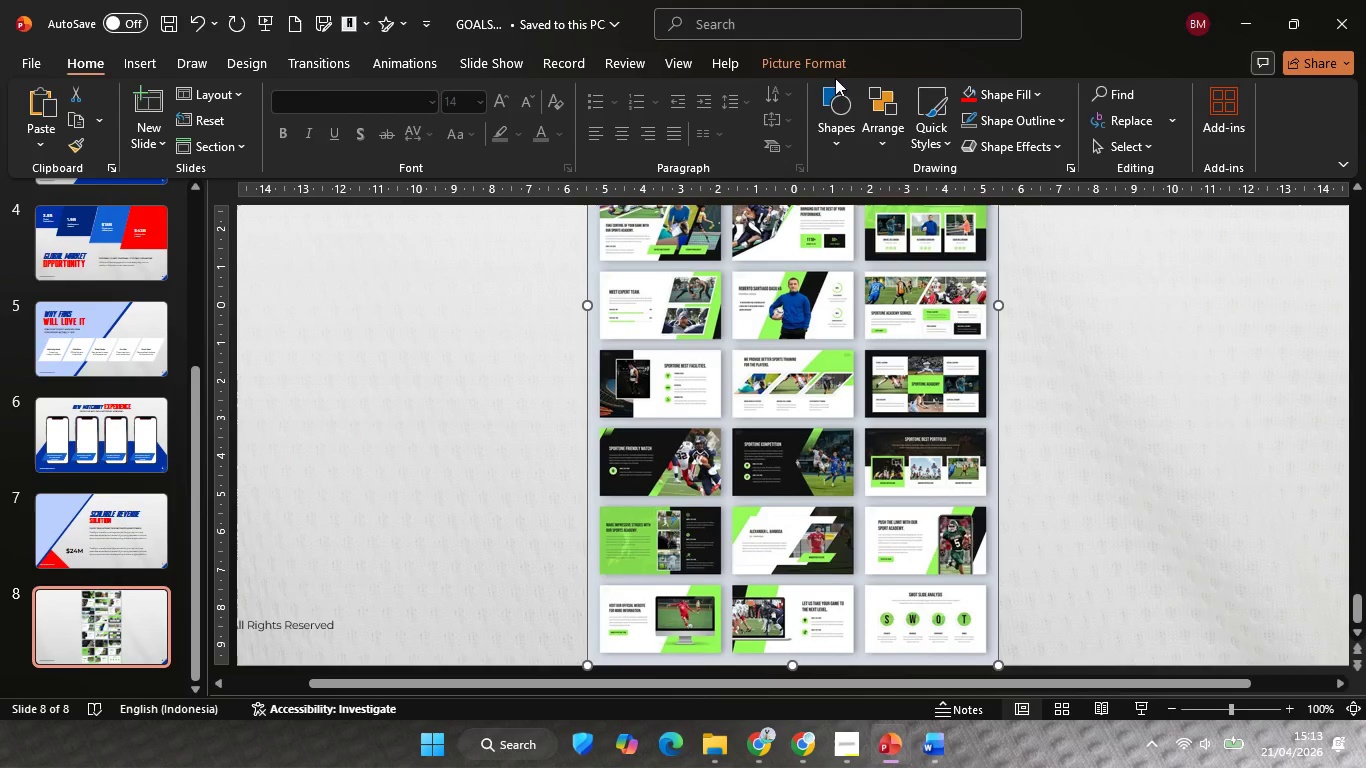 
left_click([823, 58])
 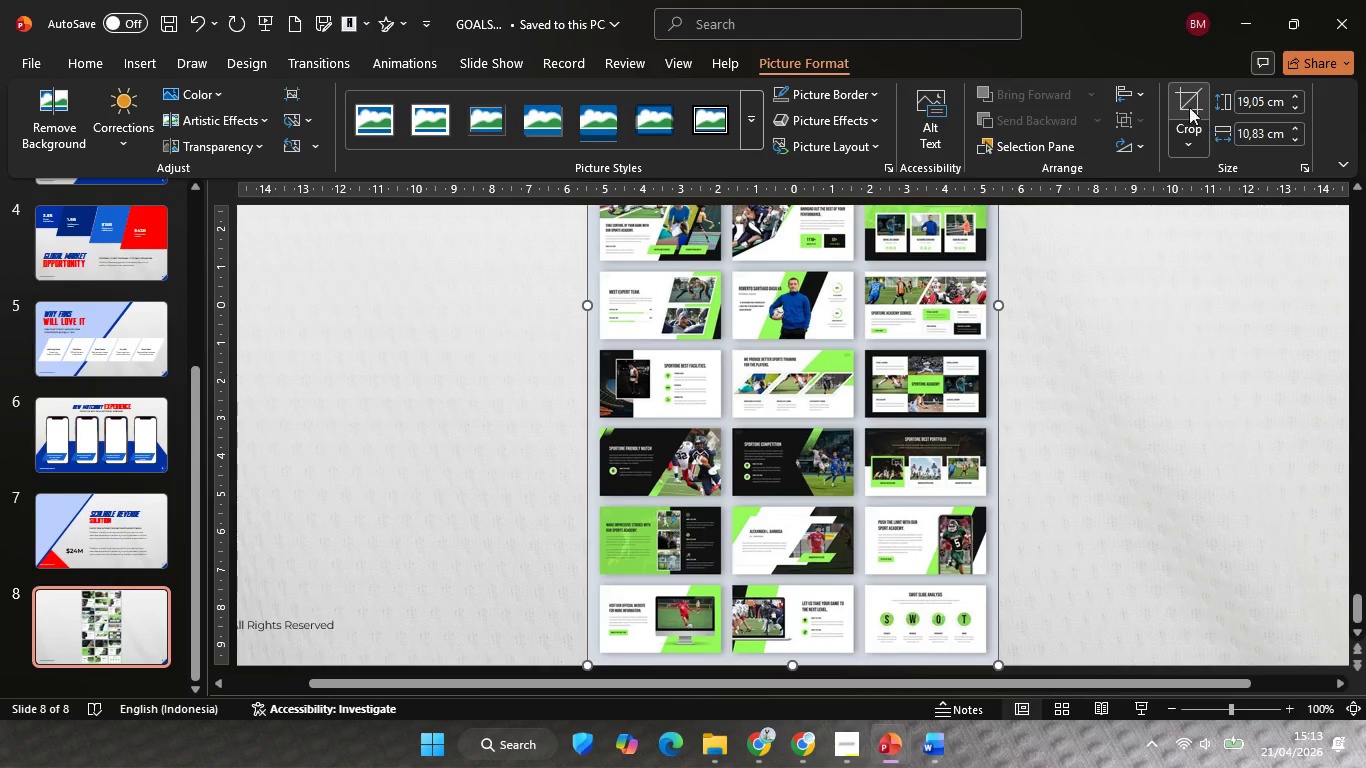 
left_click([1184, 98])
 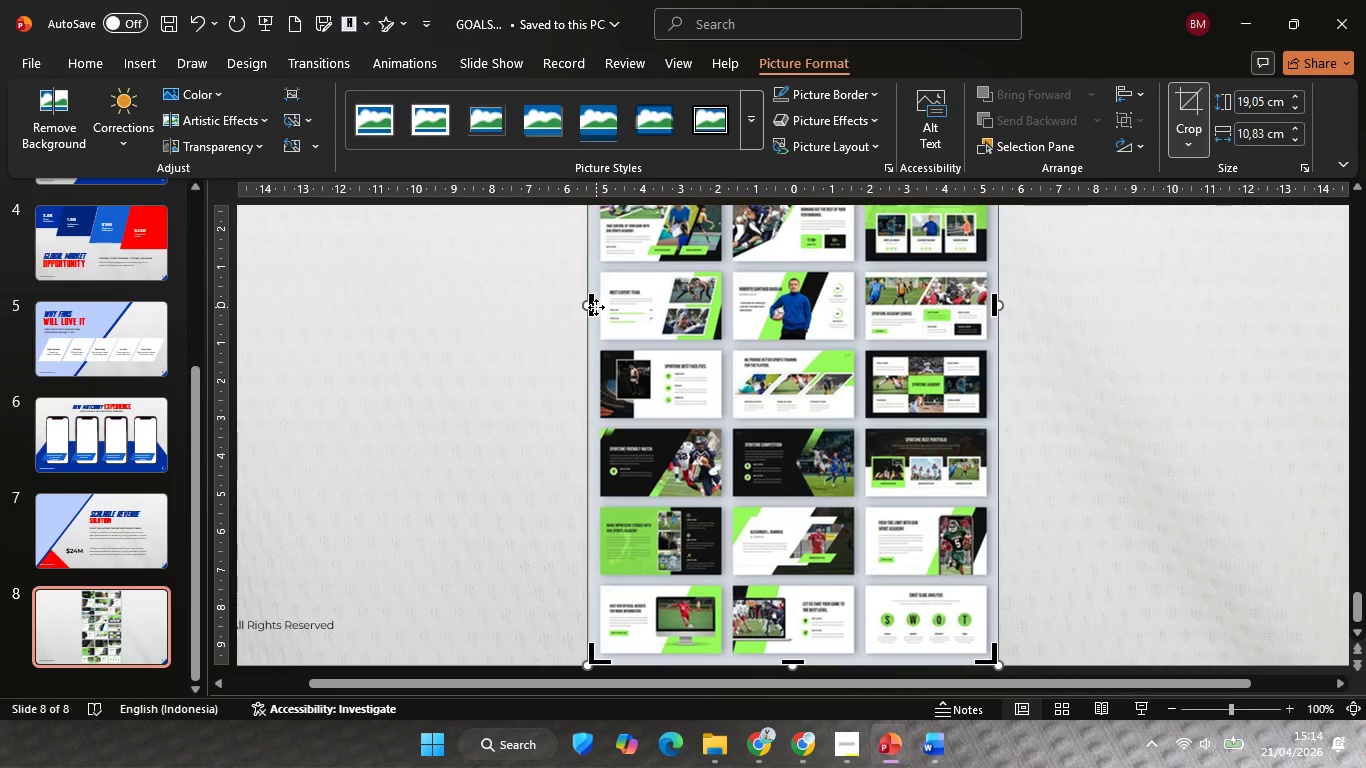 
left_click_drag(start_coordinate=[591, 307], to_coordinate=[733, 321])
 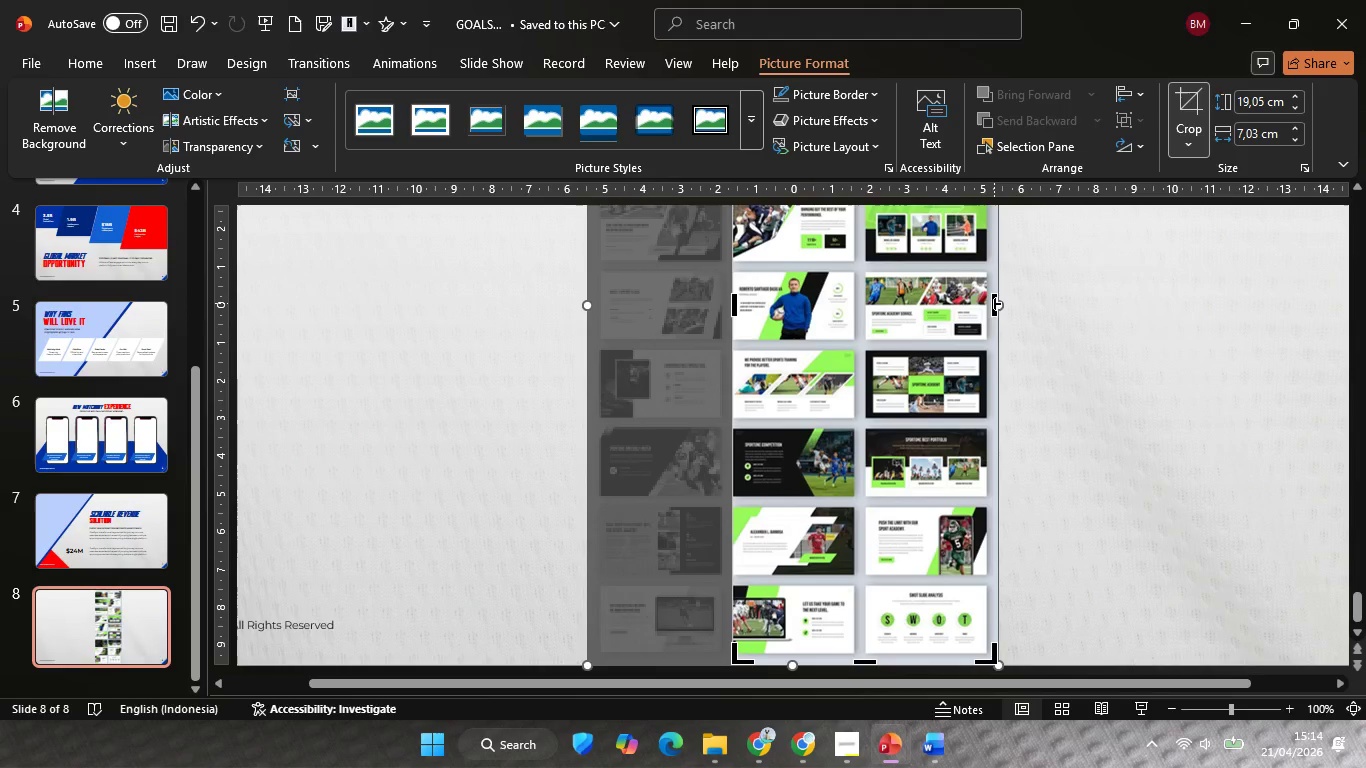 
left_click_drag(start_coordinate=[994, 303], to_coordinate=[852, 307])
 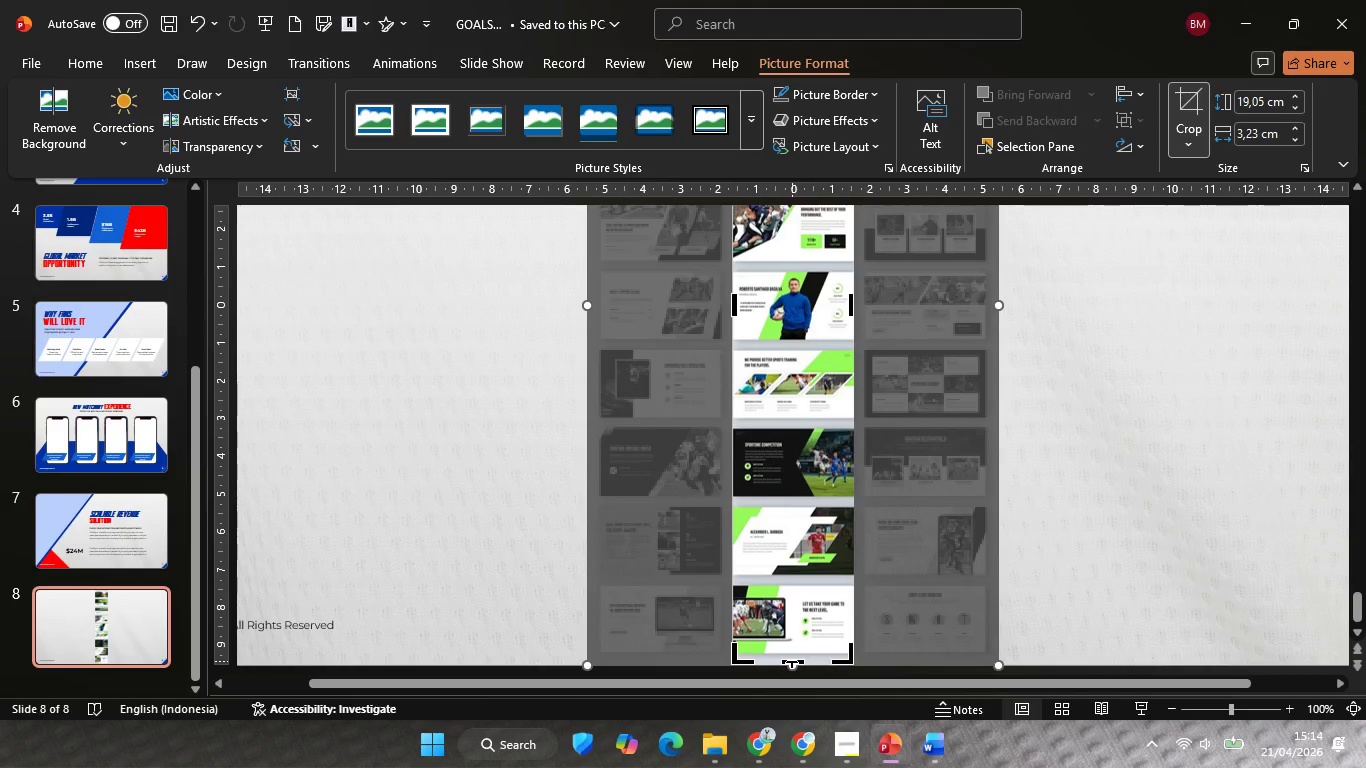 
left_click_drag(start_coordinate=[792, 661], to_coordinate=[795, 338])
 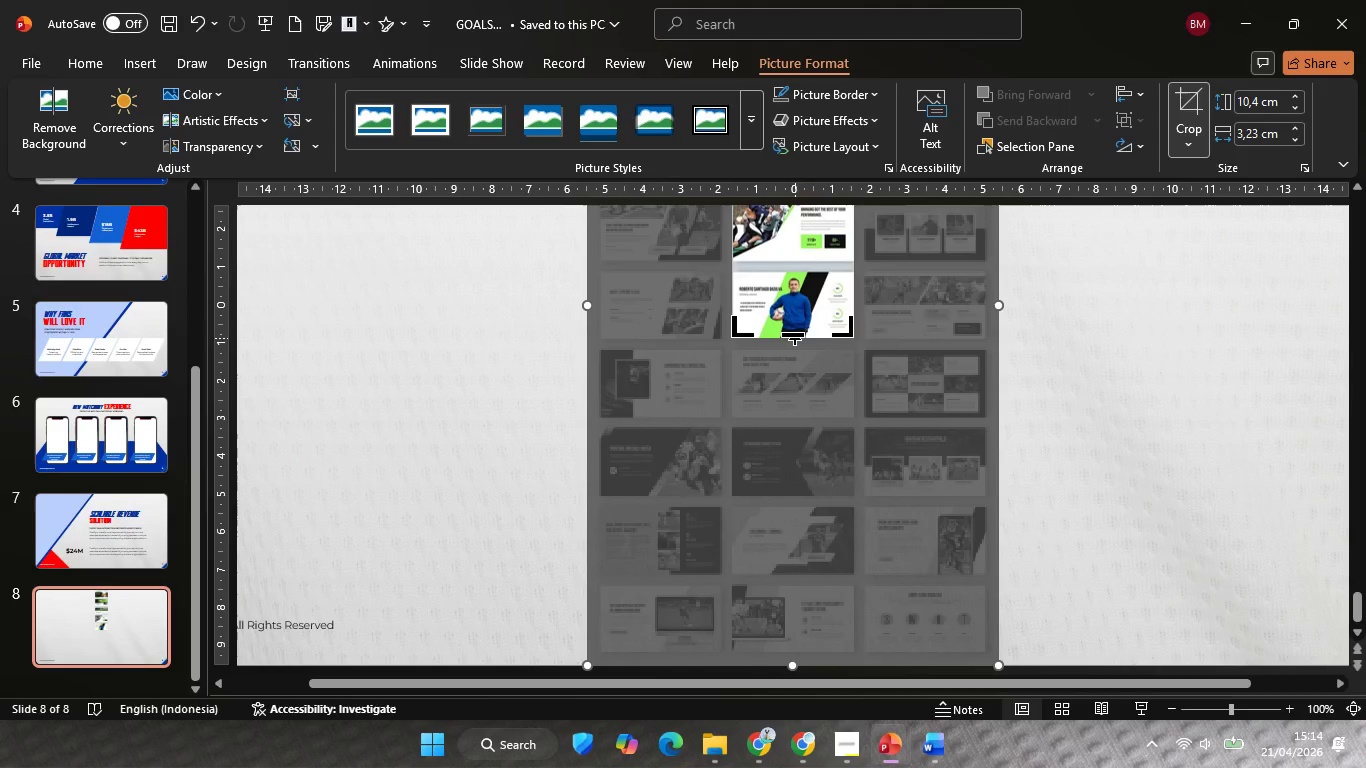 
wait(7.19)
 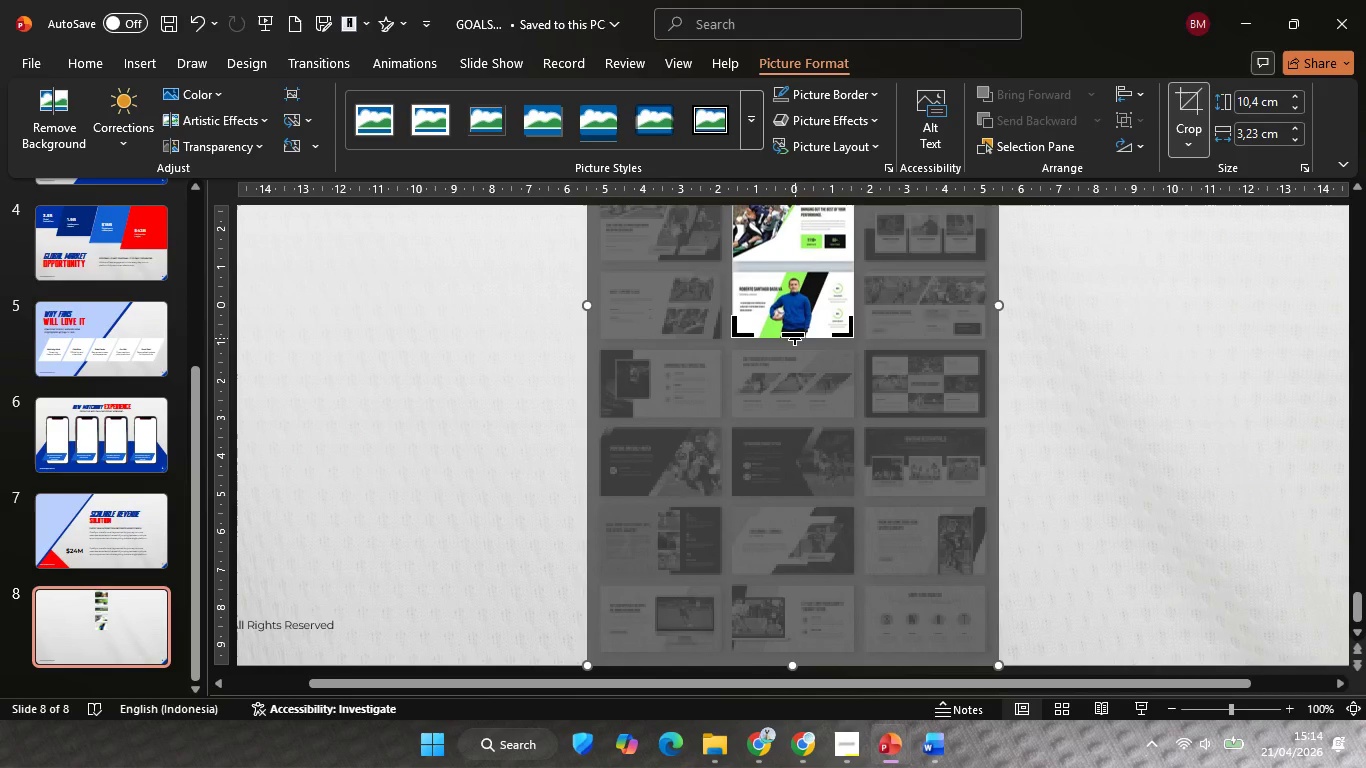 
scroll: coordinate [803, 332], scroll_direction: up, amount: 11.0
 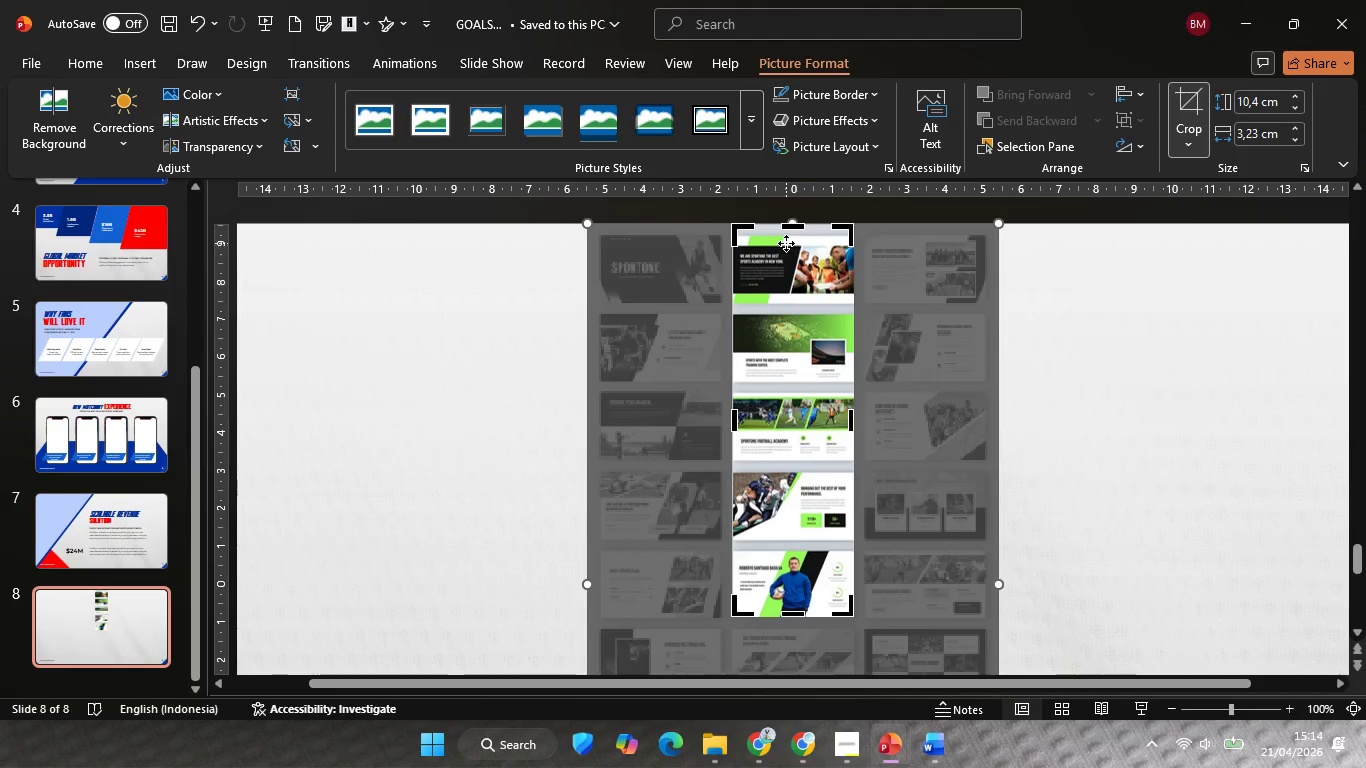 
hold_key(key=ShiftLeft, duration=3.95)
left_click_drag(start_coordinate=[794, 226], to_coordinate=[897, 553])
 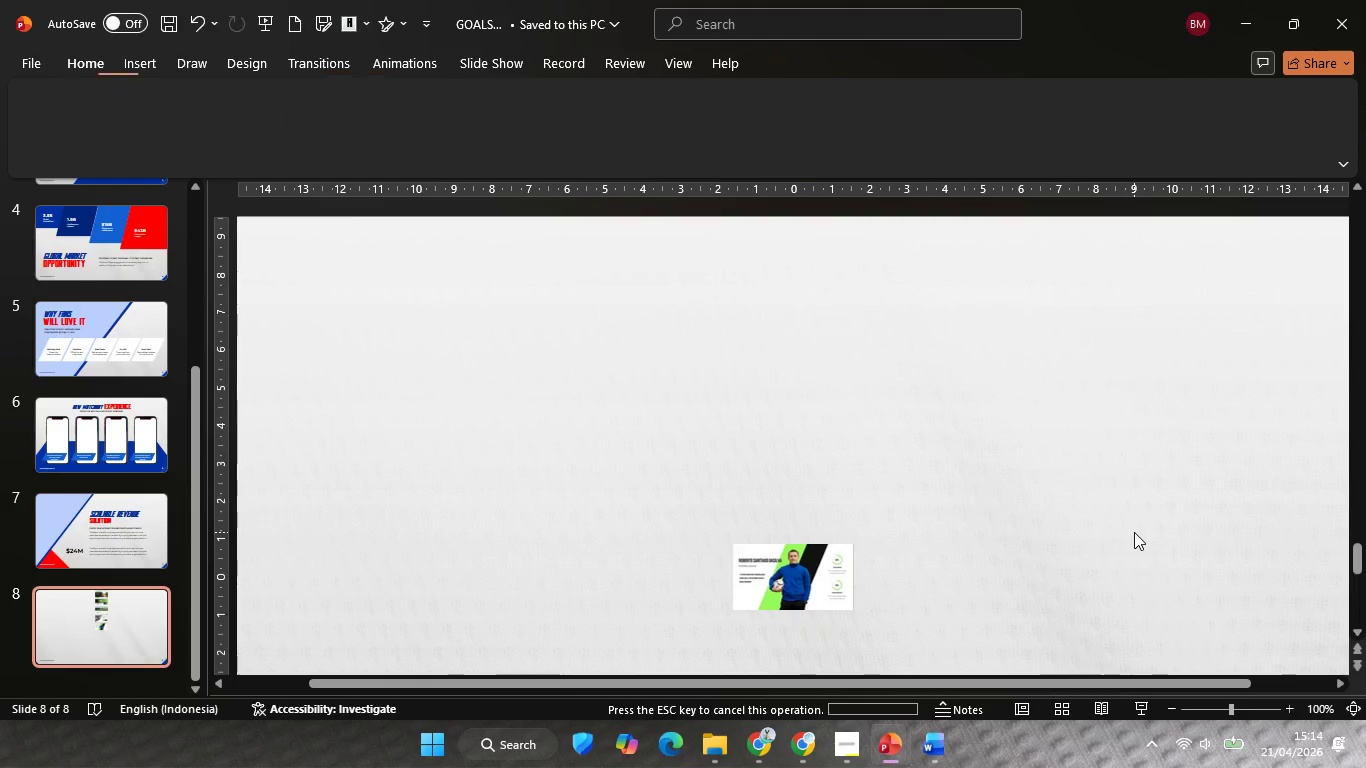 
double_click([1134, 532])
 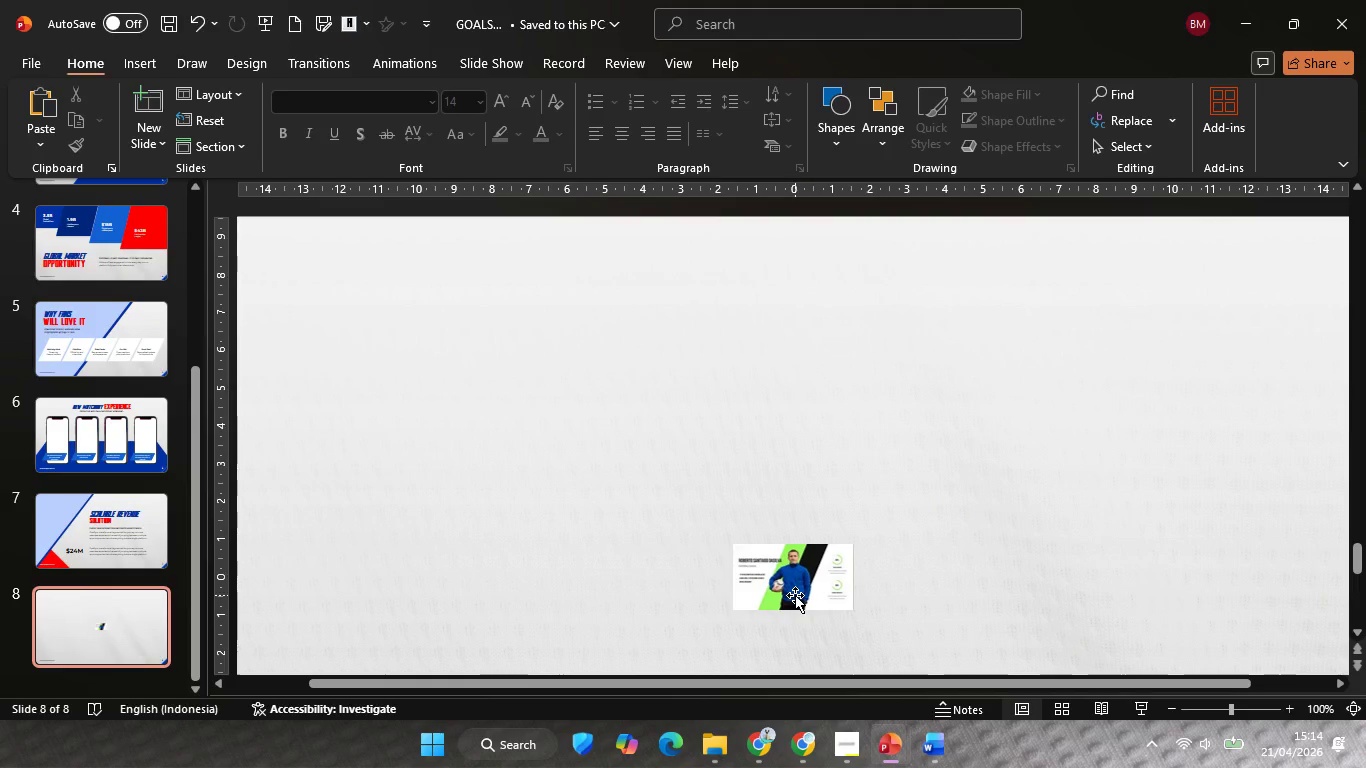 
wait(7.33)
 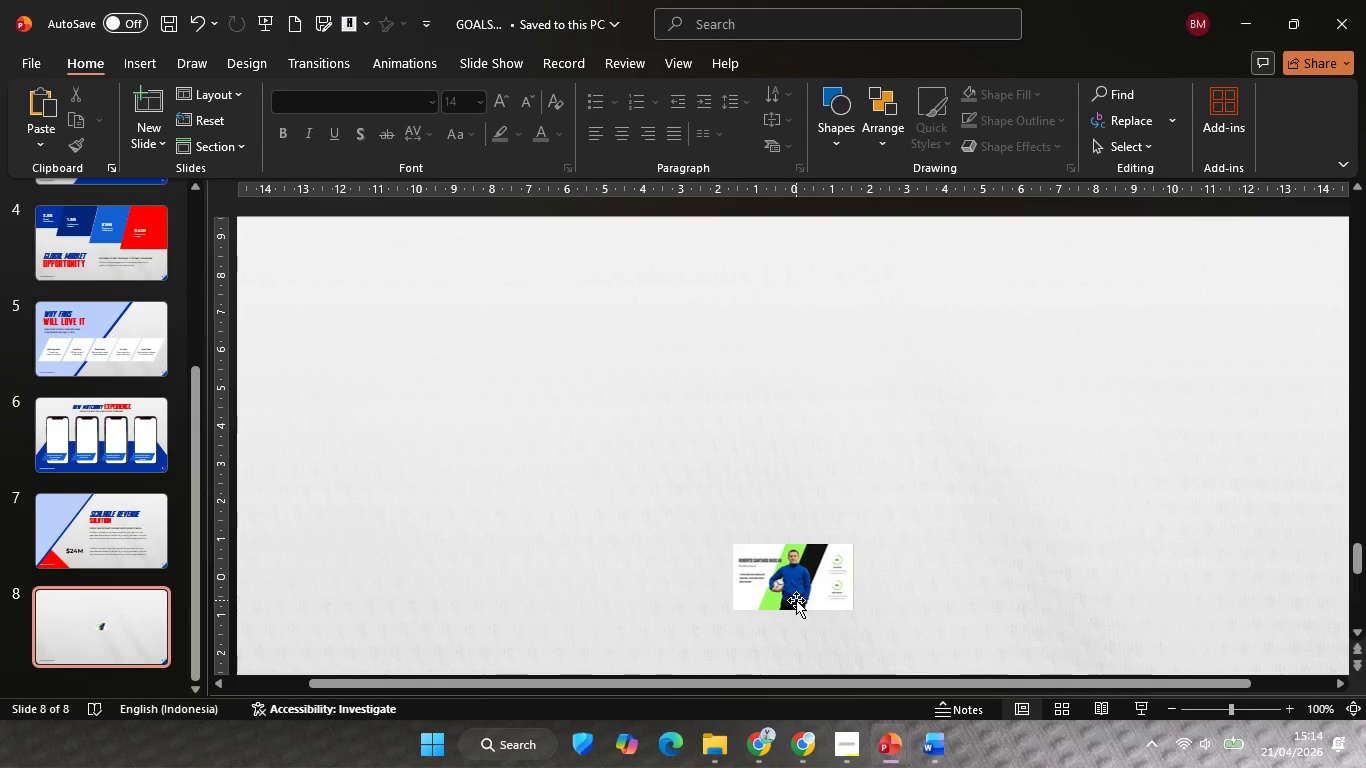 
left_click([842, 554])
 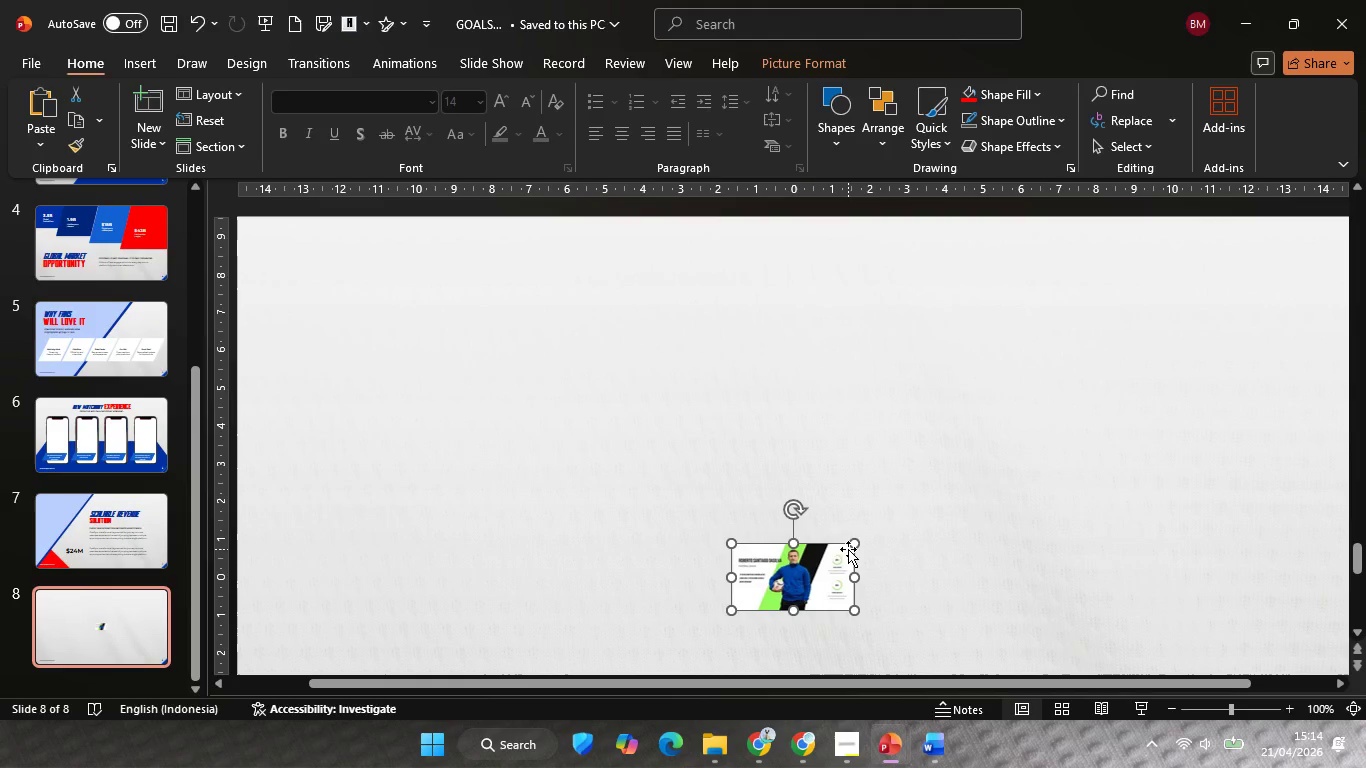 
hold_key(key=ShiftLeft, duration=1.0)
left_click_drag(start_coordinate=[848, 543], to_coordinate=[997, 460])
 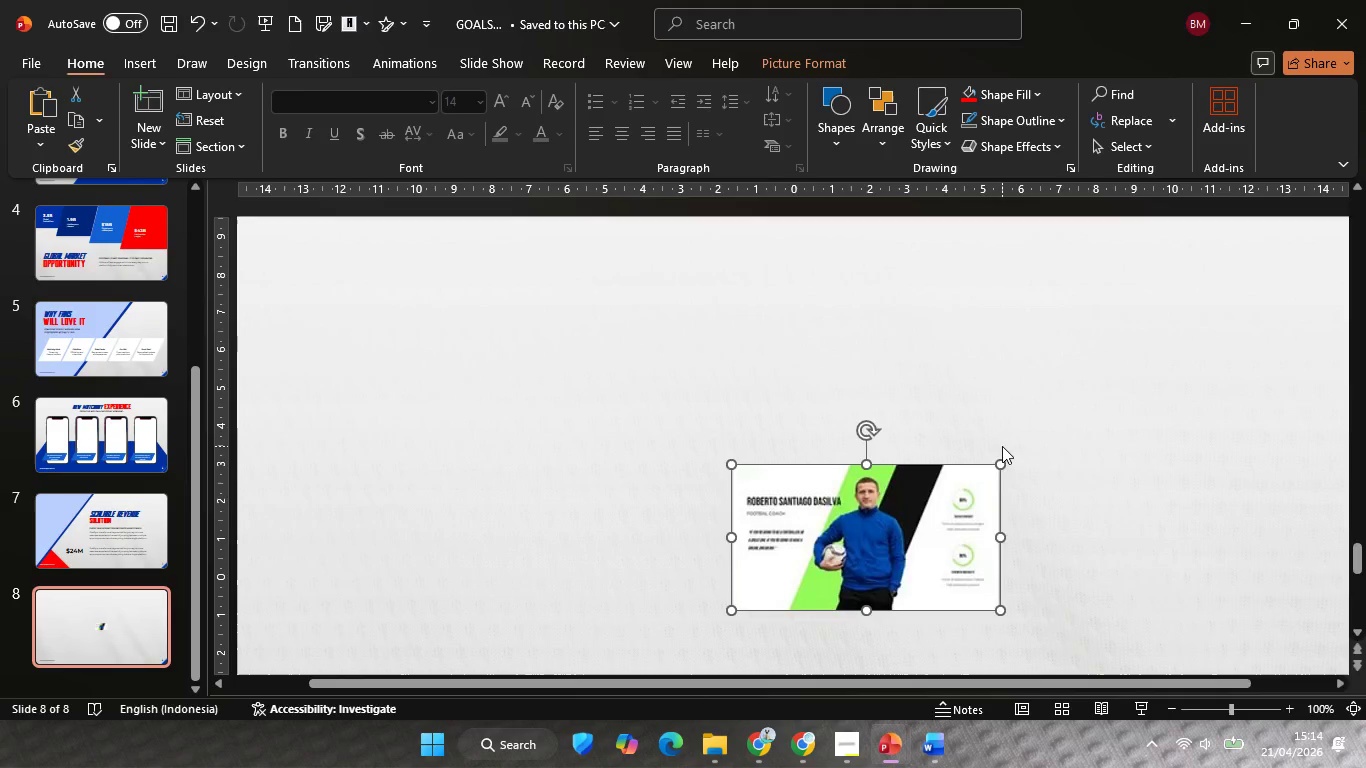 
key(Control+ControlLeft)
 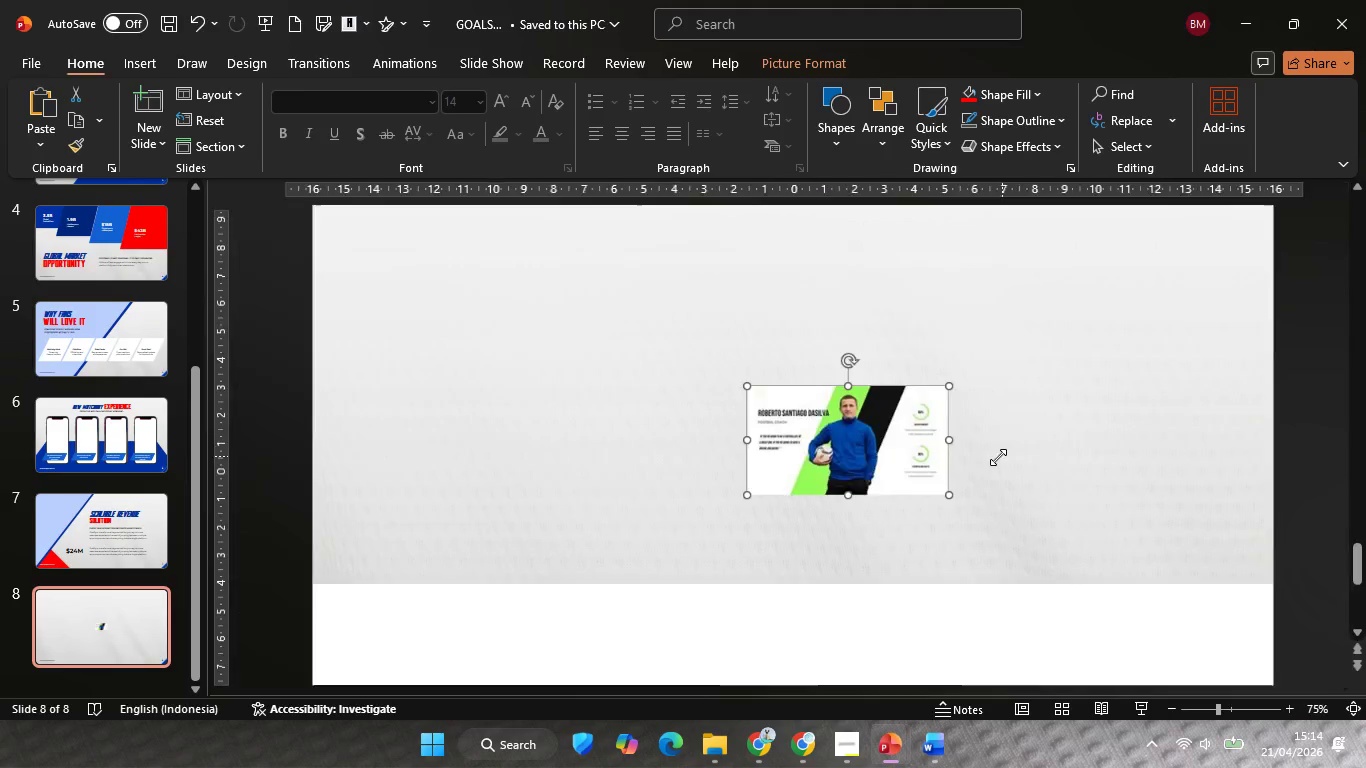 
scroll: coordinate [1001, 457], scroll_direction: down, amount: 4.0
 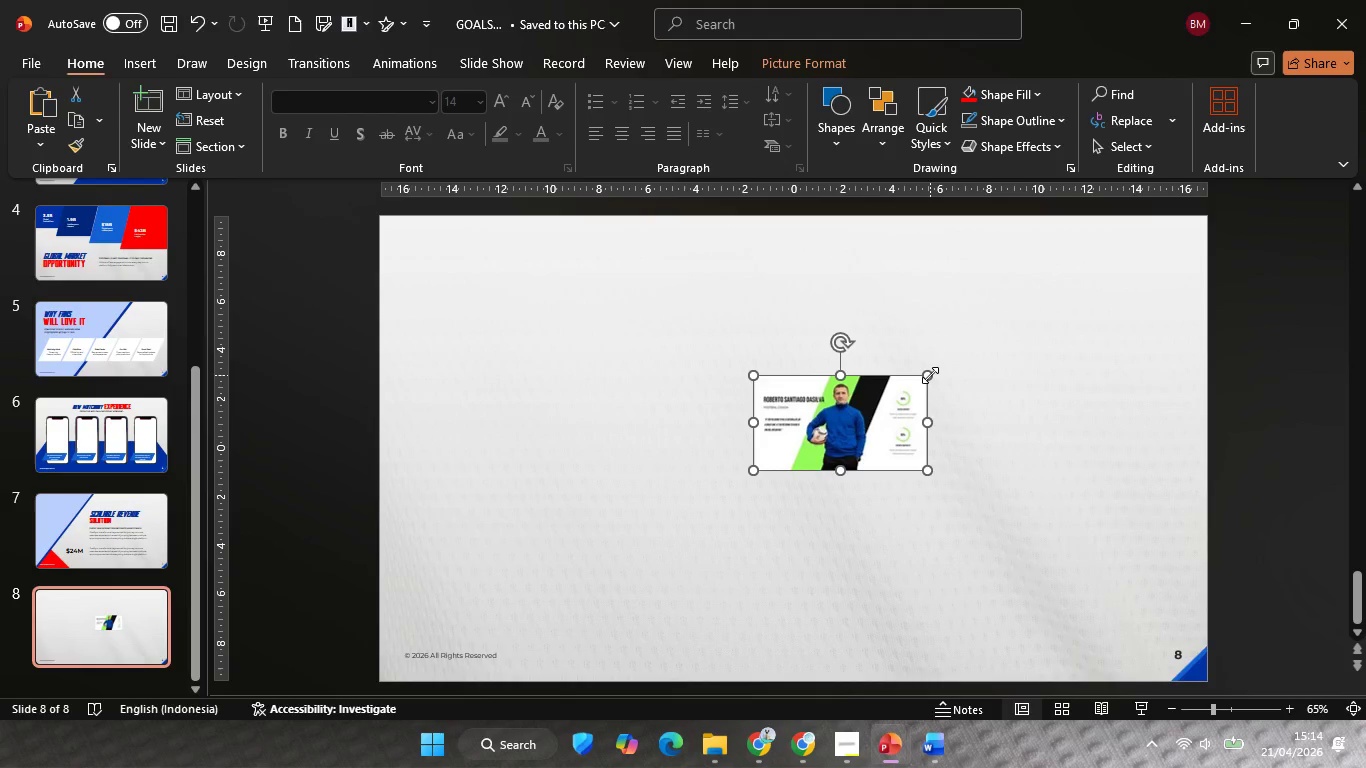 
hold_key(key=ShiftLeft, duration=2.02)
left_click_drag(start_coordinate=[929, 375], to_coordinate=[1203, 270])
 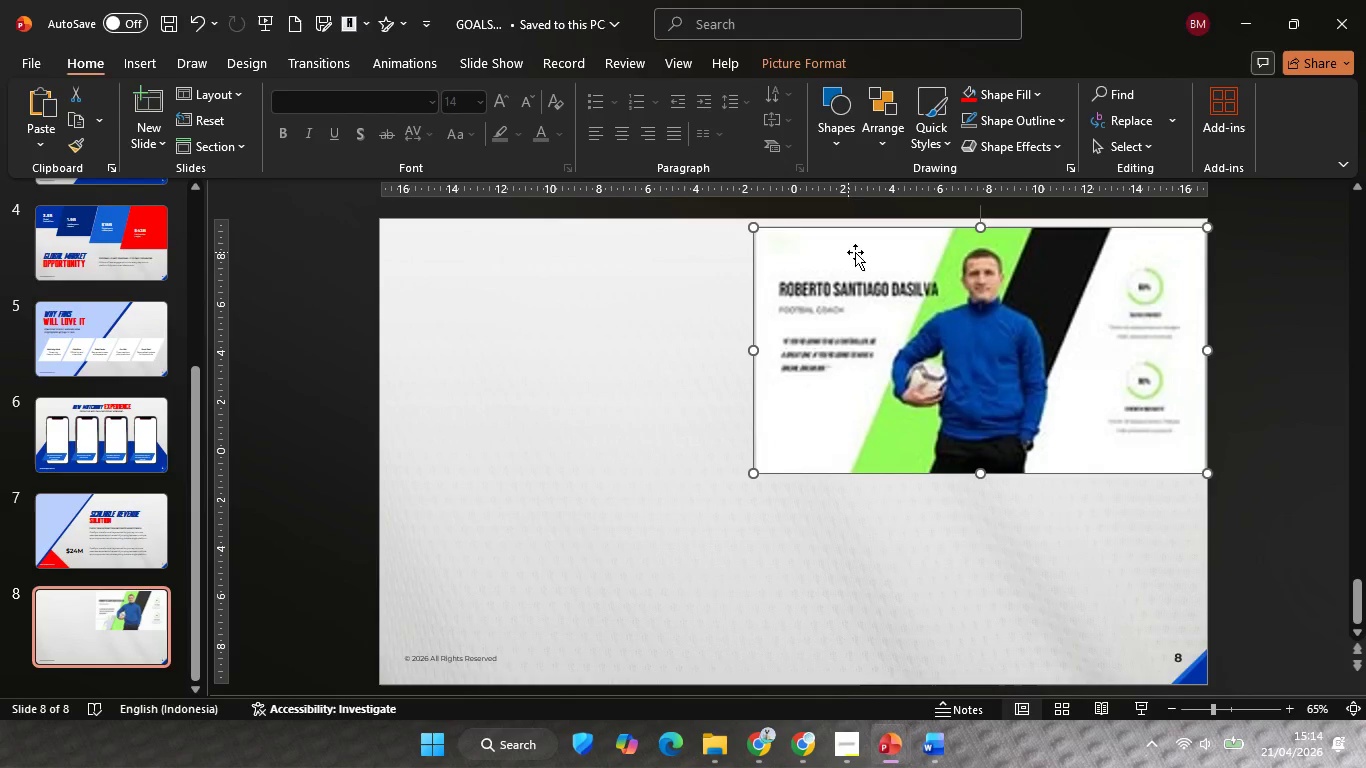 
hold_key(key=ShiftLeft, duration=2.5)
left_click_drag(start_coordinate=[750, 227], to_coordinate=[738, 227])
 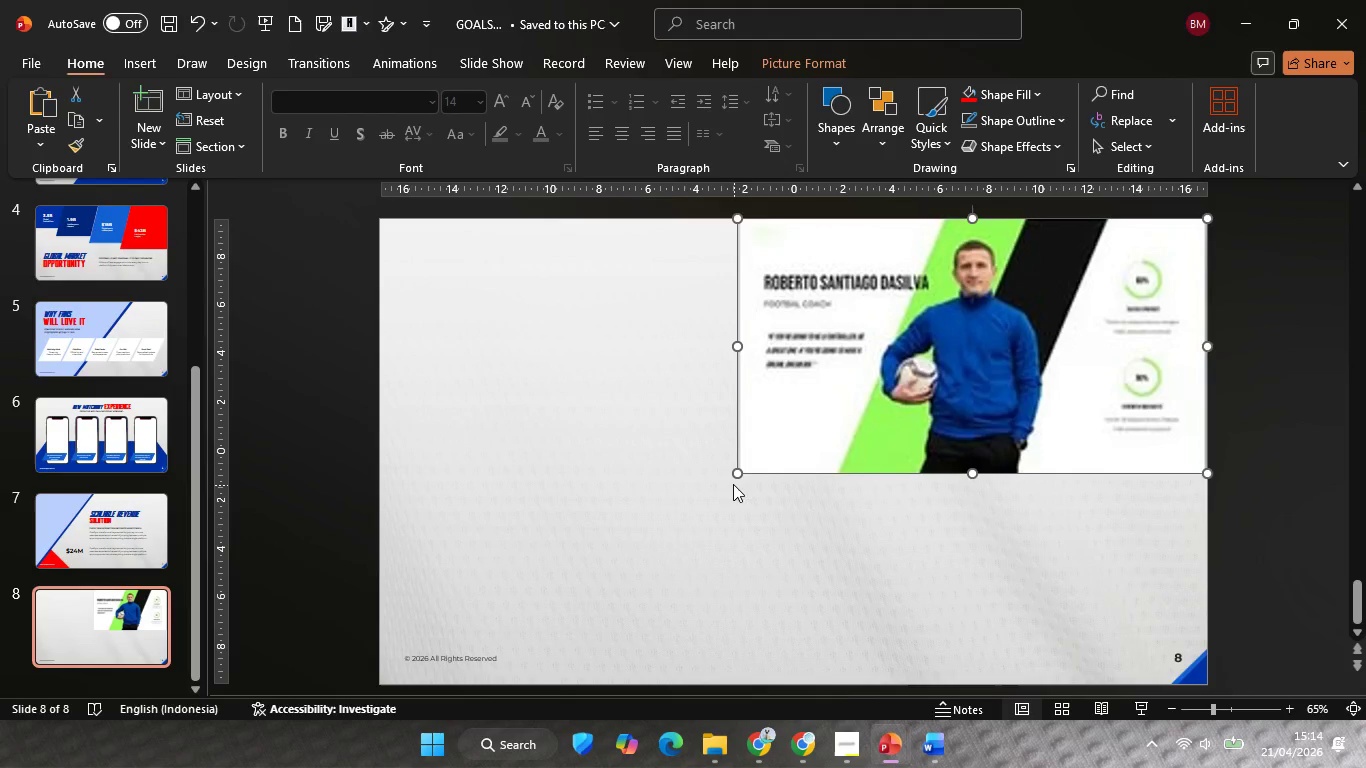 
hold_key(key=ShiftLeft, duration=2.64)
left_click_drag(start_coordinate=[734, 479], to_coordinate=[379, 632])
 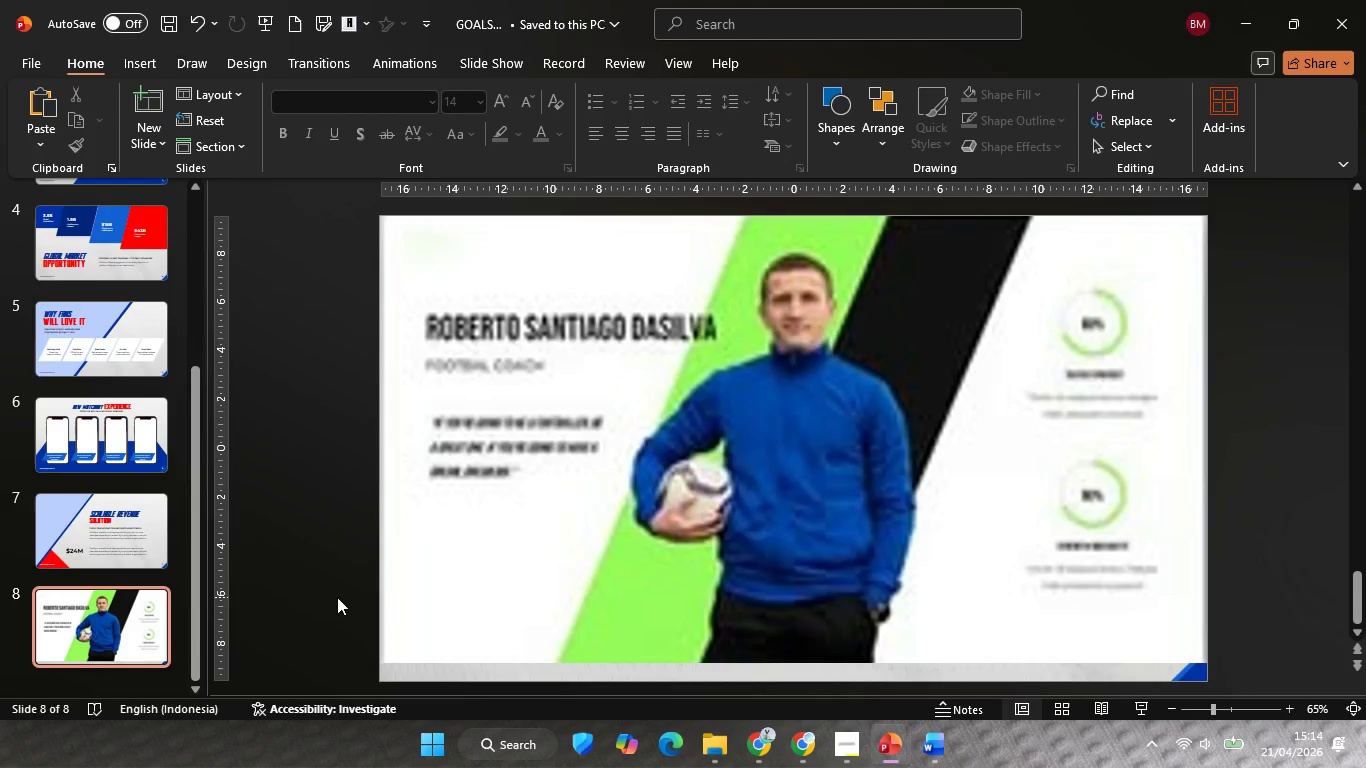 
double_click([337, 597])
 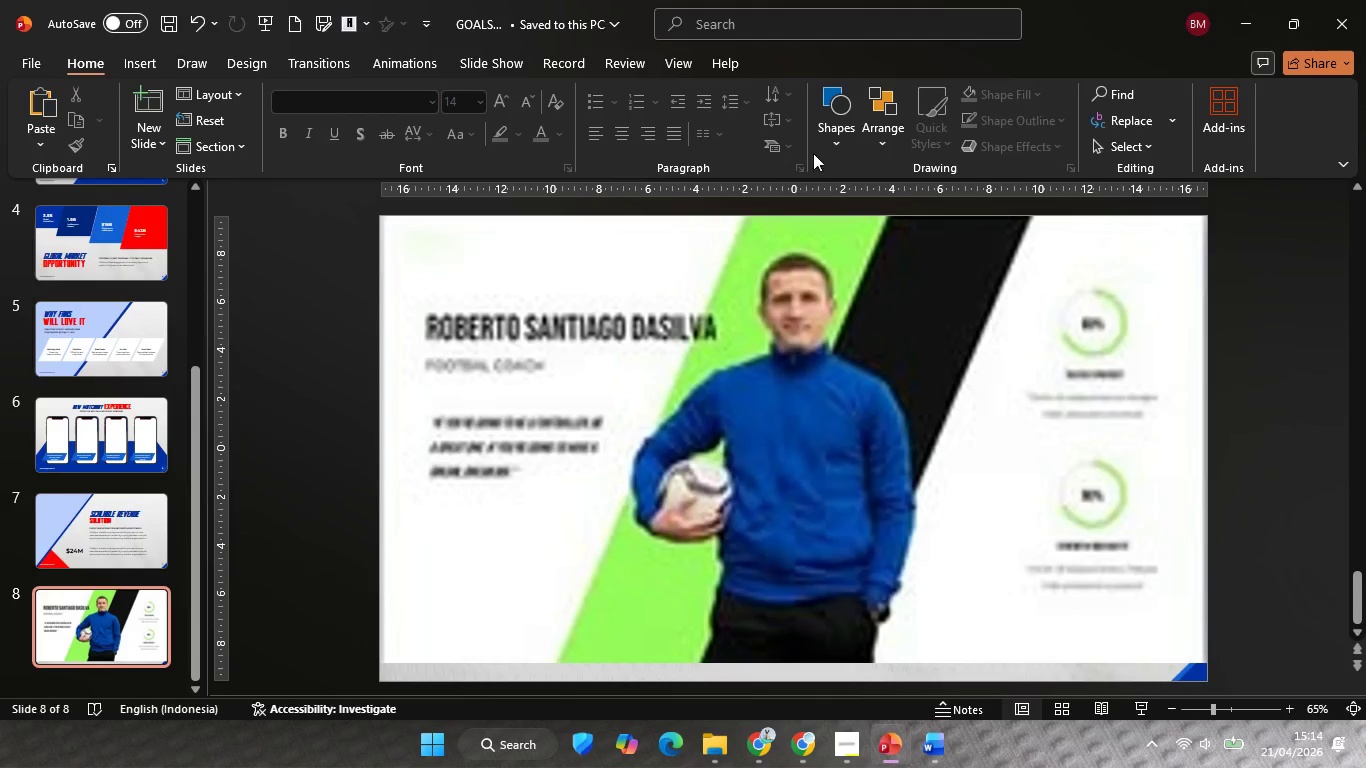 
left_click([833, 105])
 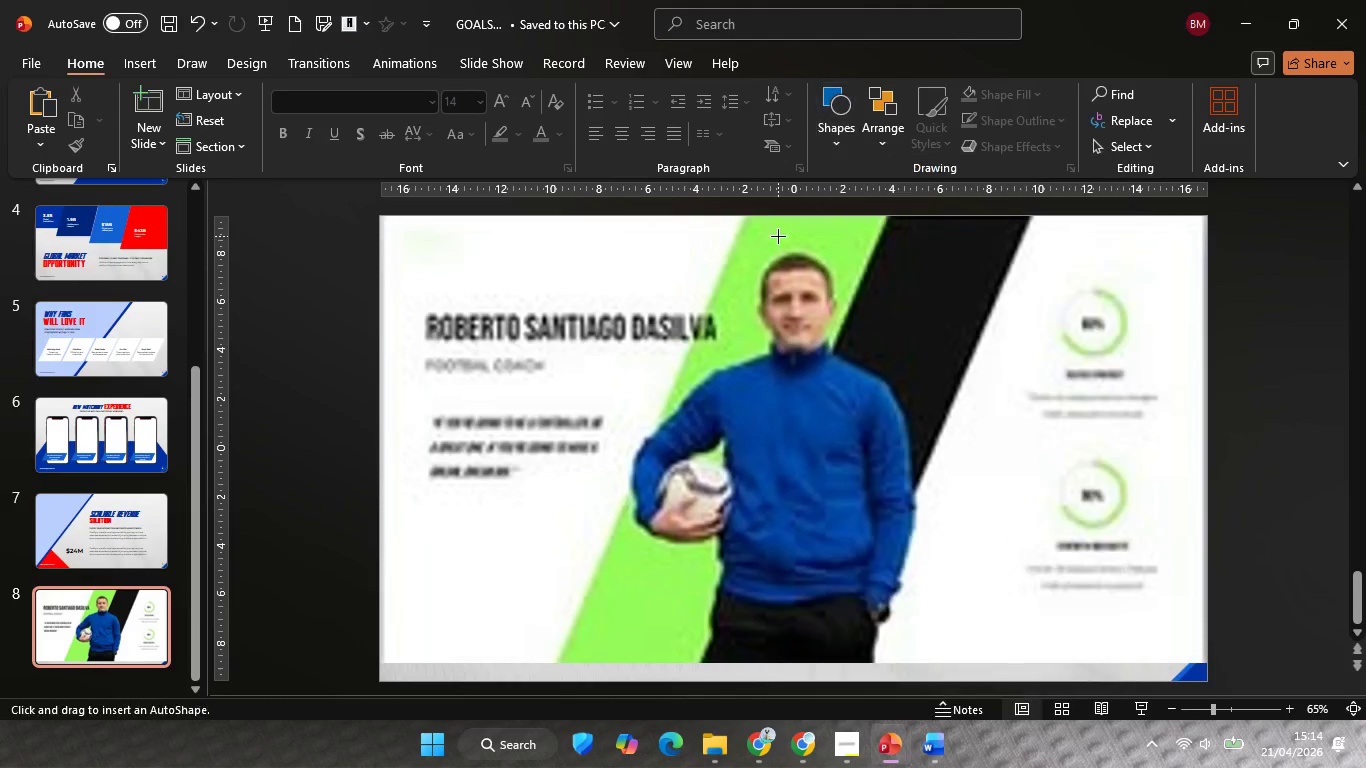 
left_click([743, 215])
 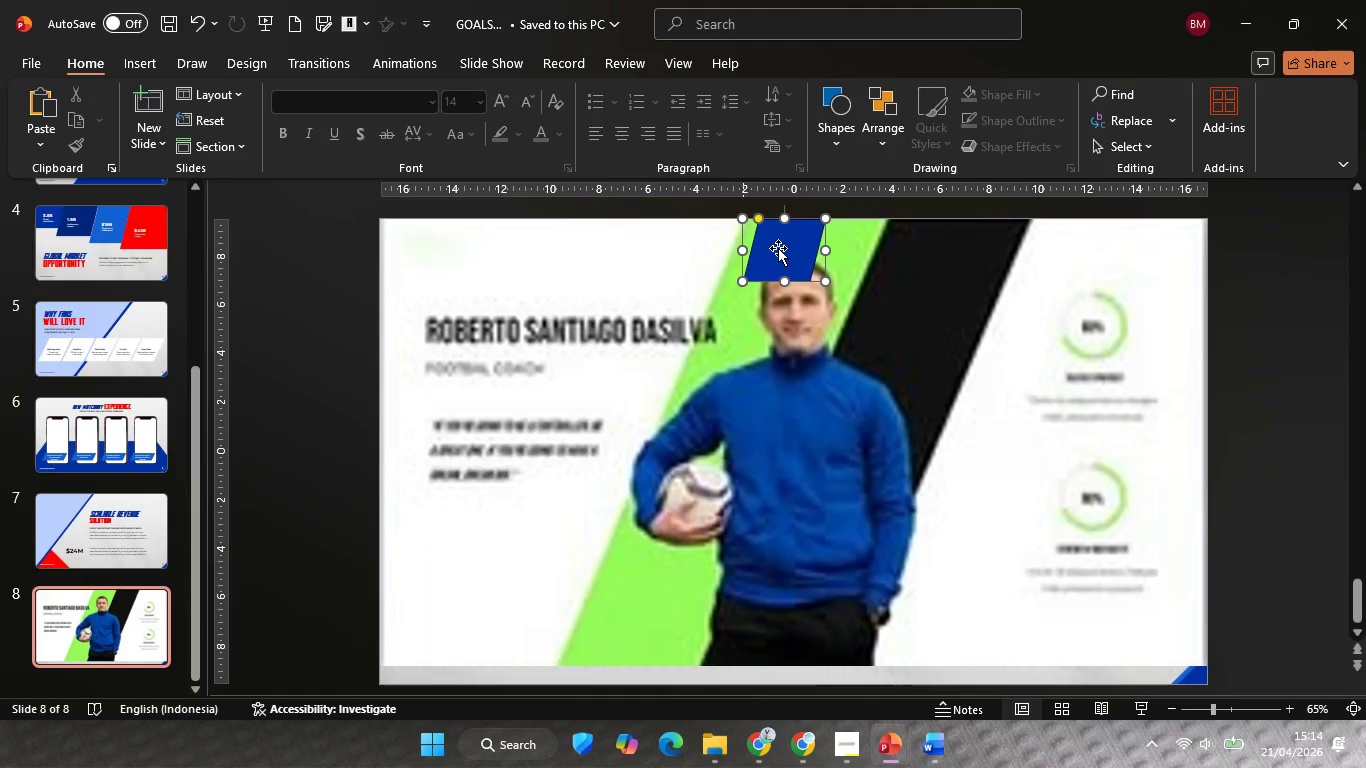 
hold_key(key=ShiftLeft, duration=2.86)
left_click_drag(start_coordinate=[782, 285], to_coordinate=[833, 685])
 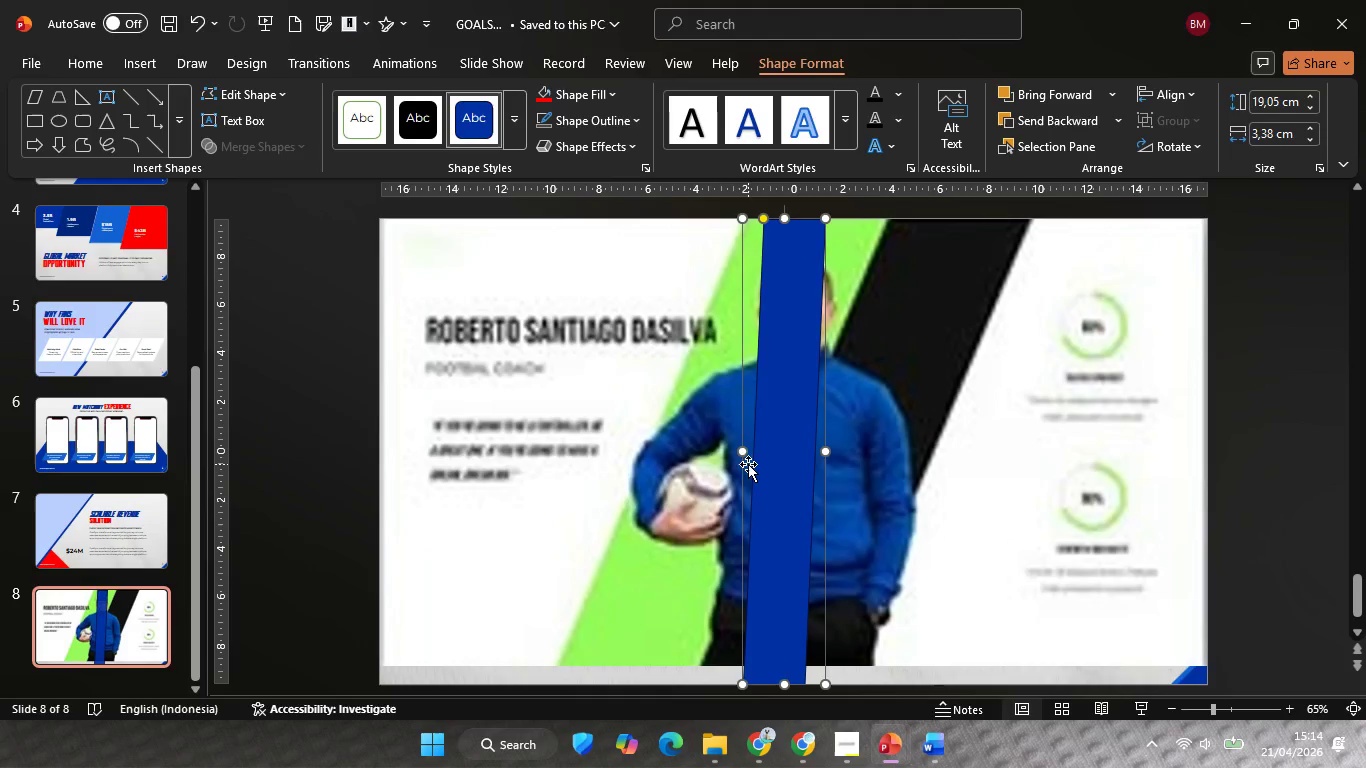 
hold_key(key=ShiftLeft, duration=1.16)
left_click_drag(start_coordinate=[742, 452], to_coordinate=[631, 444])
 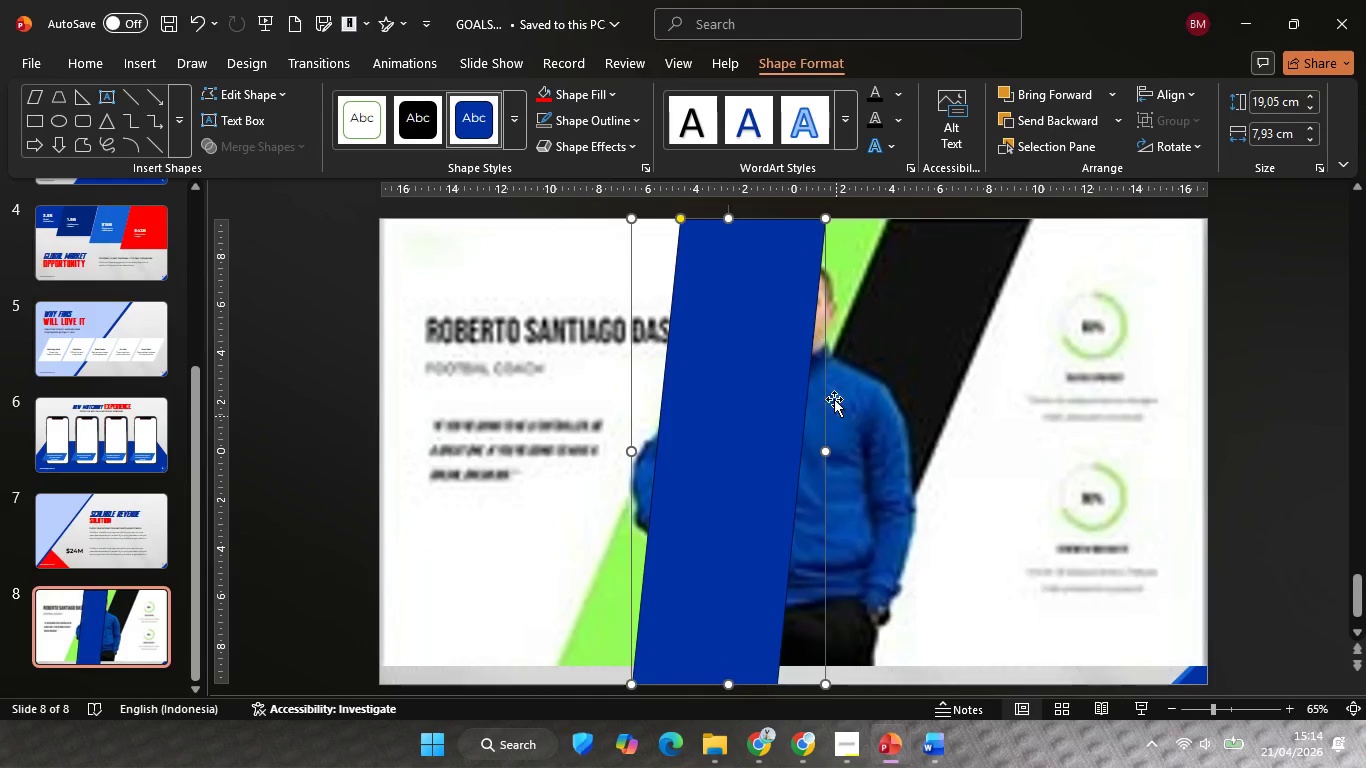 
hold_key(key=ShiftLeft, duration=1.42)
left_click_drag(start_coordinate=[824, 452], to_coordinate=[976, 478])
 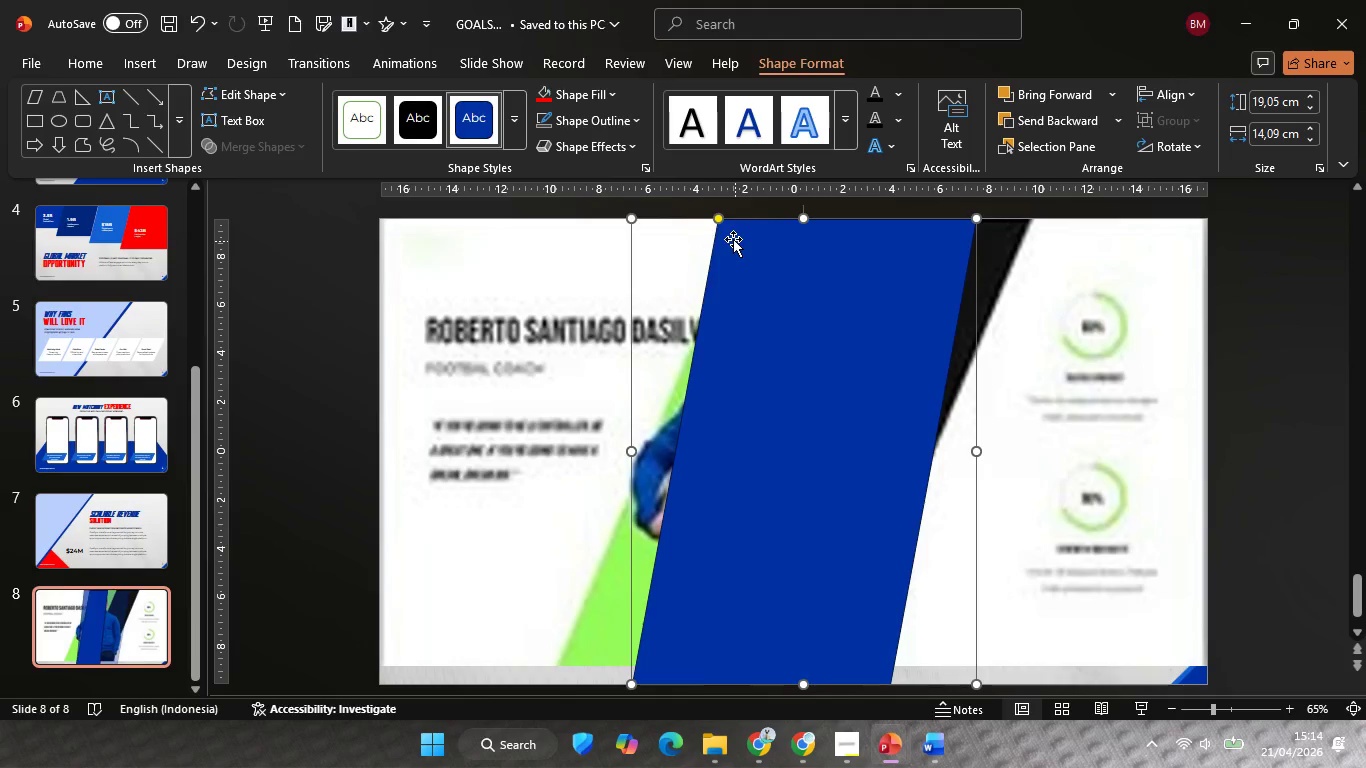 
hold_key(key=ShiftLeft, duration=1.44)
left_click_drag(start_coordinate=[717, 215], to_coordinate=[803, 245])
 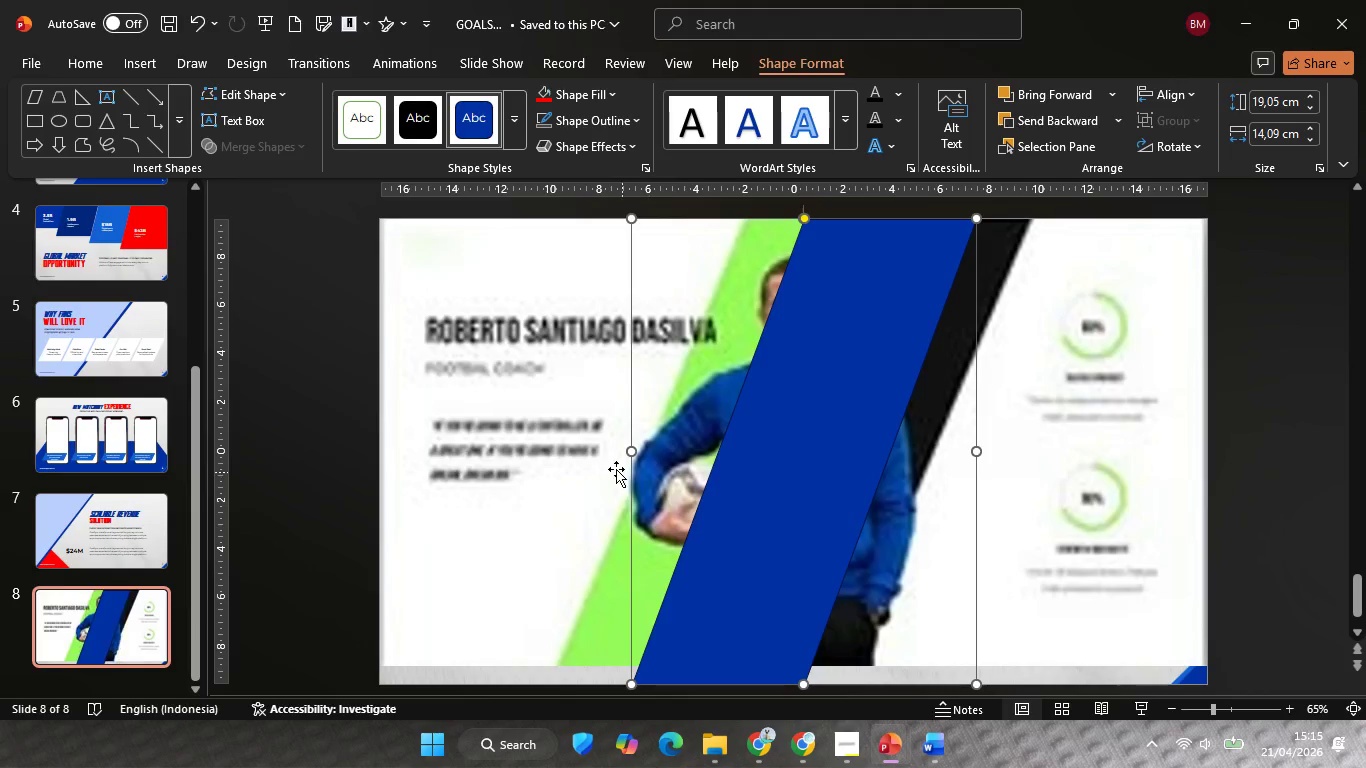 
hold_key(key=ShiftLeft, duration=1.36)
left_click([633, 458])
 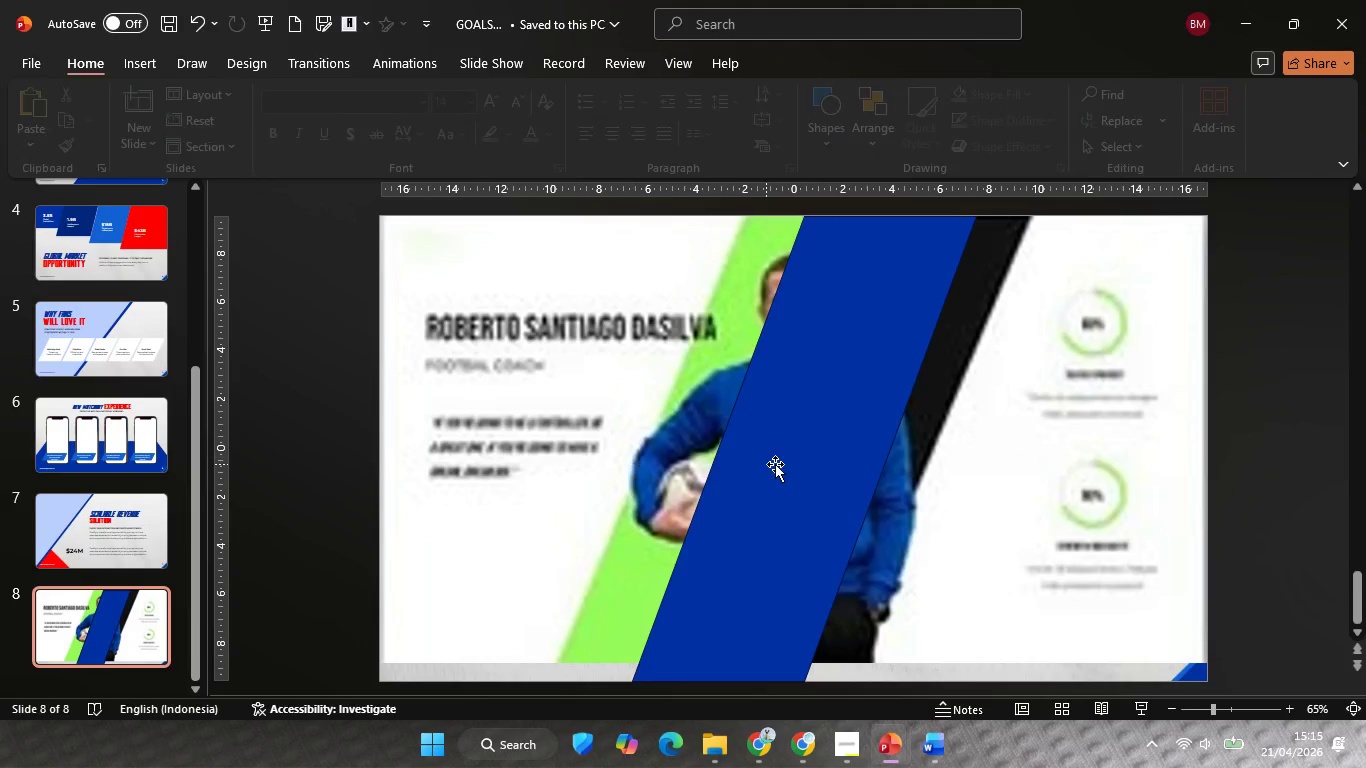 
left_click([779, 464])
 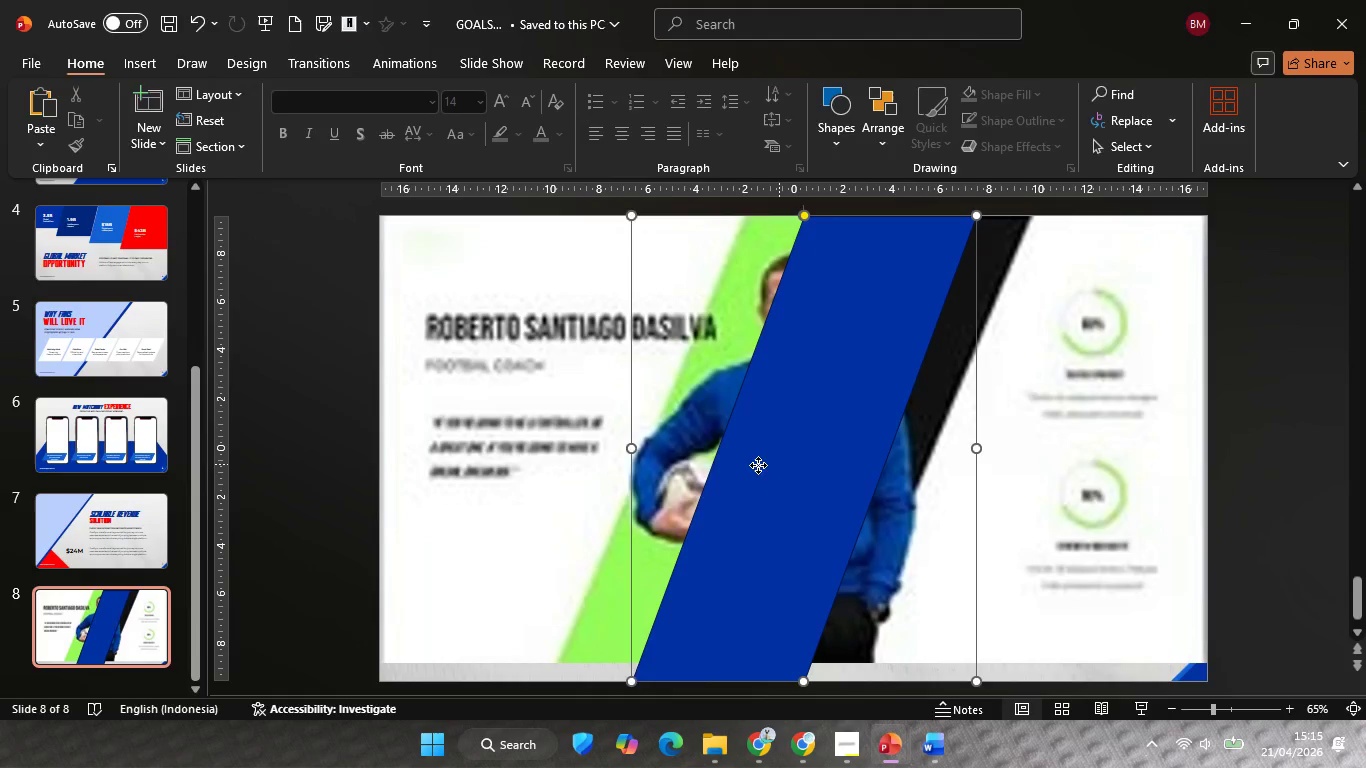 
hold_key(key=ShiftLeft, duration=1.75)
left_click_drag(start_coordinate=[629, 451], to_coordinate=[545, 453])
 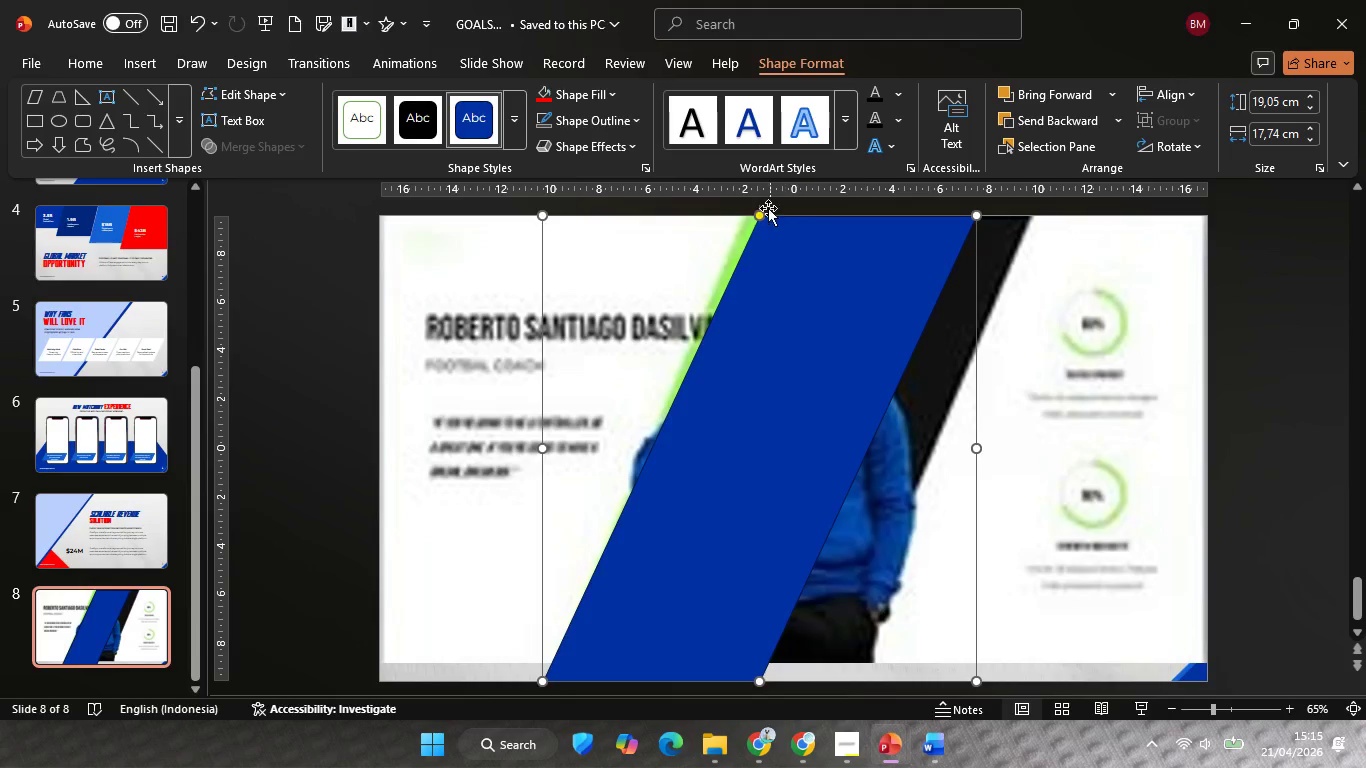 
hold_key(key=ShiftLeft, duration=1.84)
left_click_drag(start_coordinate=[762, 220], to_coordinate=[745, 222])
 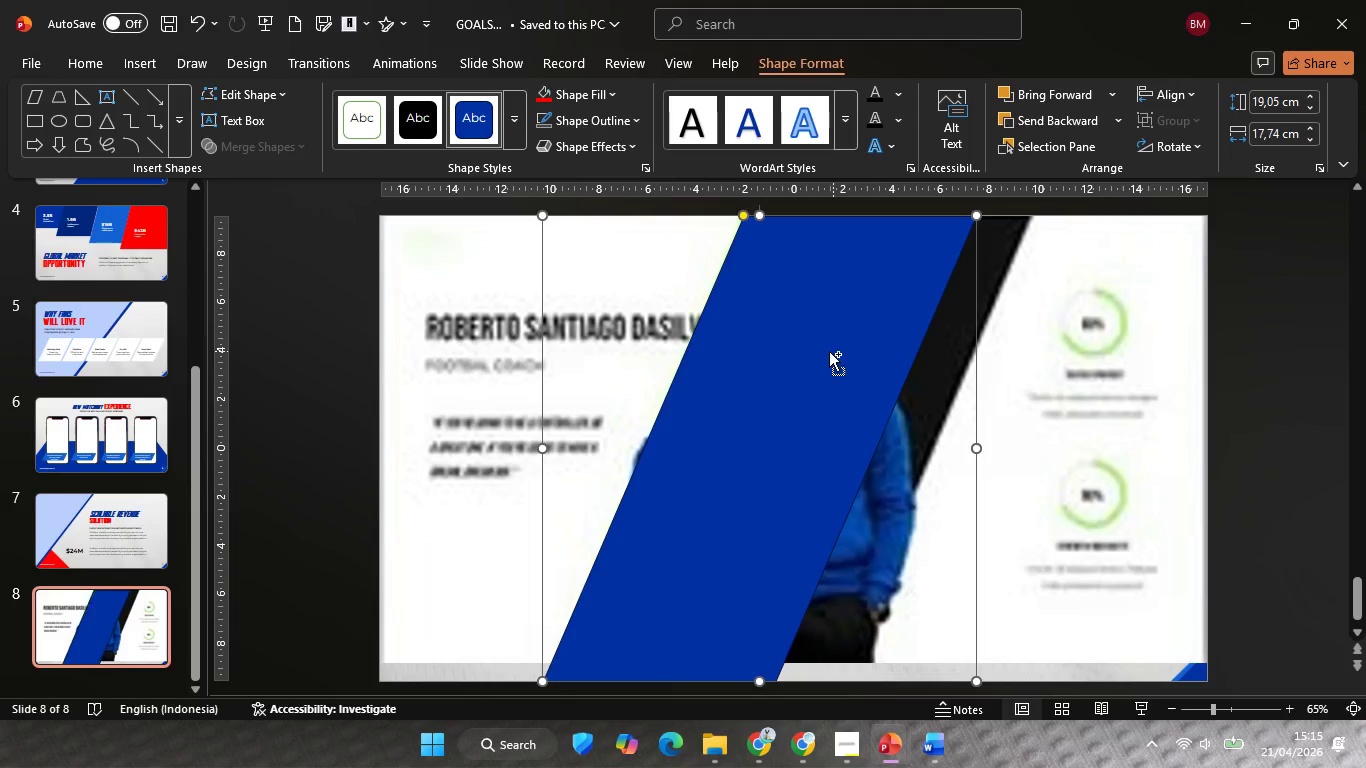 
hold_key(key=ControlLeft, duration=1.19)
hold_key(key=ShiftLeft, duration=1.11)
left_click_drag(start_coordinate=[827, 351], to_coordinate=[960, 368])
 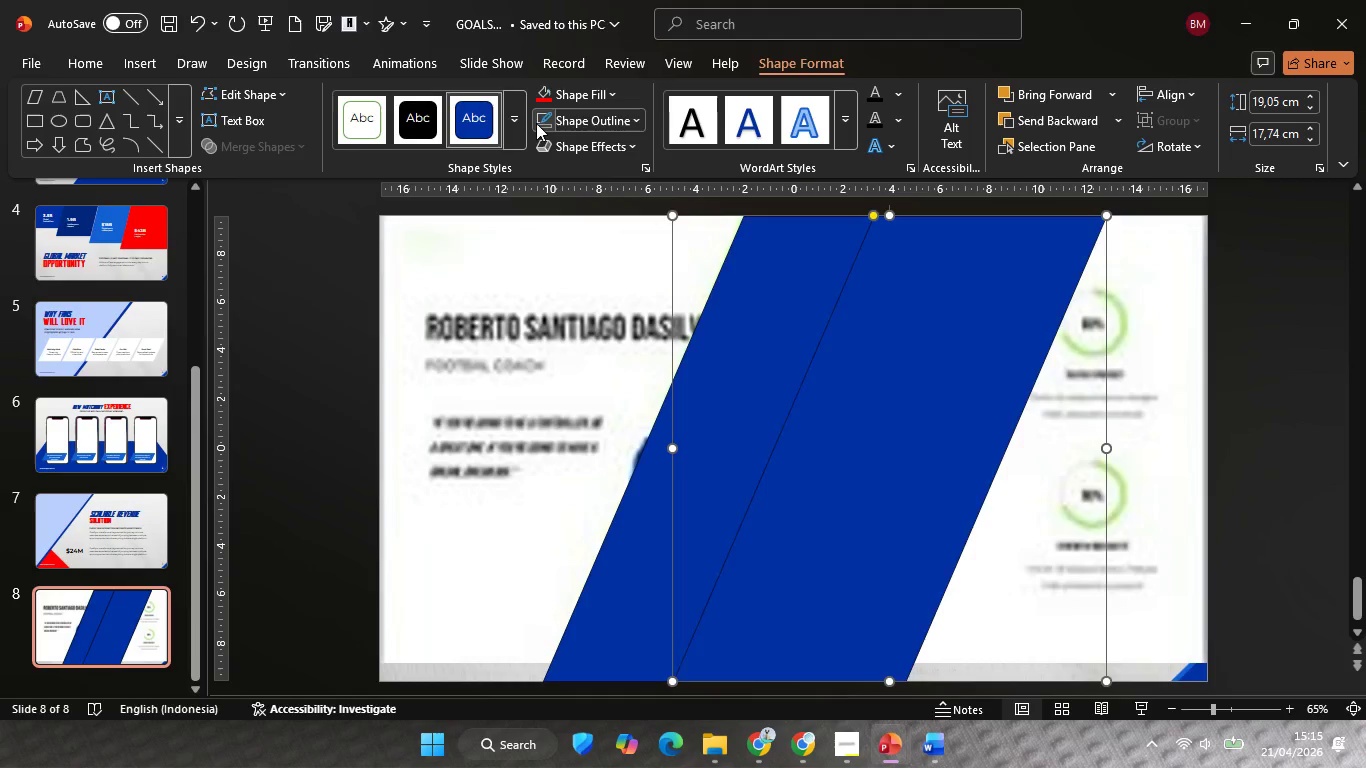 
double_click([541, 93])
 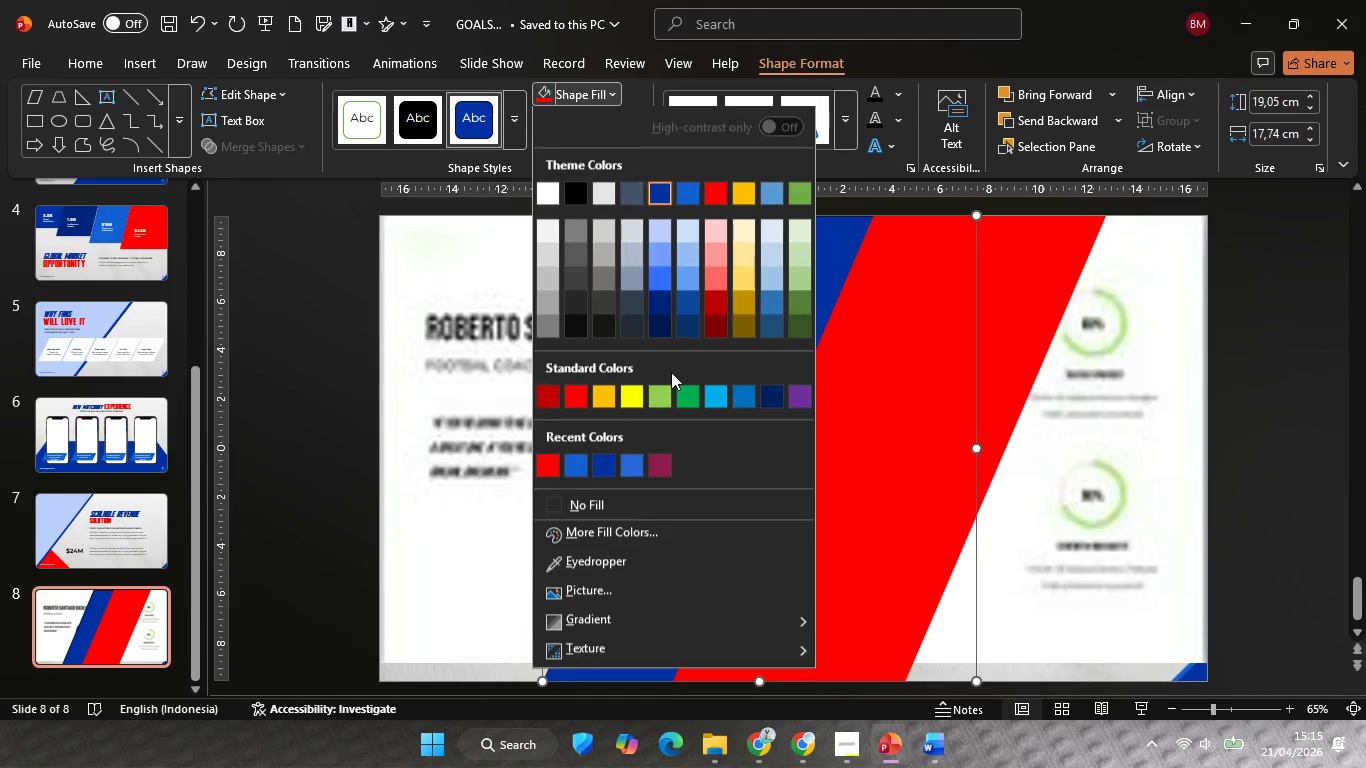 
left_click([596, 509])
 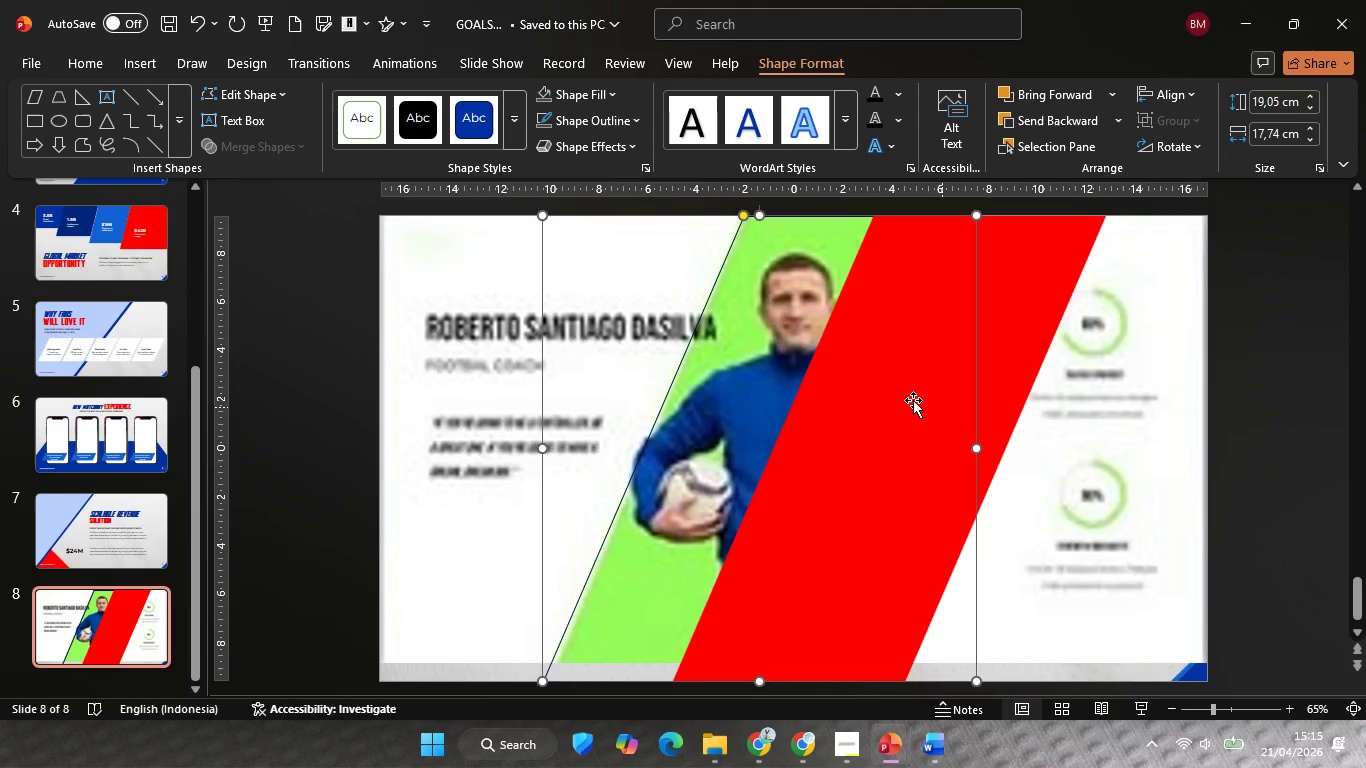 
key(Control+ControlLeft)
 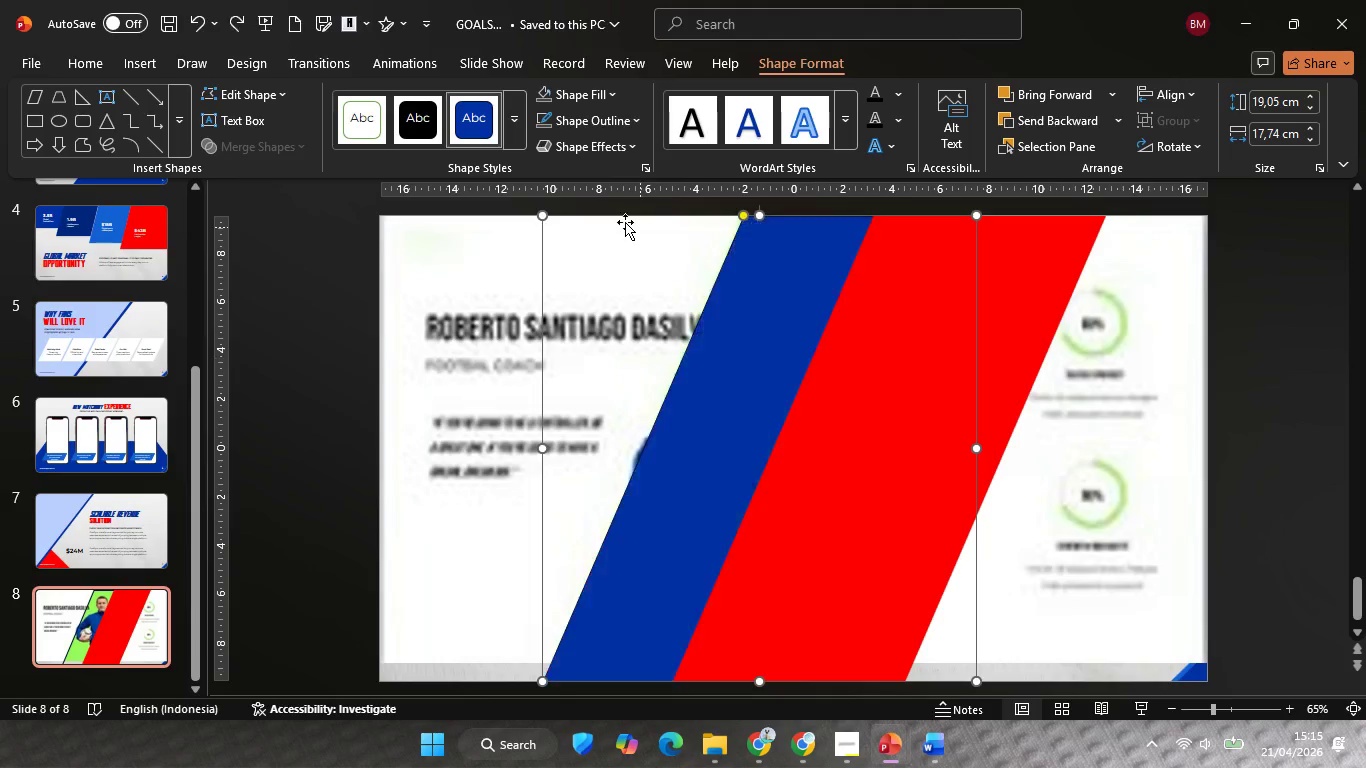 
key(Control+Z)
 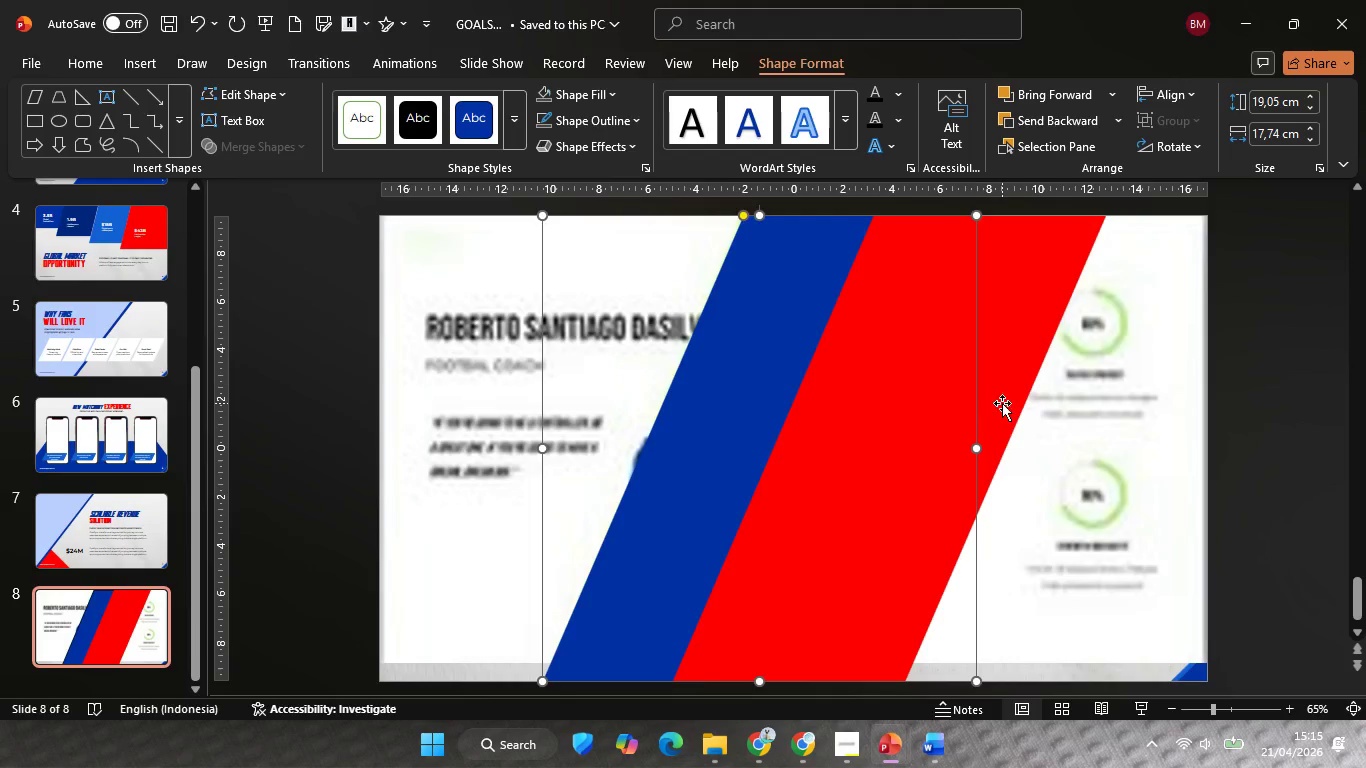 
key(Shift+ShiftLeft)
 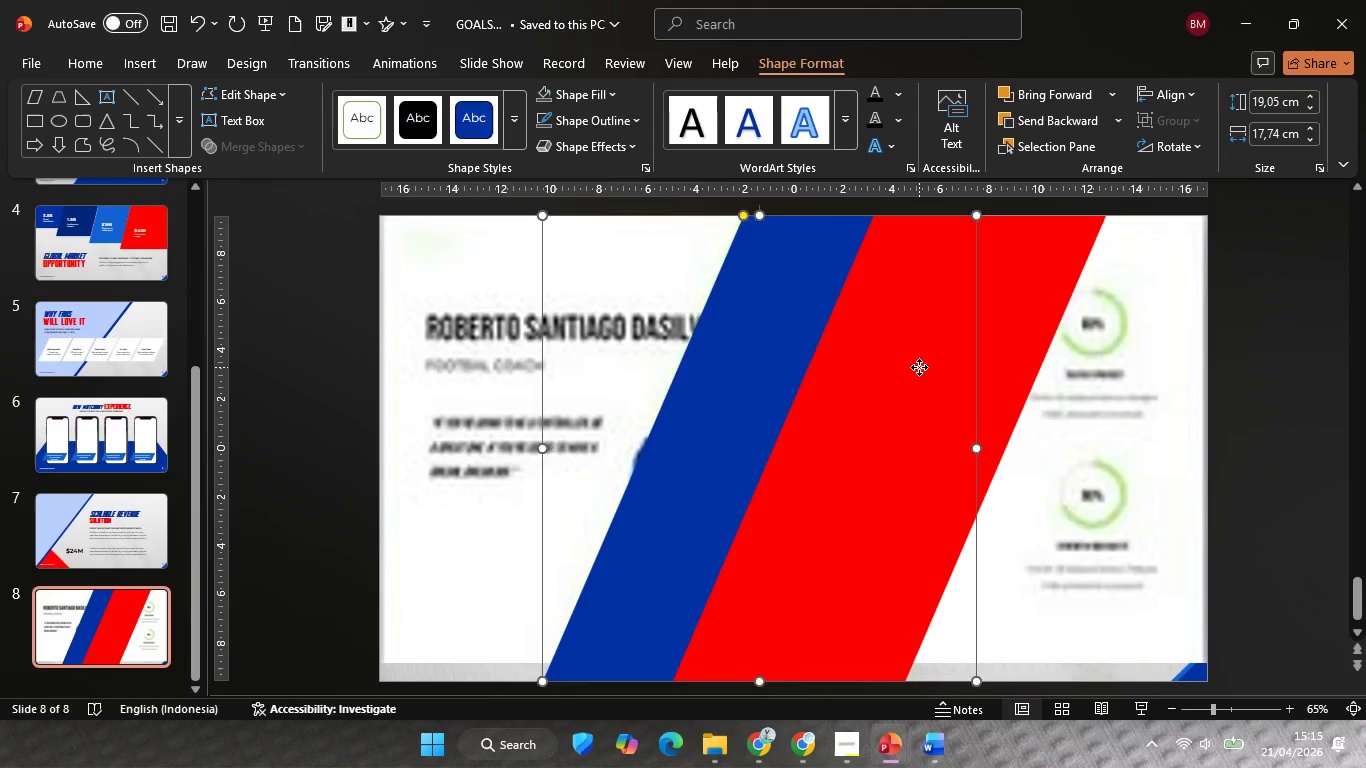 
left_click([919, 367])
 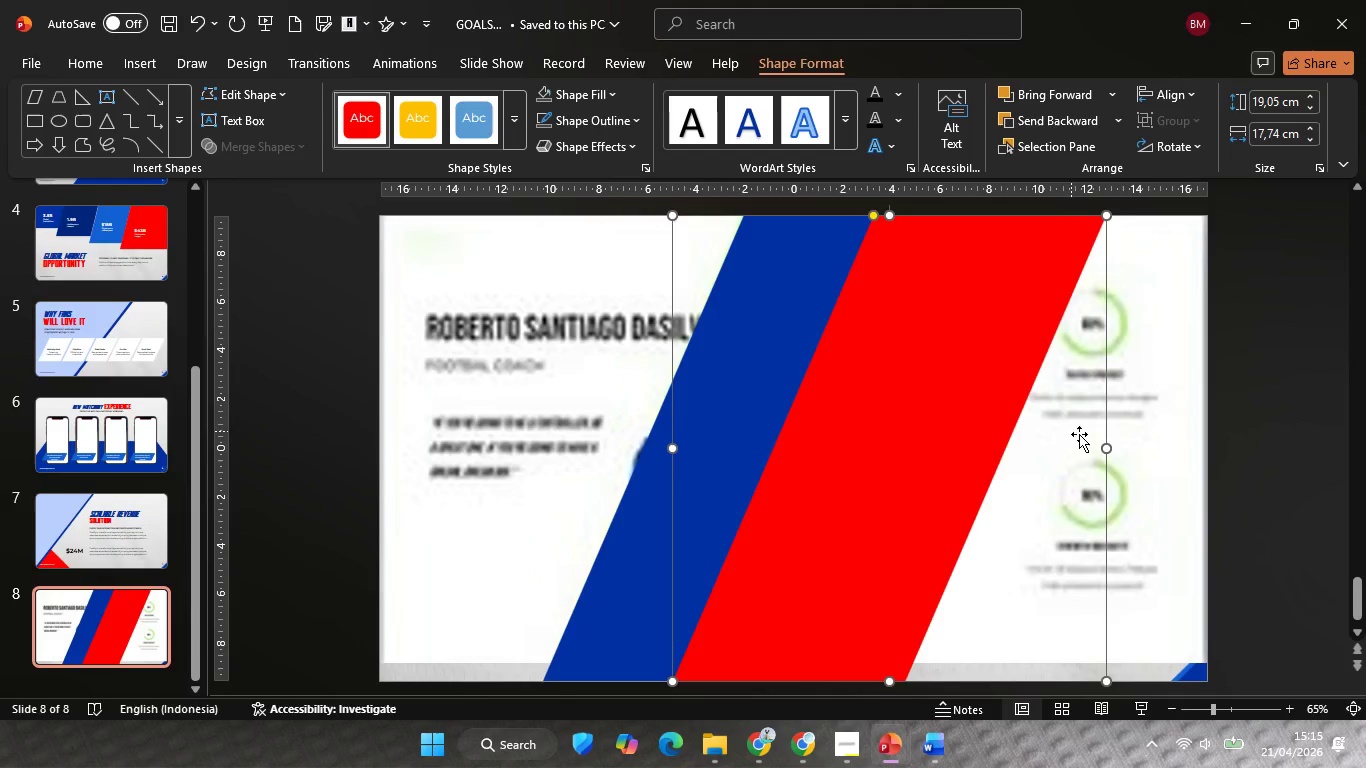 
hold_key(key=ShiftLeft, duration=0.52)
 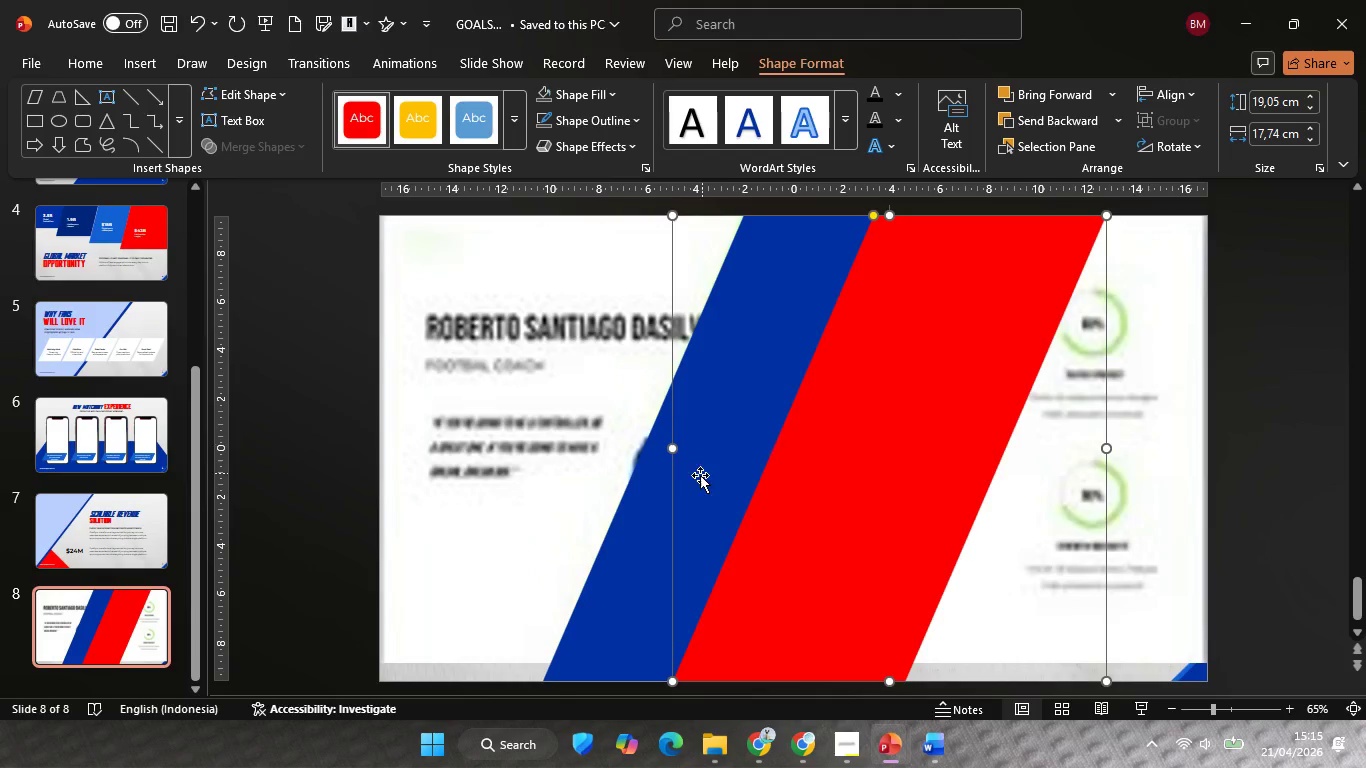 
key(Shift+ShiftLeft)
 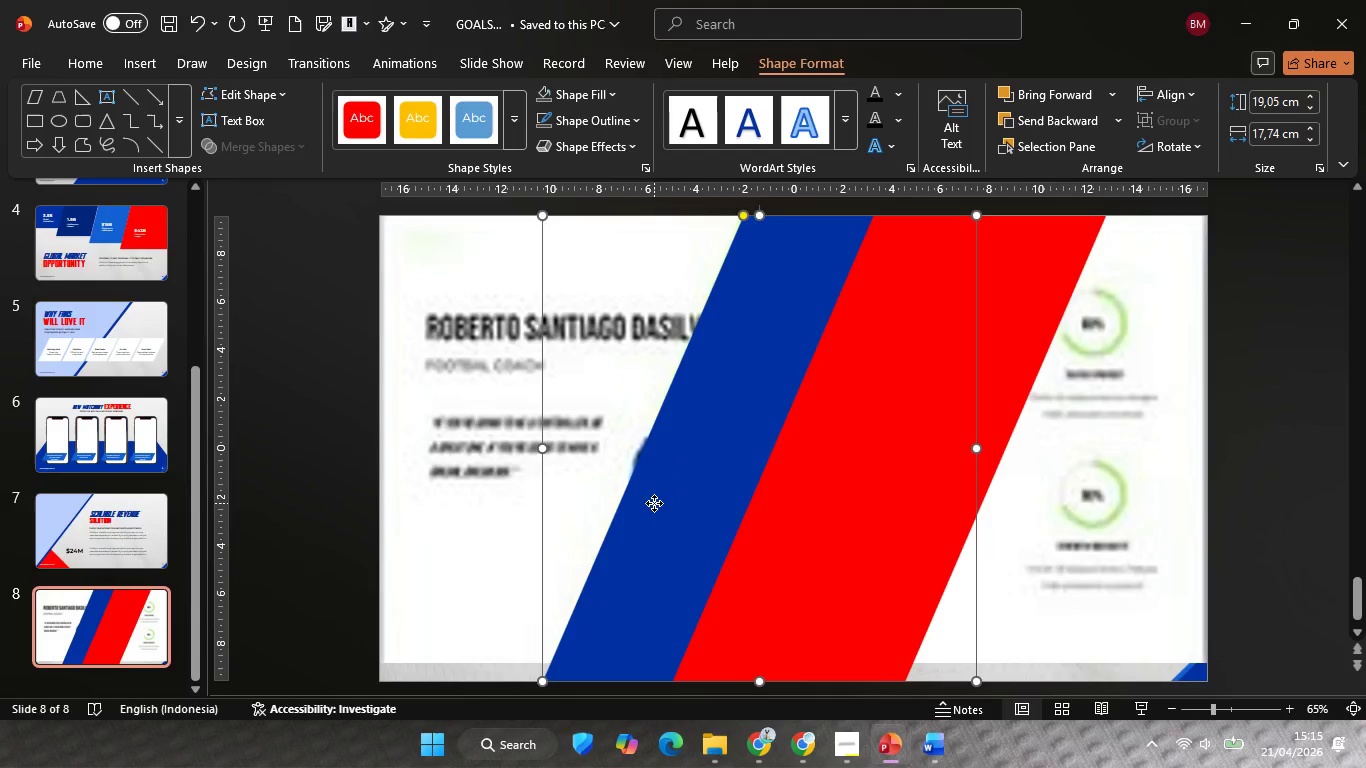 
left_click([654, 503])
 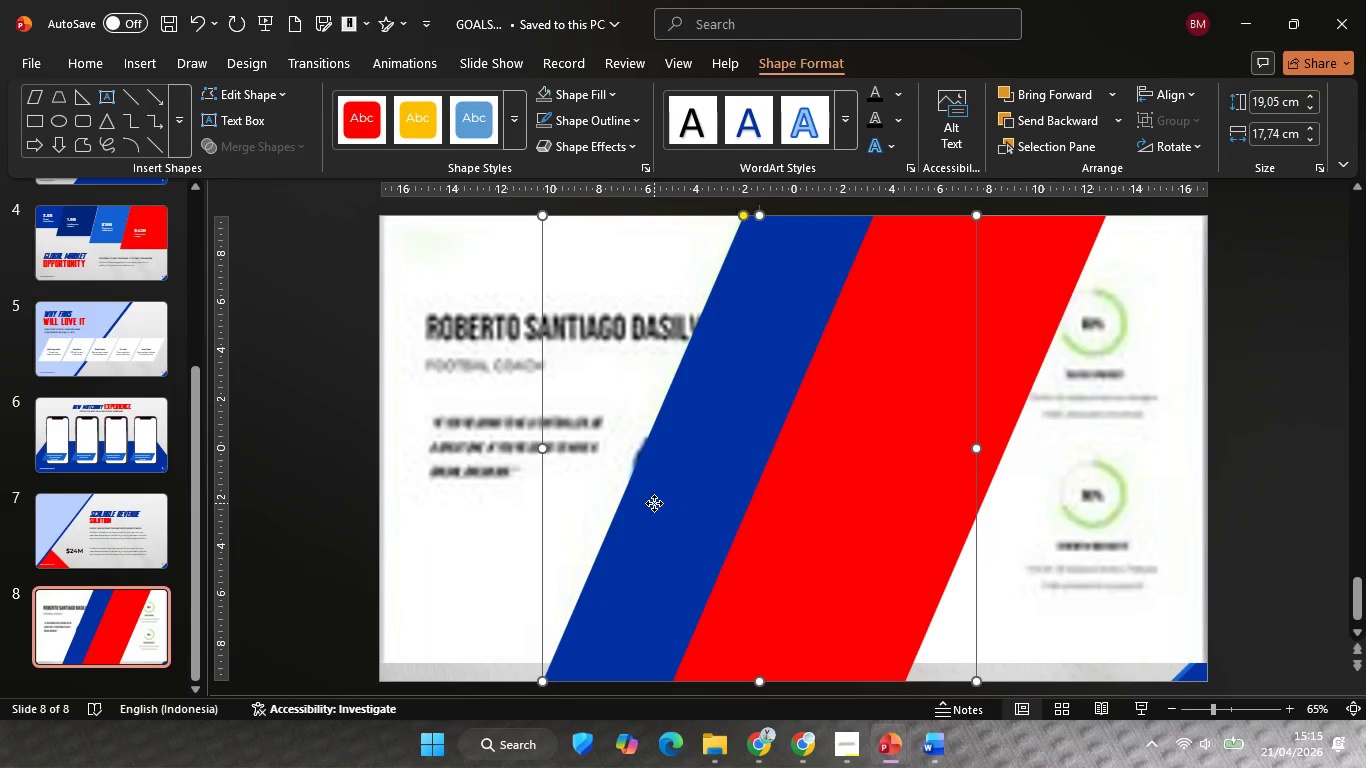 
right_click([654, 503])
 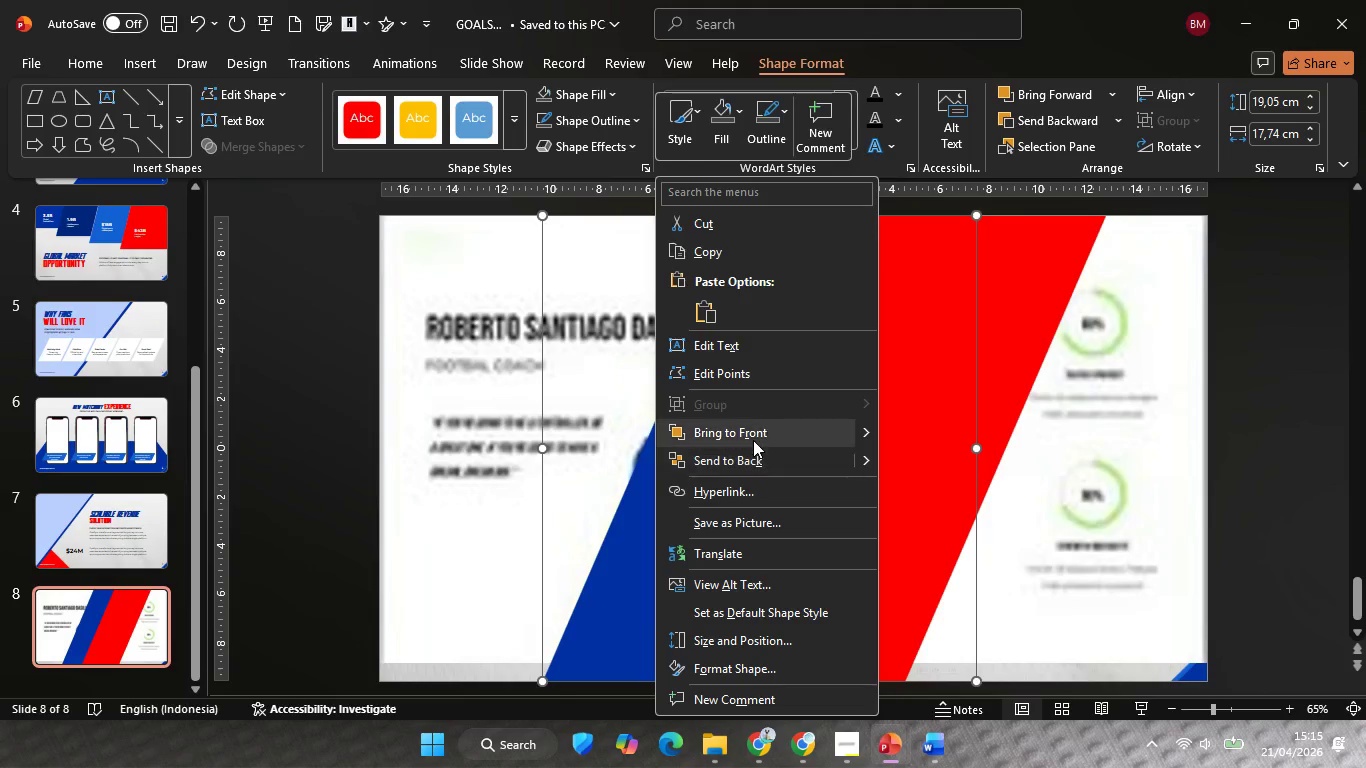 
left_click([753, 440])
 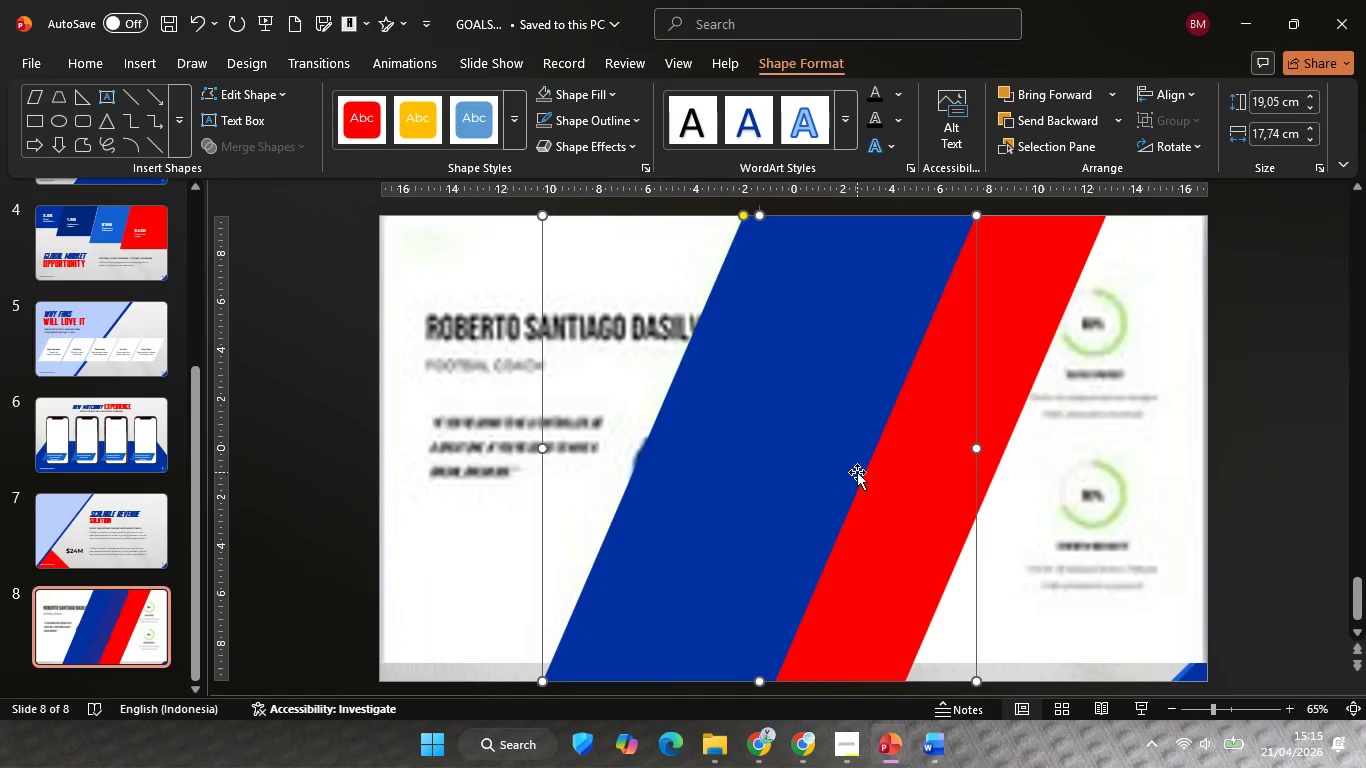 
key(Control+ControlLeft)
 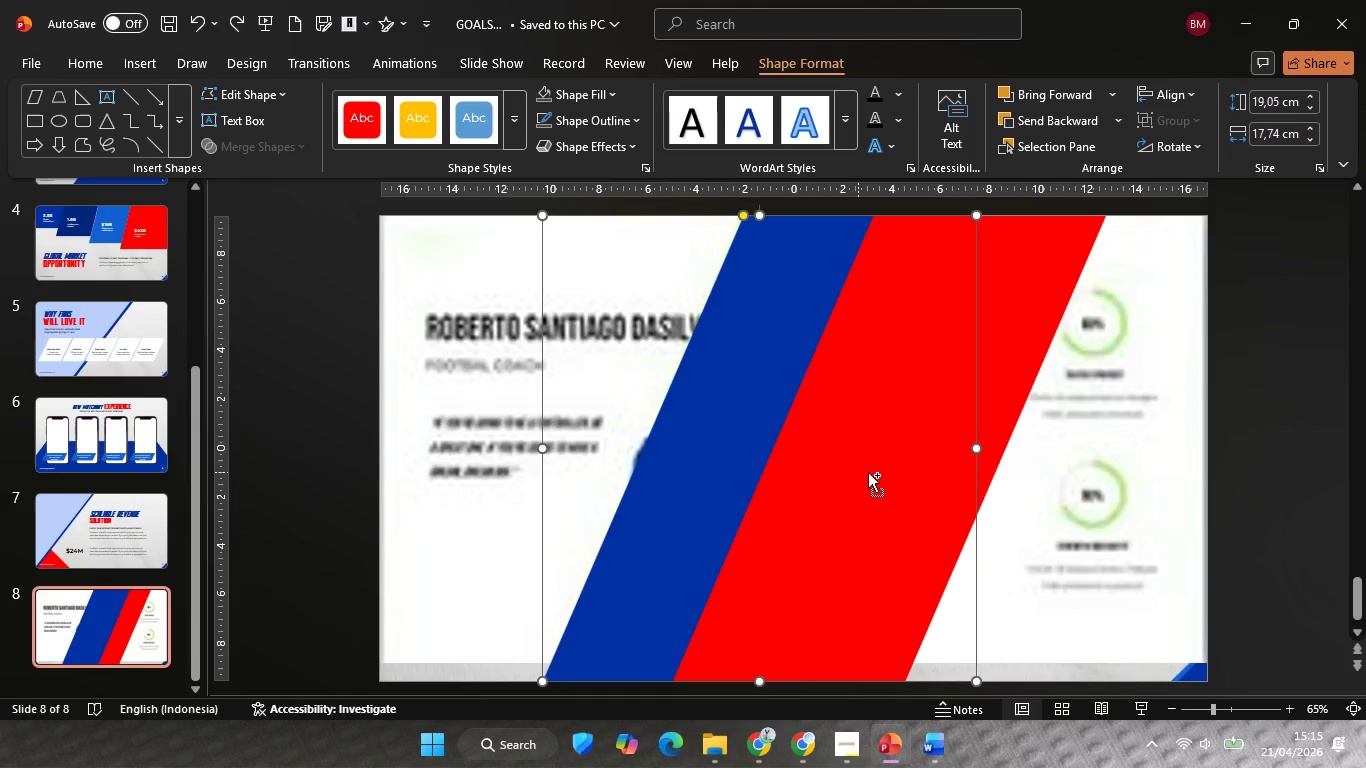 
key(Control+Z)
 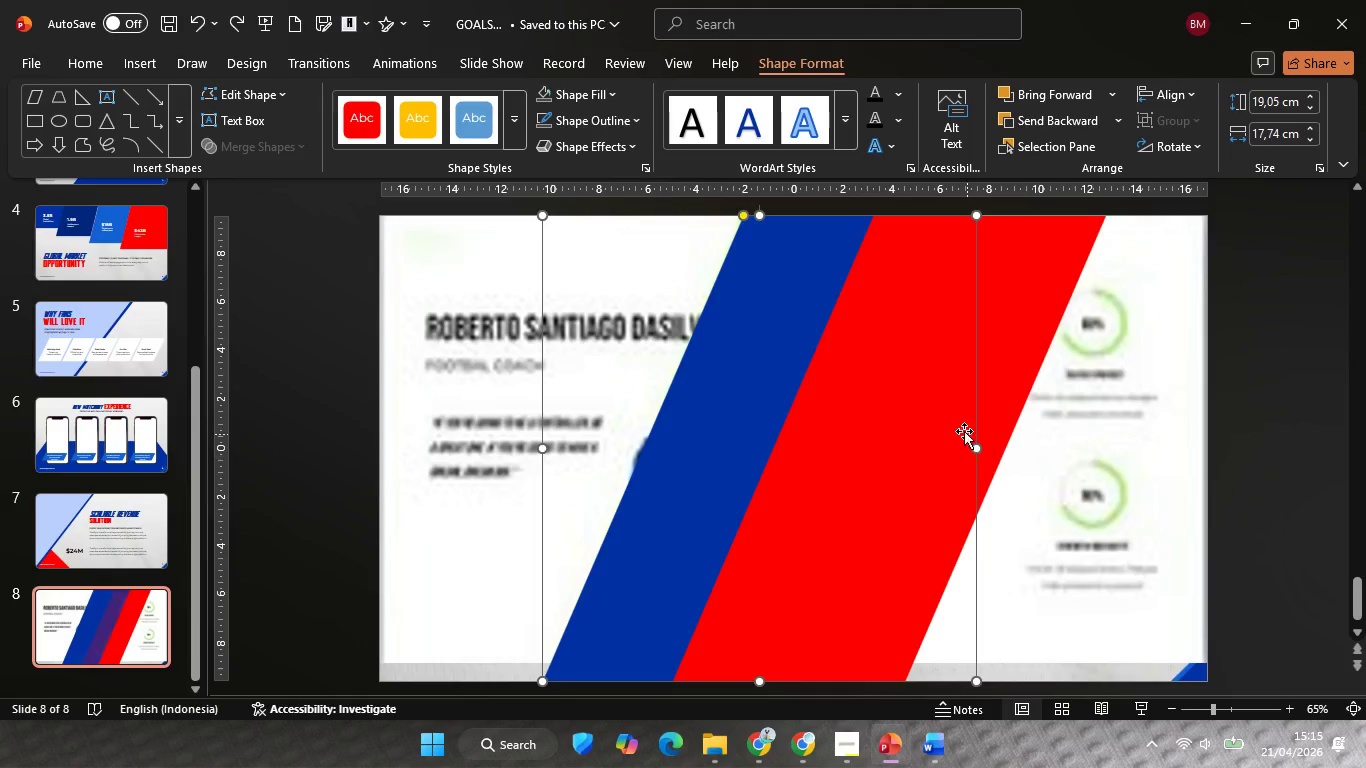 
hold_key(key=ShiftLeft, duration=0.41)
 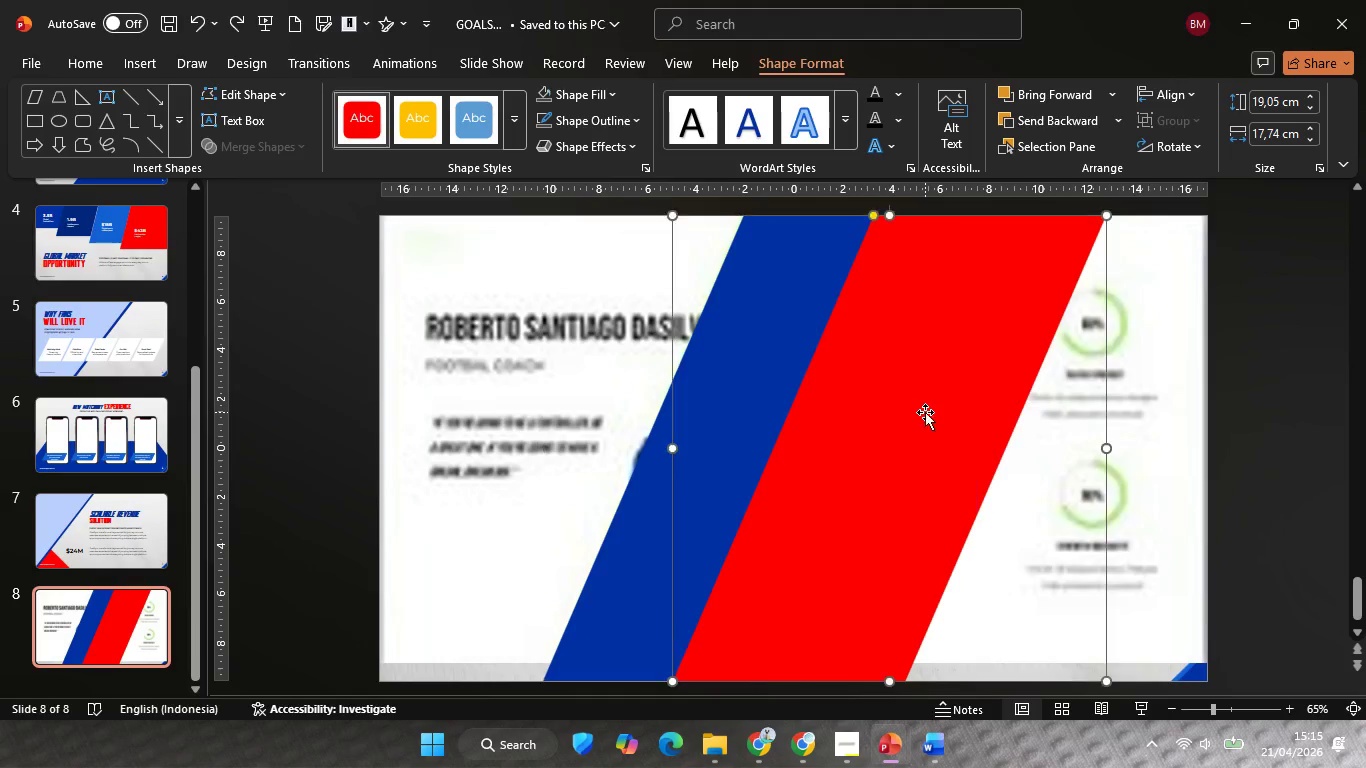 
left_click([925, 412])
 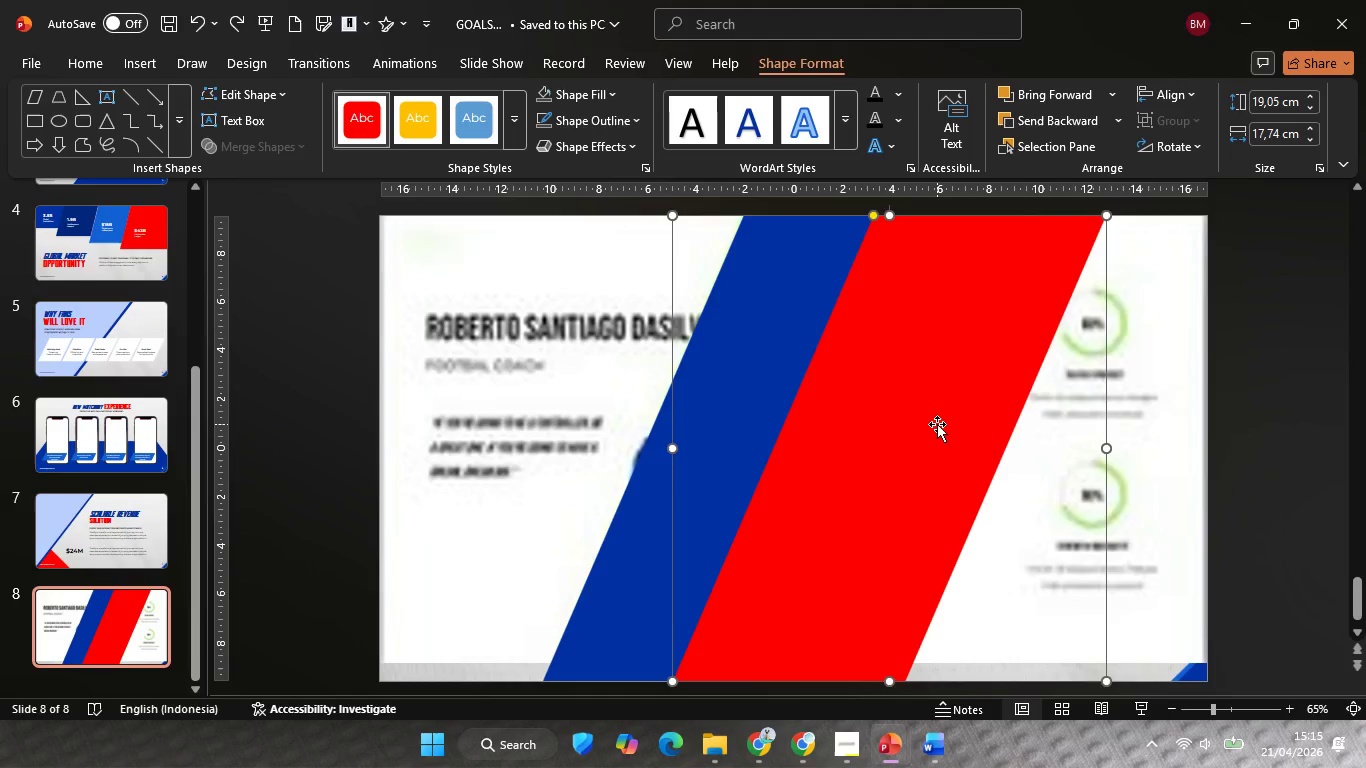 
hold_key(key=ShiftLeft, duration=2.8)
left_click_drag(start_coordinate=[937, 424], to_coordinate=[991, 431])
 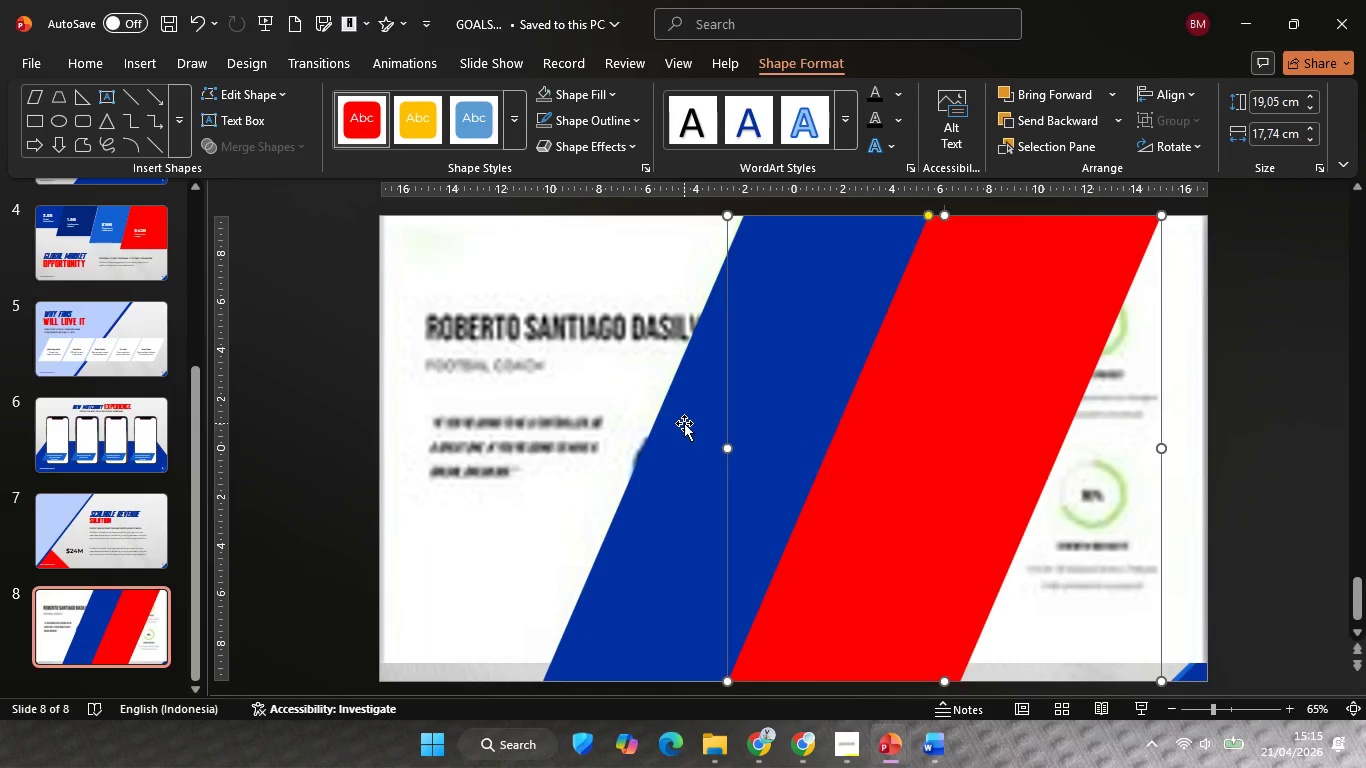 
left_click([684, 423])
 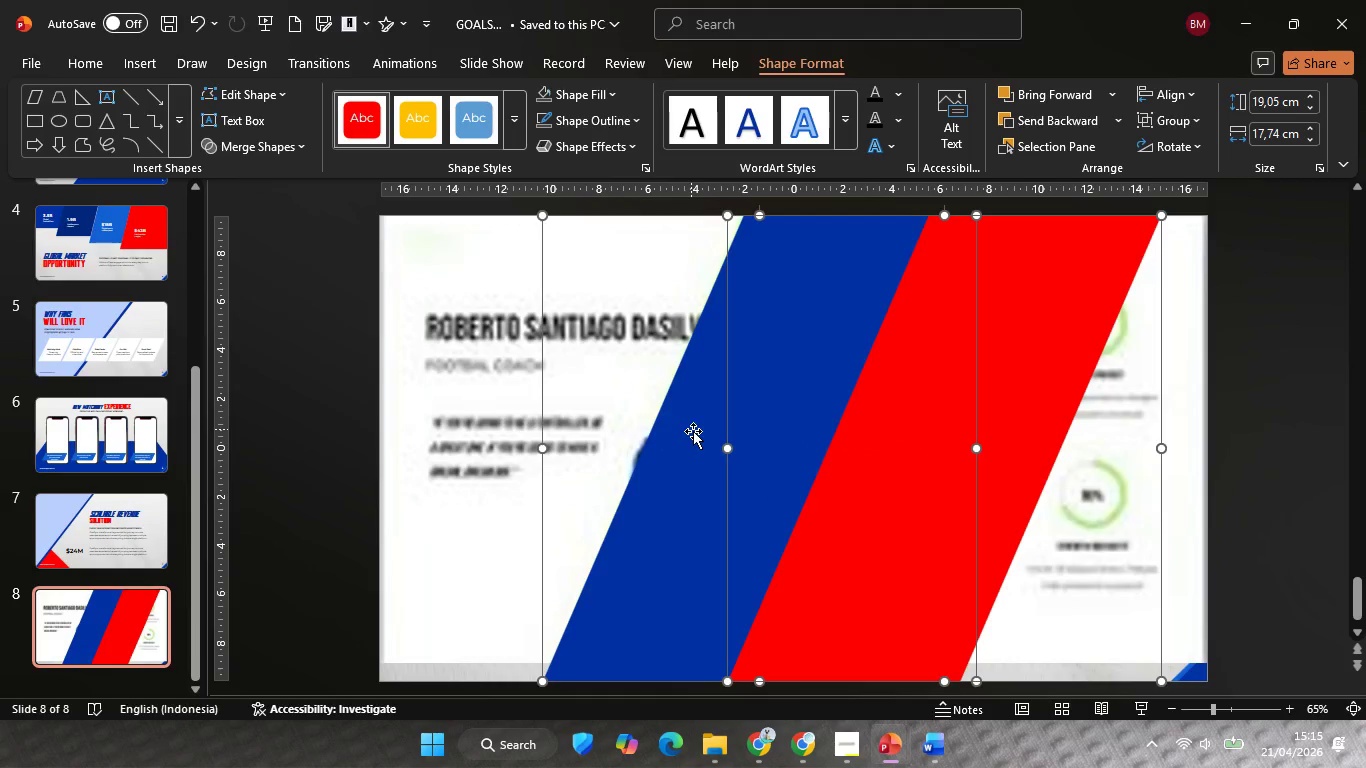 
key(Control+G)
 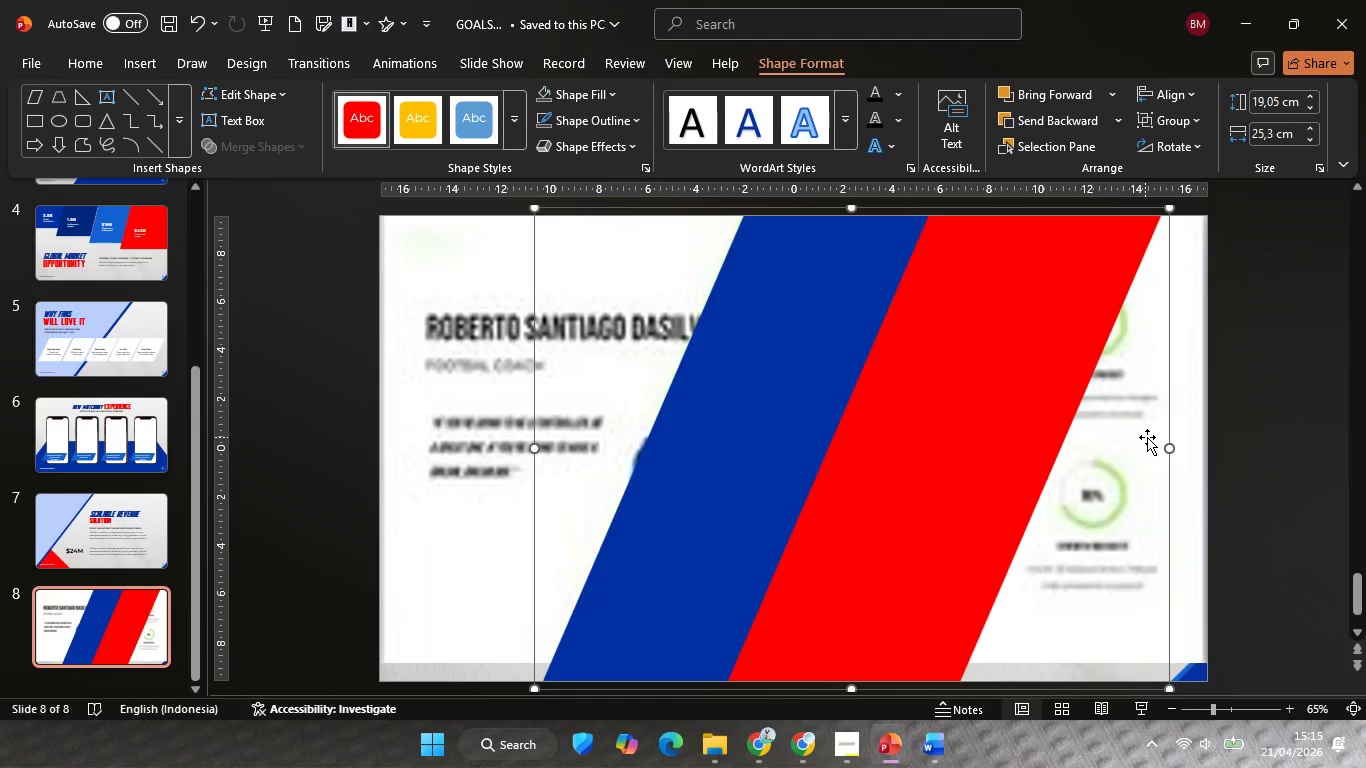 
hold_key(key=ShiftLeft, duration=2.95)
left_click_drag(start_coordinate=[1172, 451], to_coordinate=[1054, 464])
 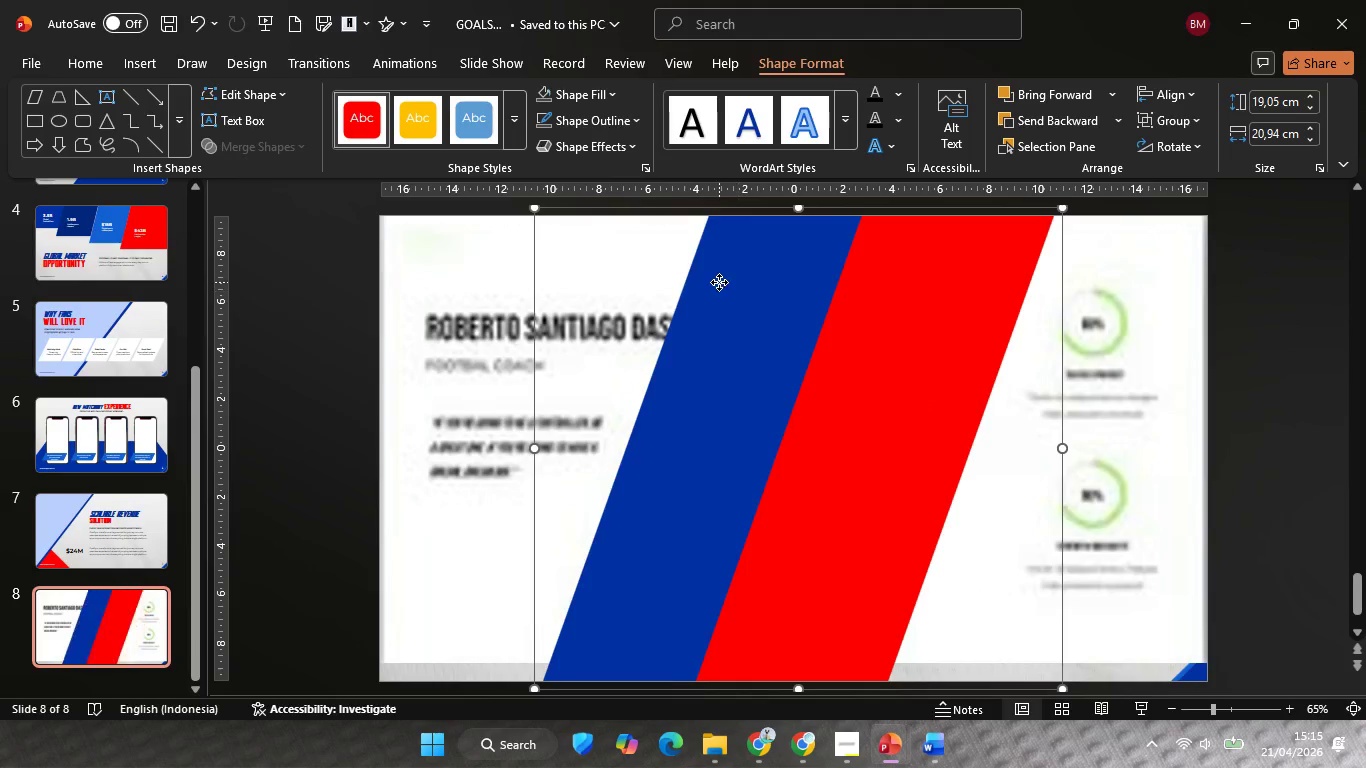 
left_click([719, 282])
 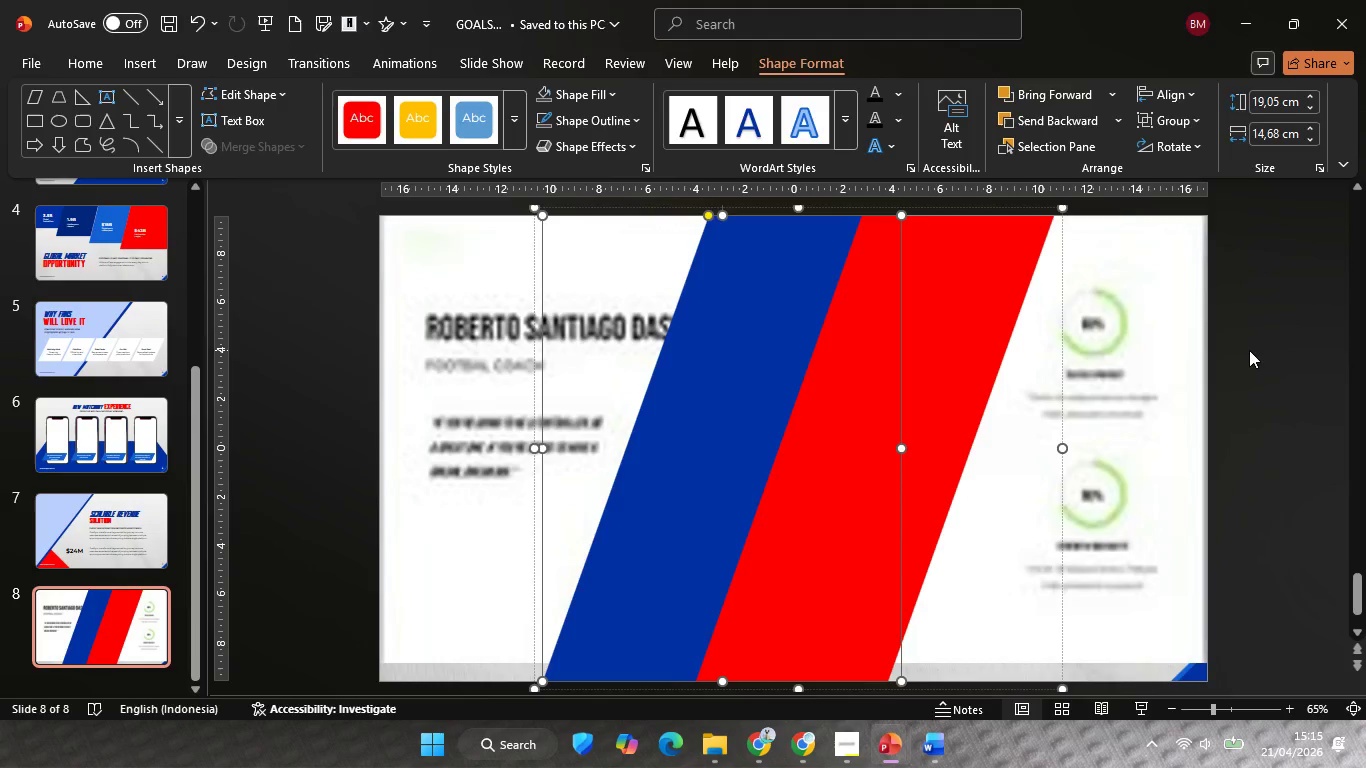 
left_click([1252, 350])
 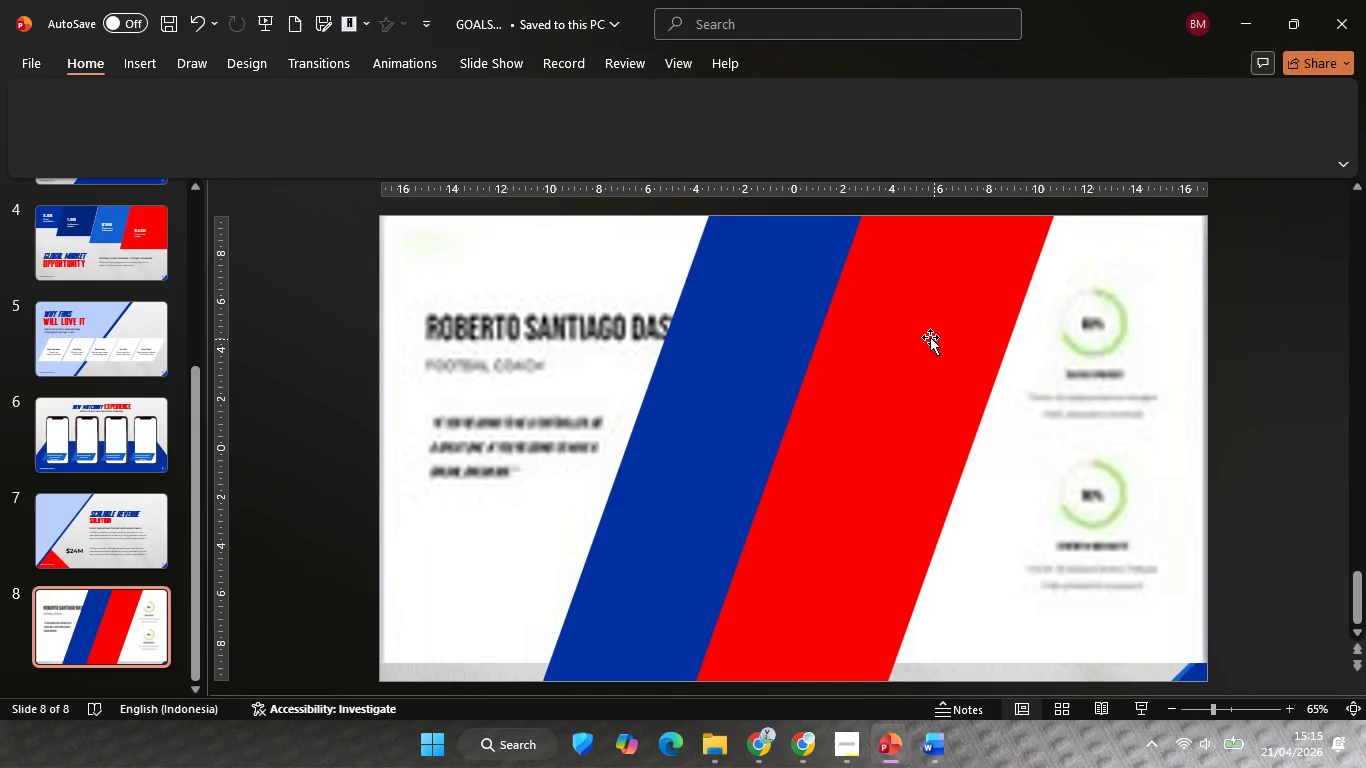 
left_click([924, 333])
 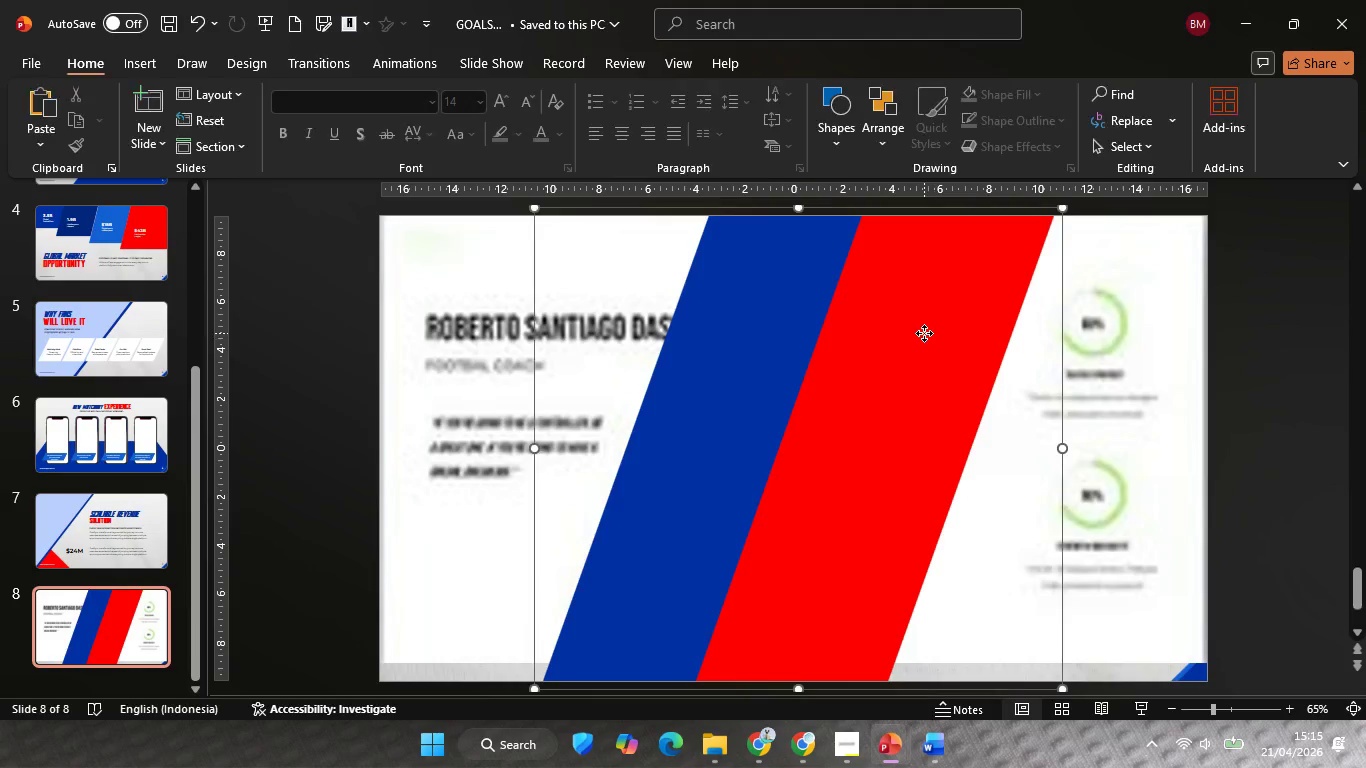 
right_click([924, 333])
 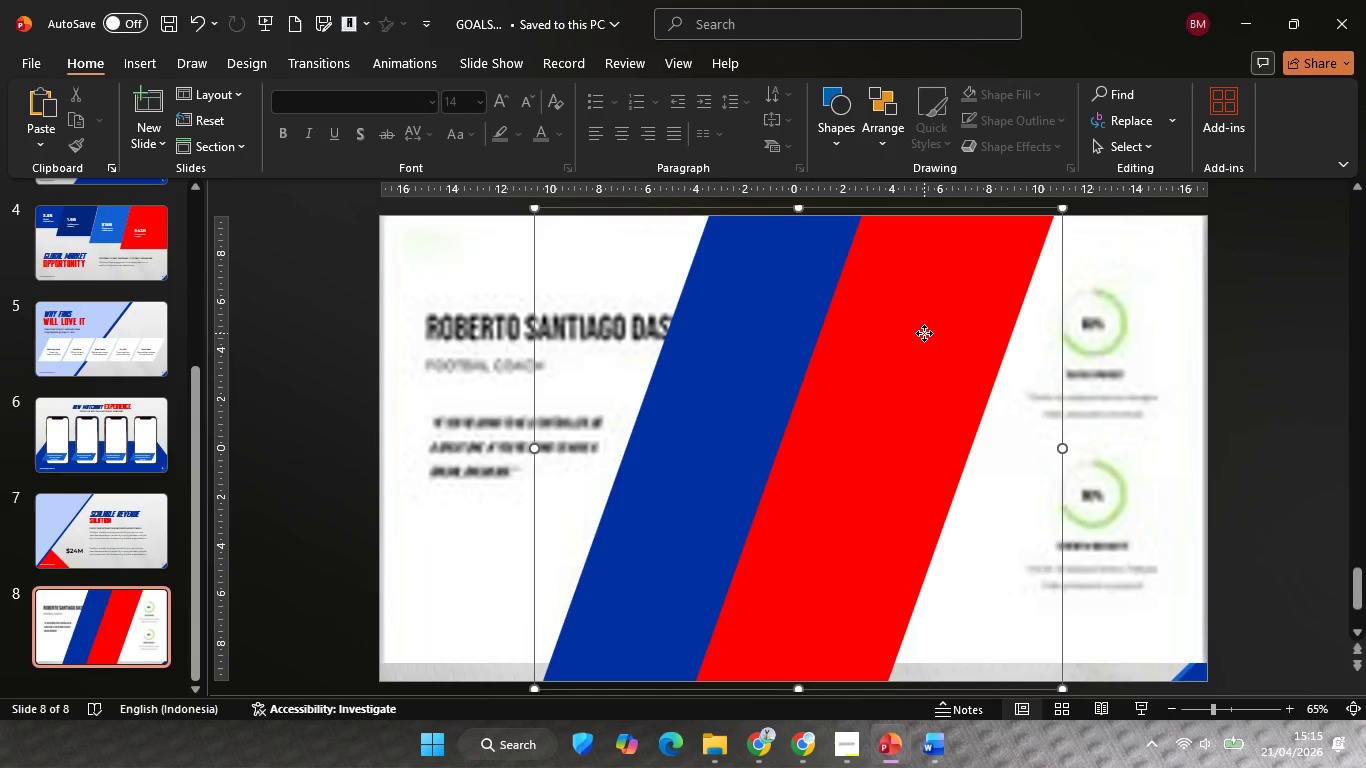 
left_click([1010, 524])
 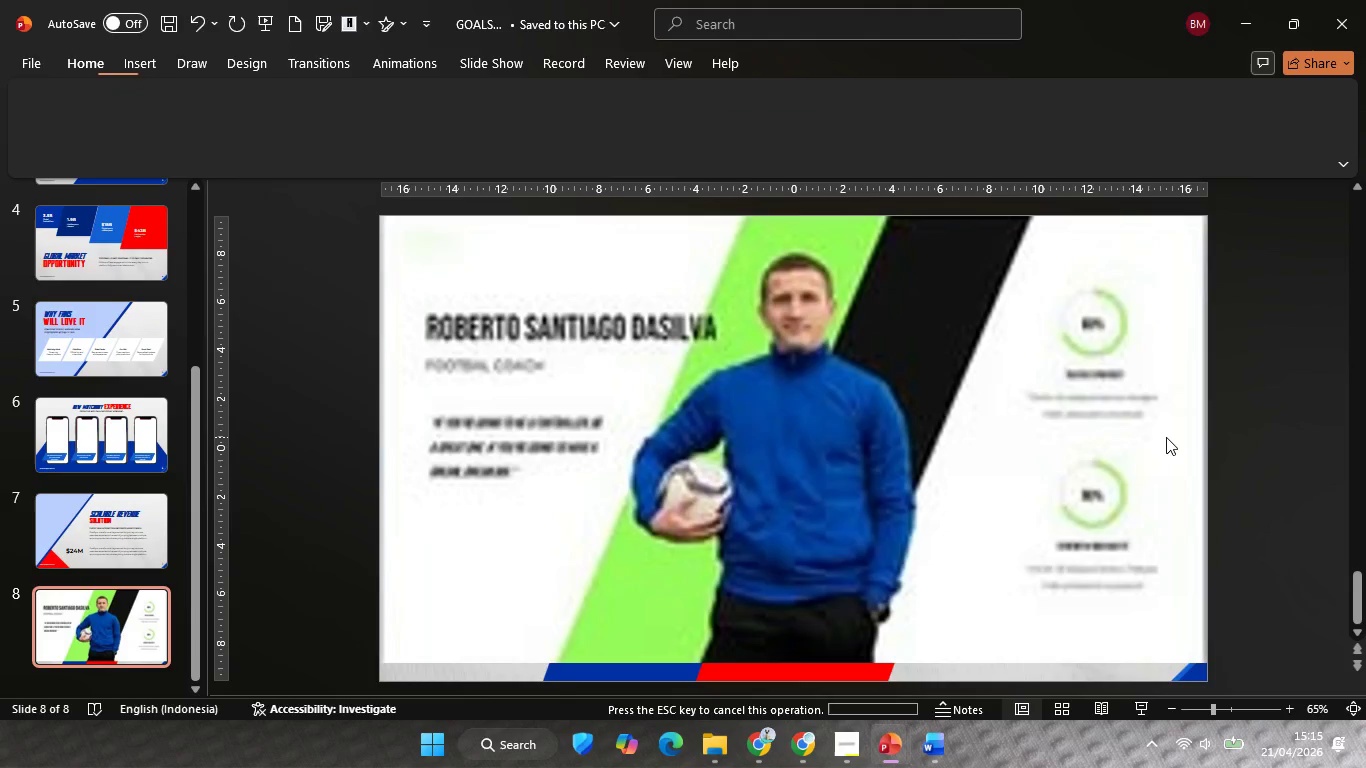 
double_click([1109, 411])
 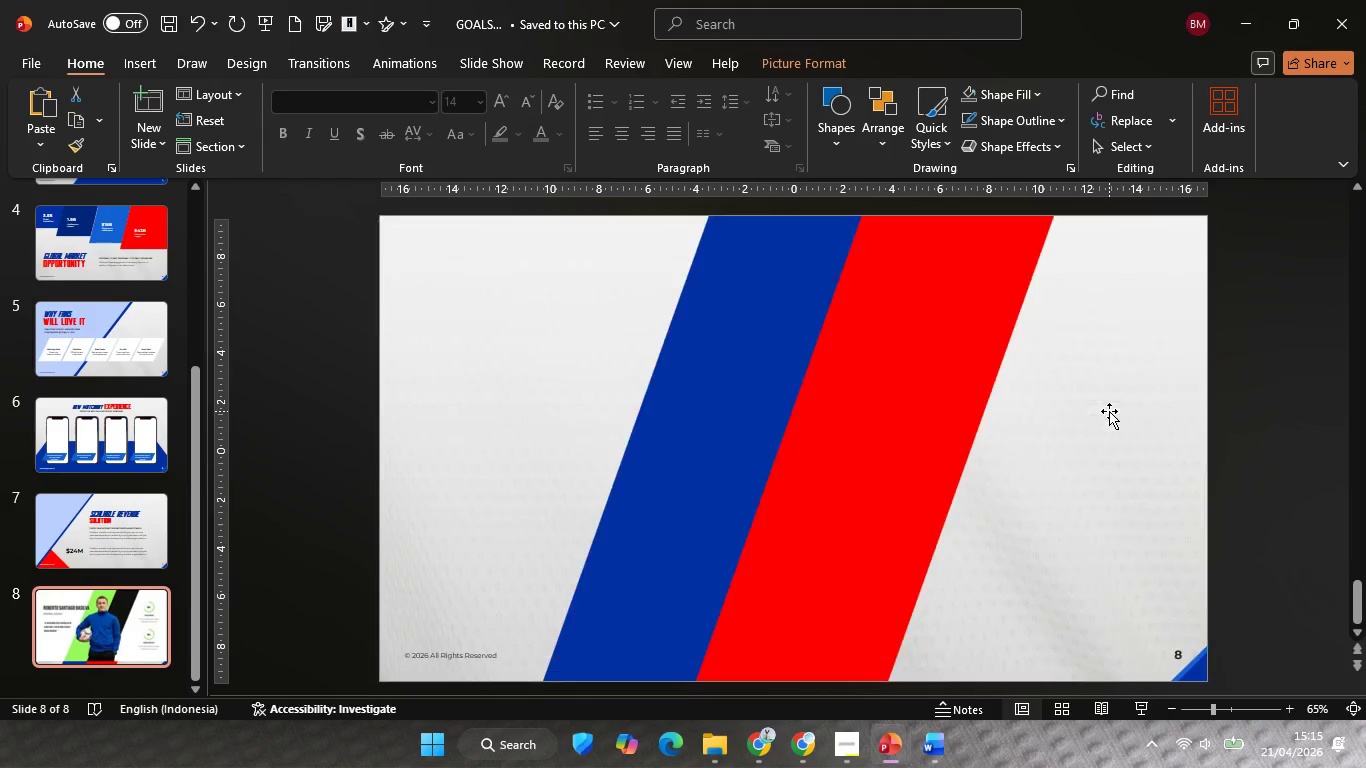 
key(Backspace)
 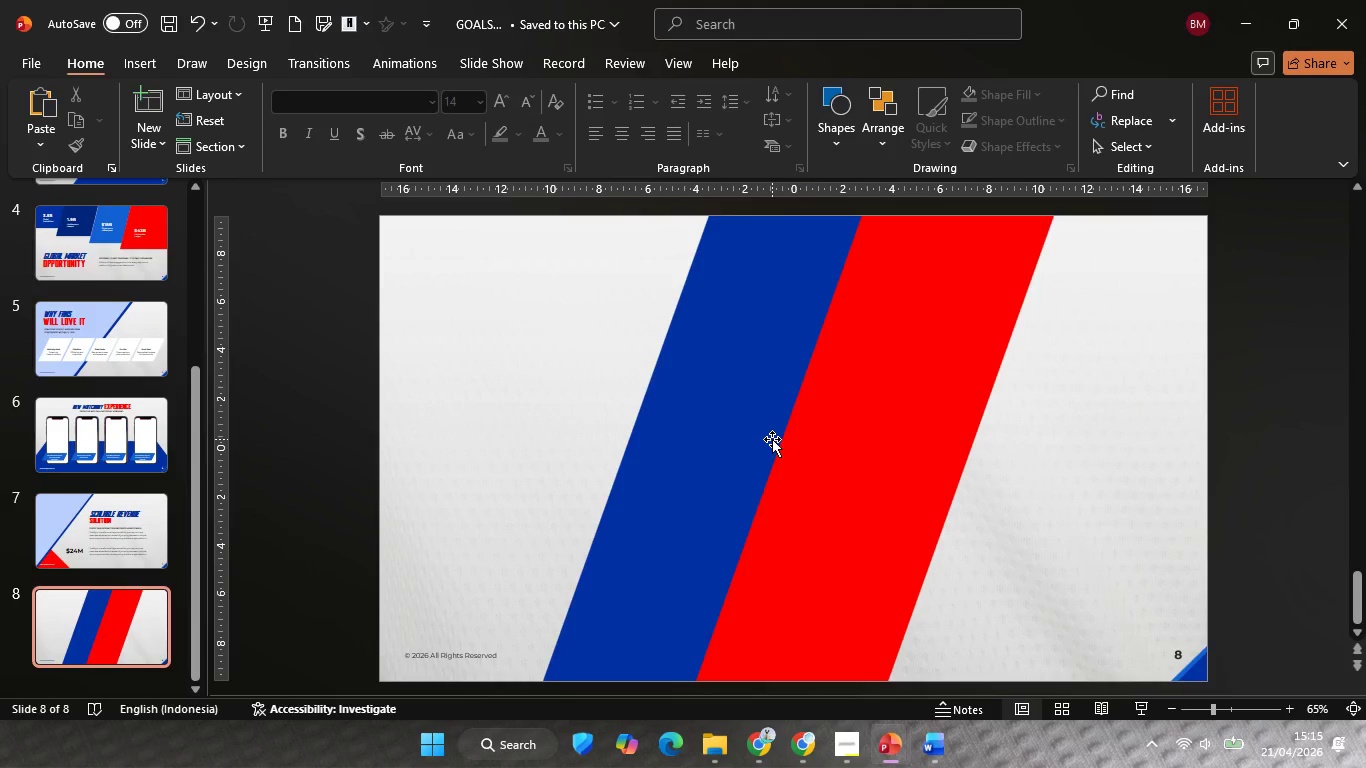 
left_click([792, 425])
 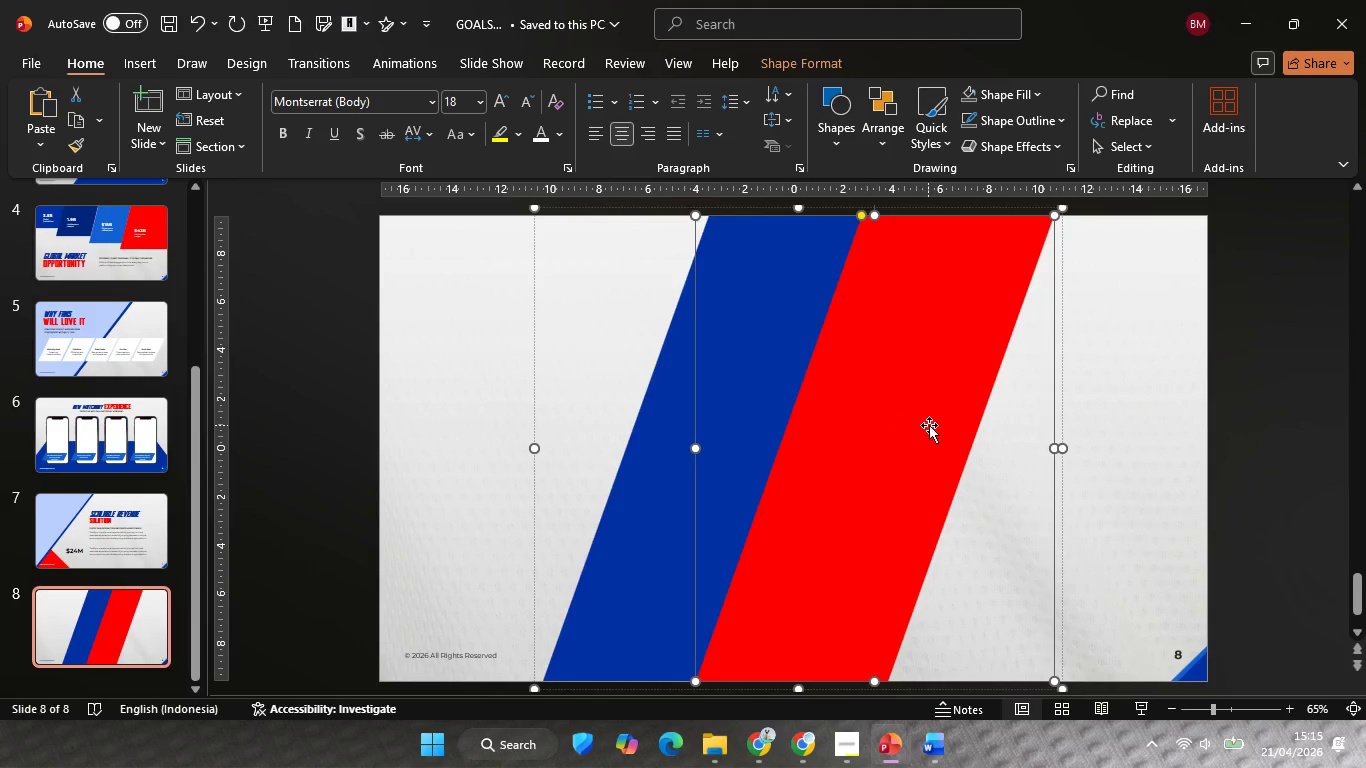 
hold_key(key=ShiftLeft, duration=0.84)
left_click_drag(start_coordinate=[931, 435], to_coordinate=[910, 439])
 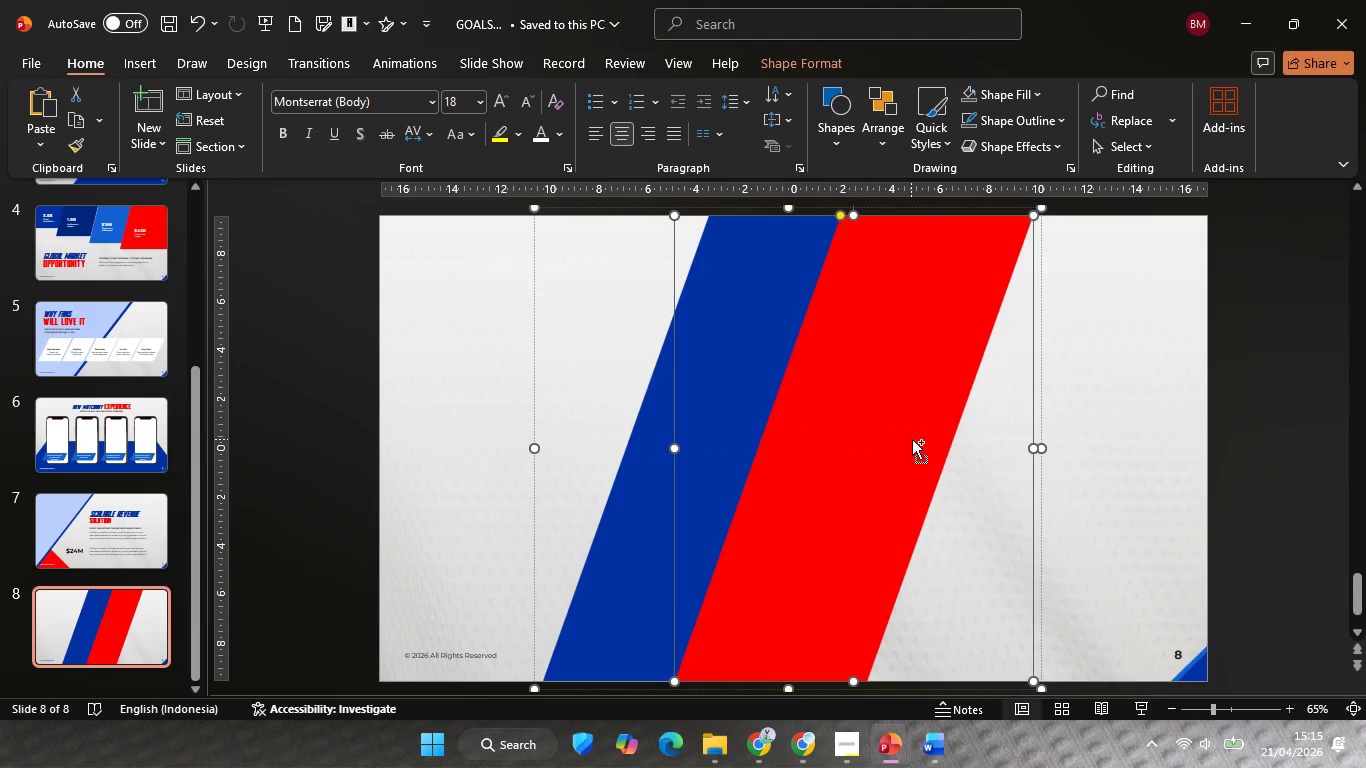 
key(Control+ControlLeft)
 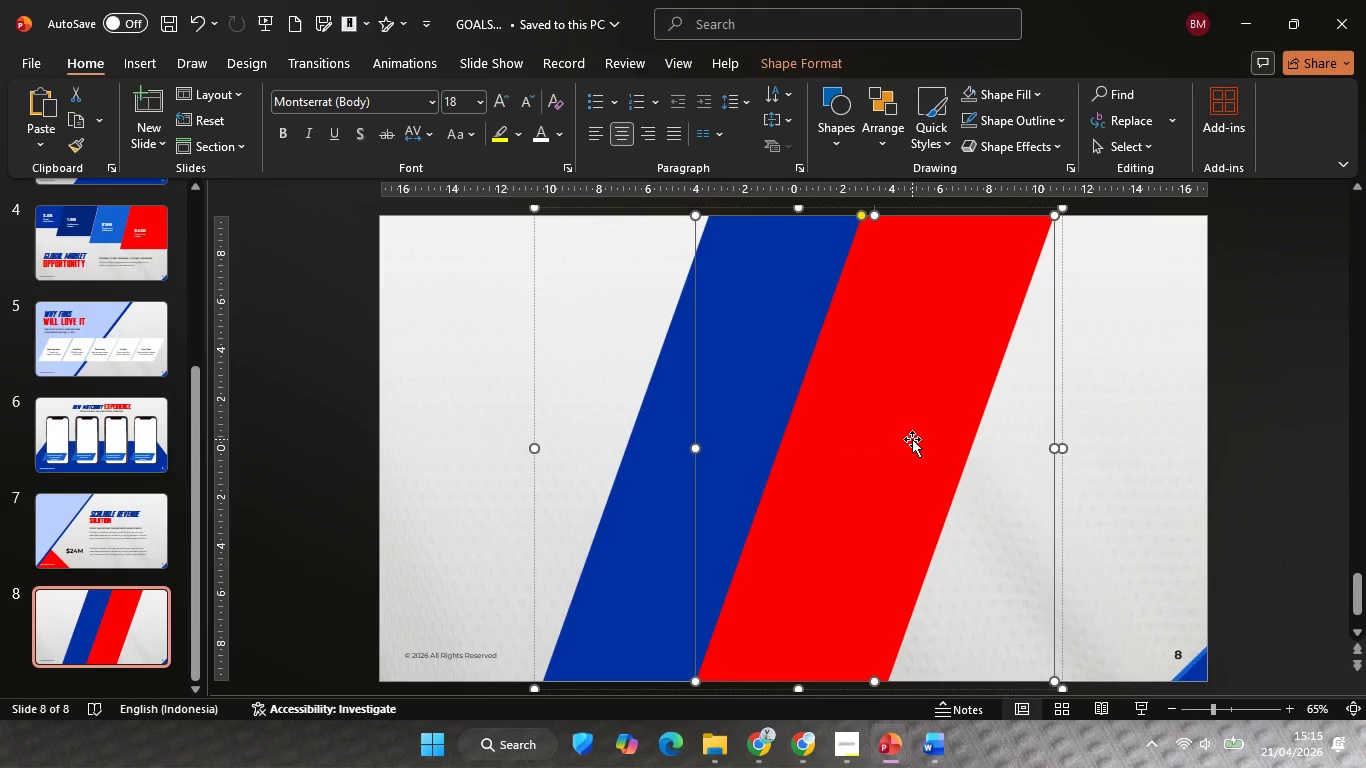 
key(Control+Z)
 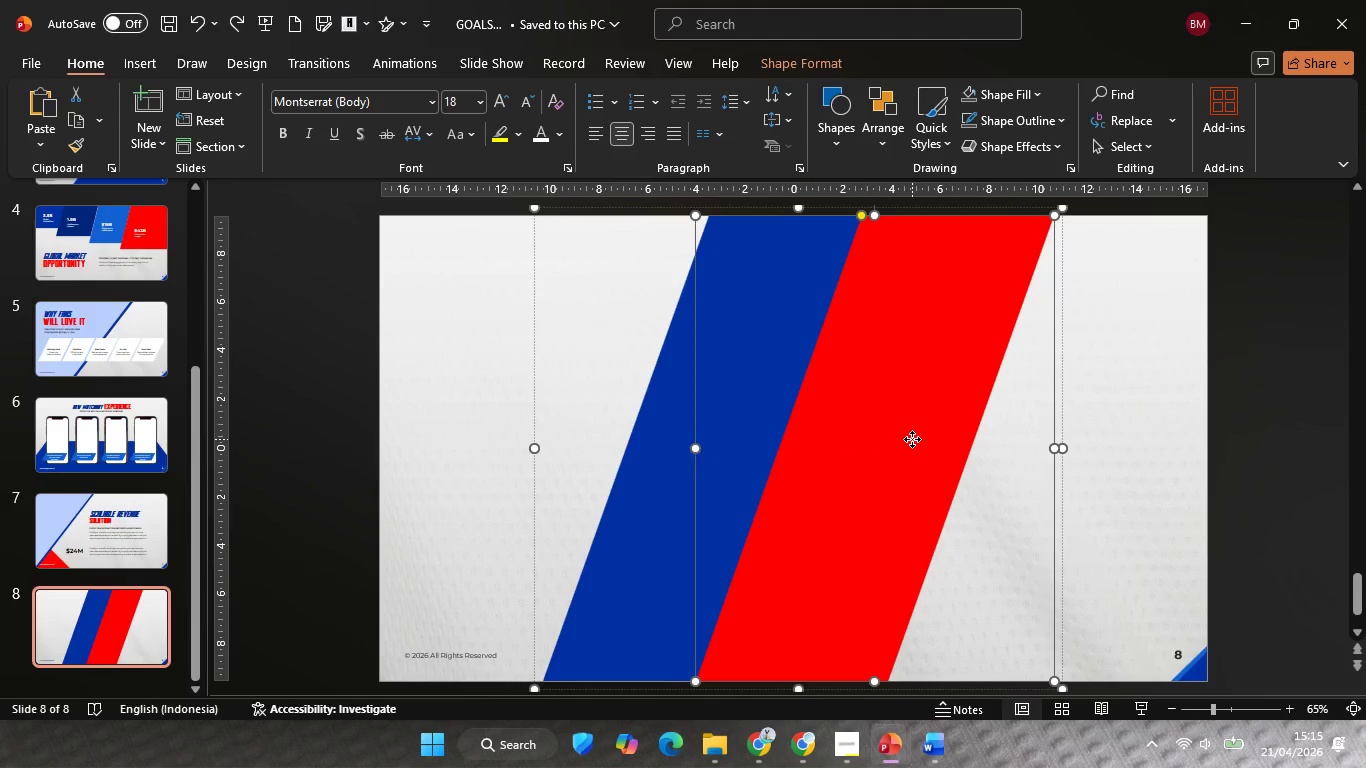 
right_click([912, 439])
 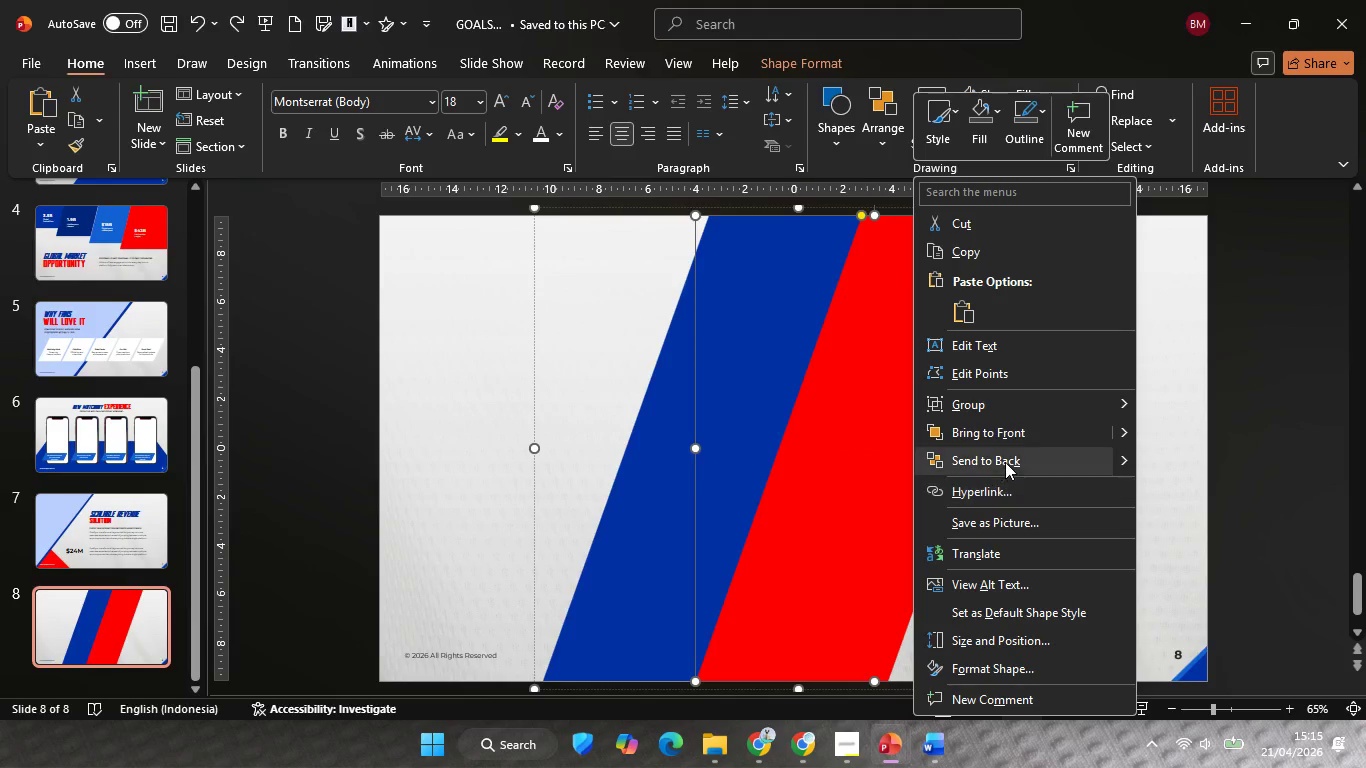 
left_click([1005, 462])
 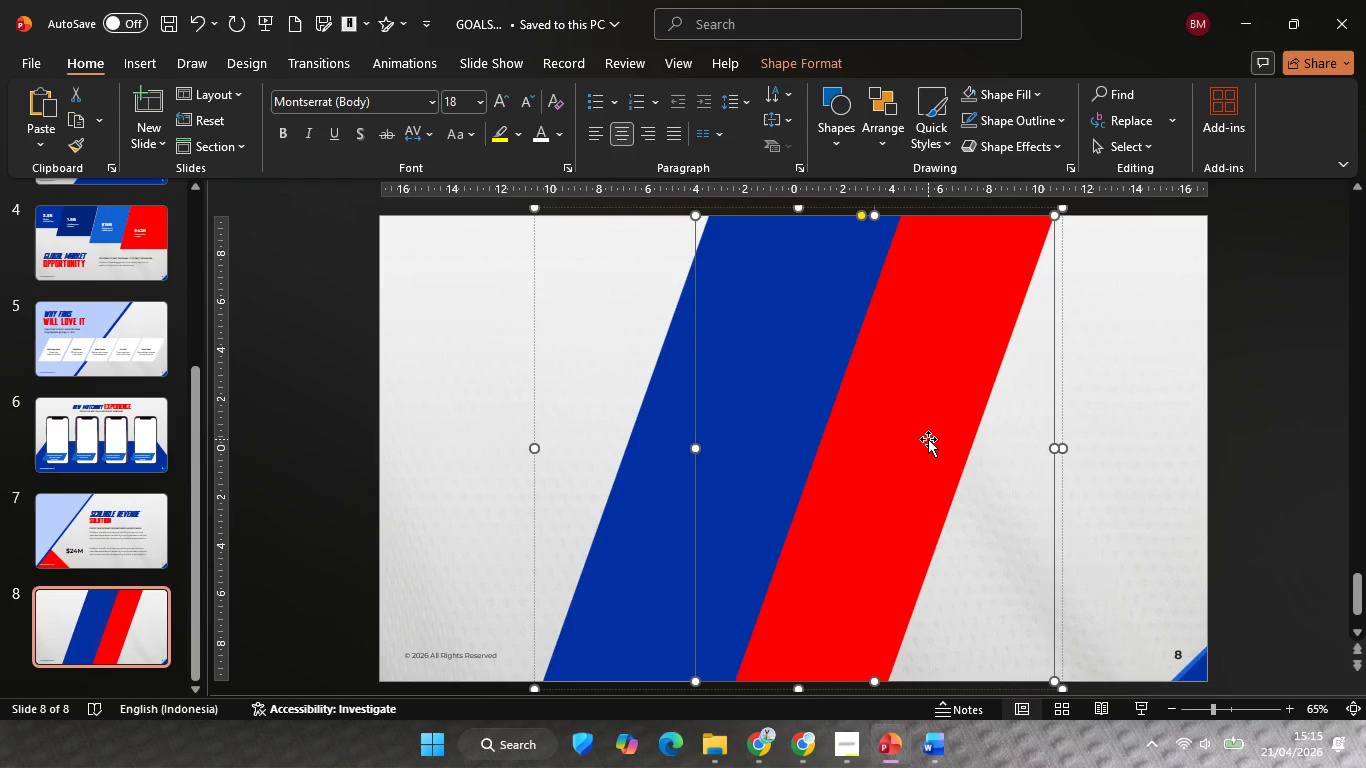 
key(Shift+ShiftLeft)
 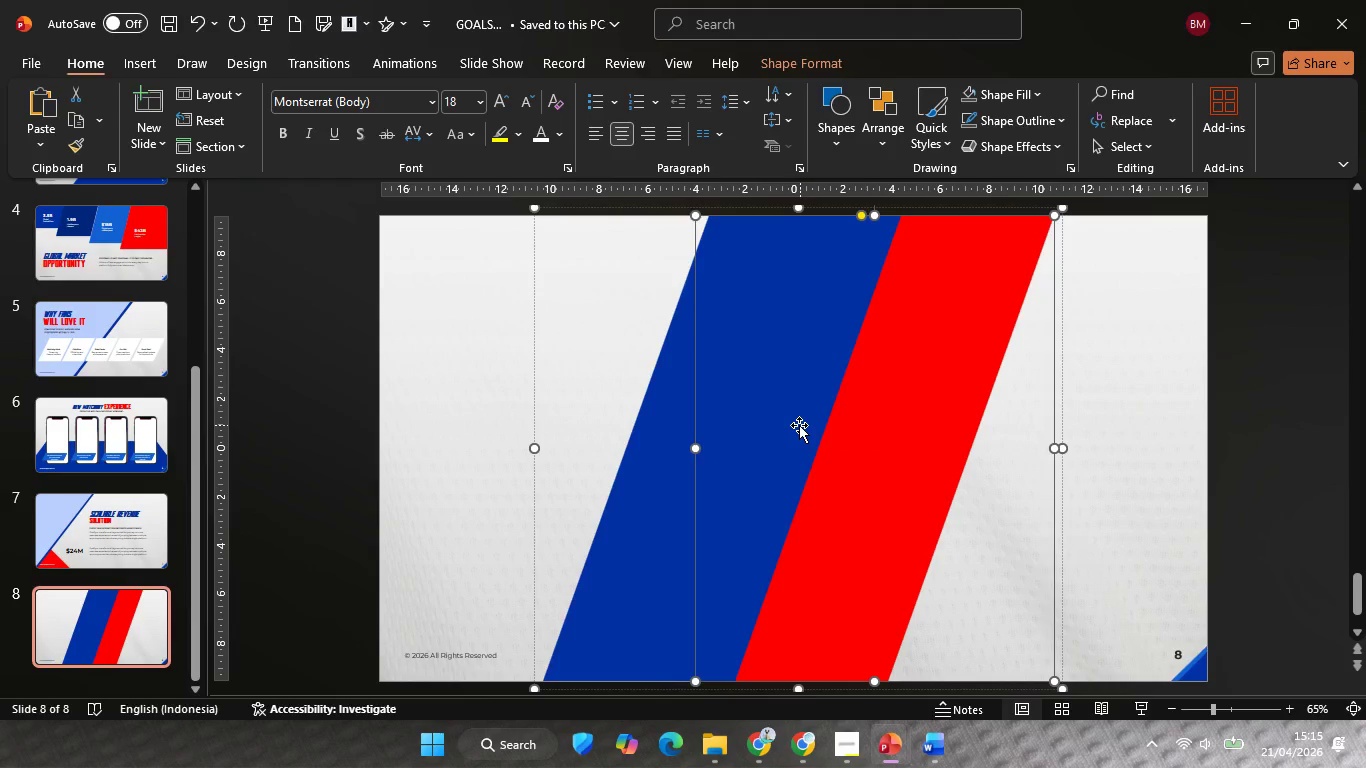 
left_click([799, 425])
 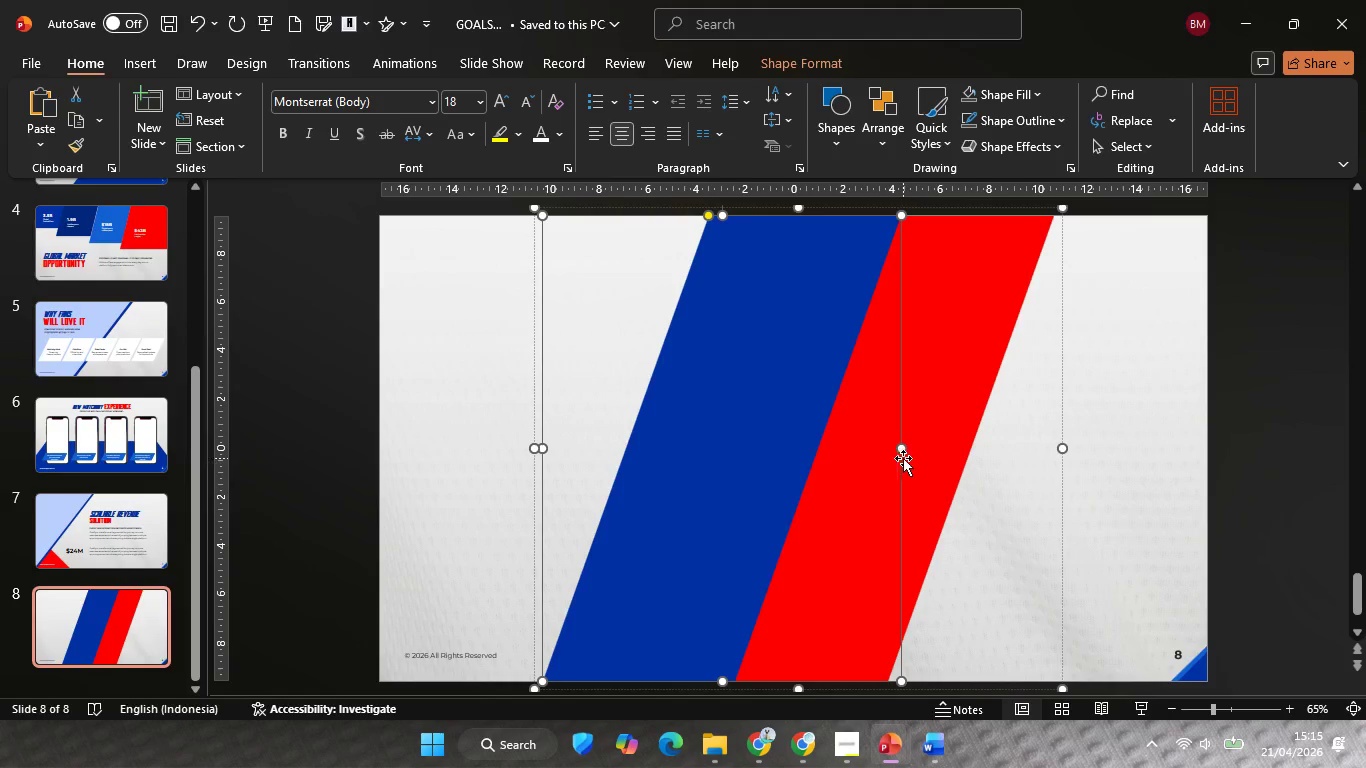 
hold_key(key=ShiftLeft, duration=2.08)
left_click_drag(start_coordinate=[902, 450], to_coordinate=[865, 454])
 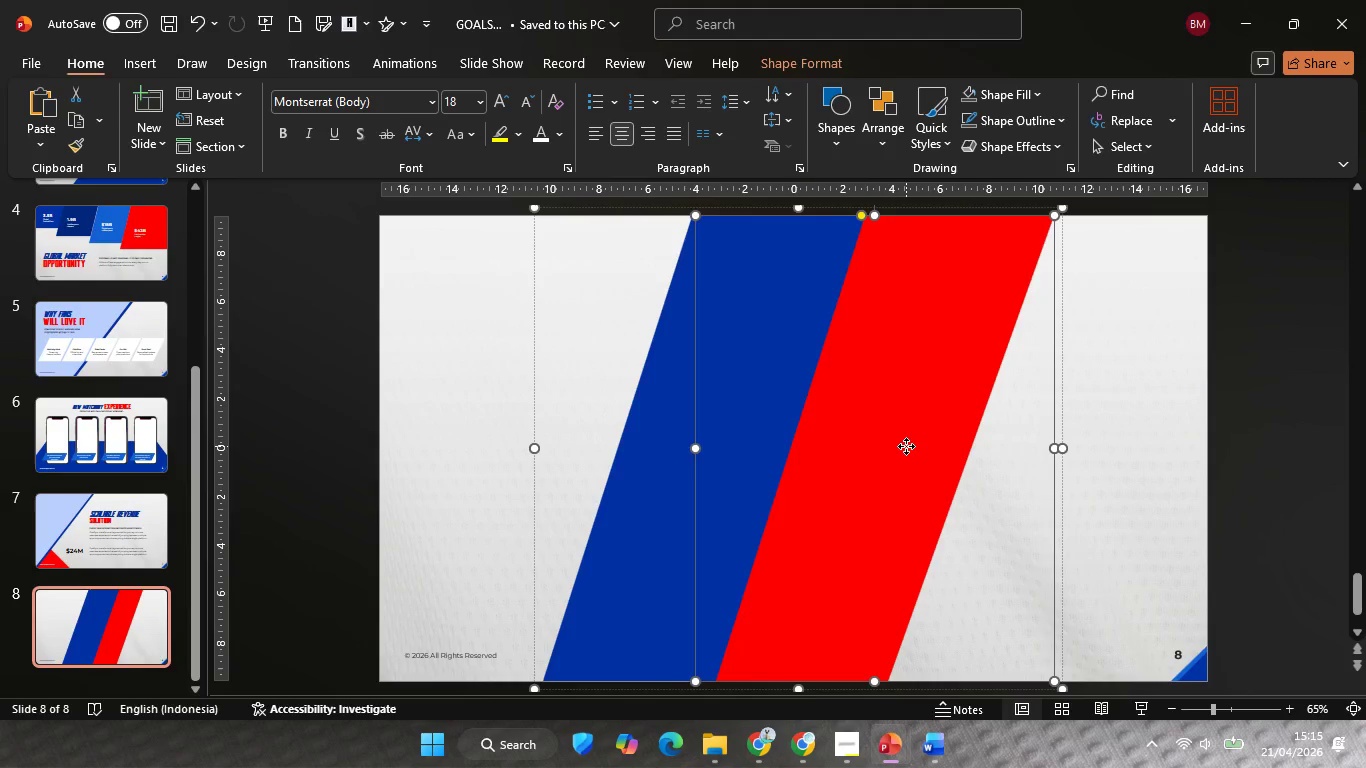 
left_click([906, 446])
 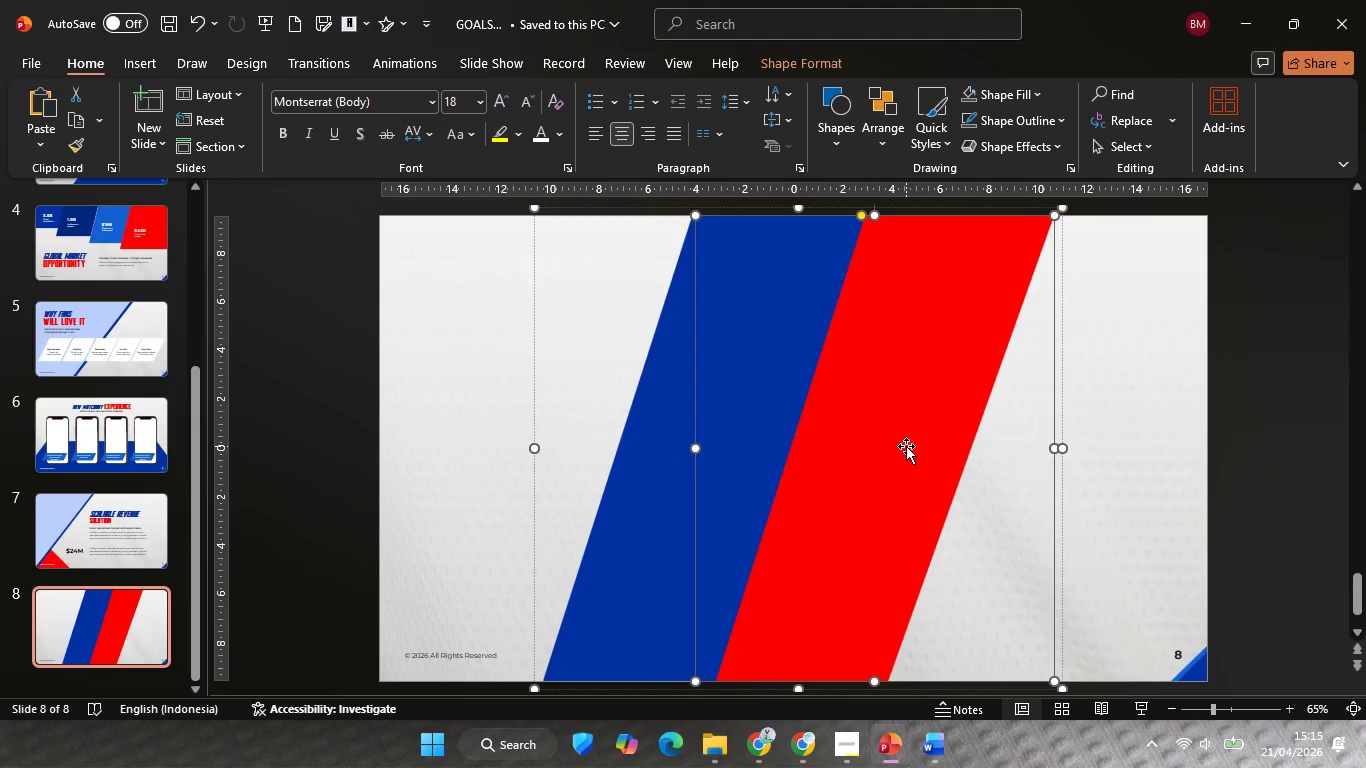 
key(Backspace)
 